 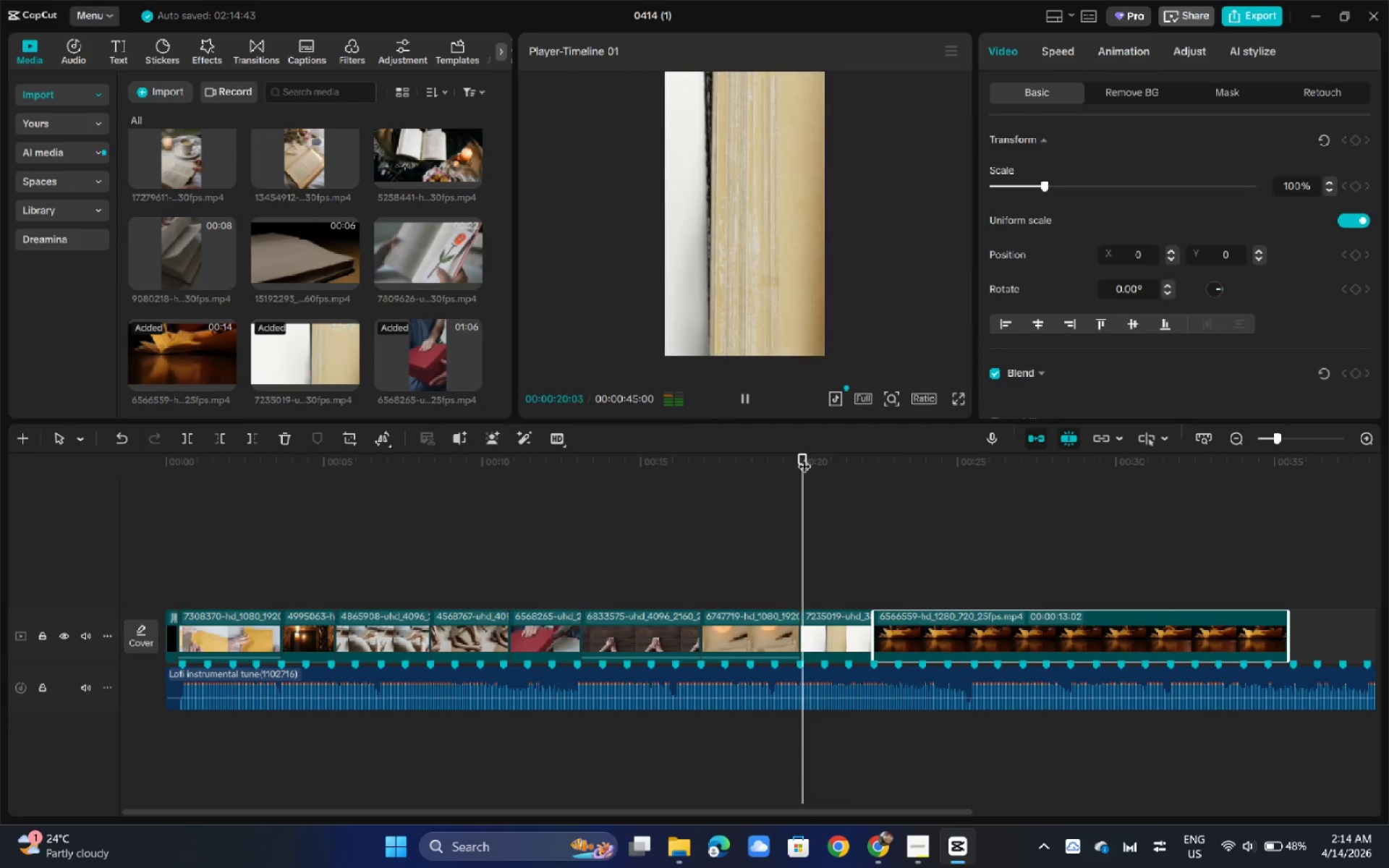 
key(Space)
 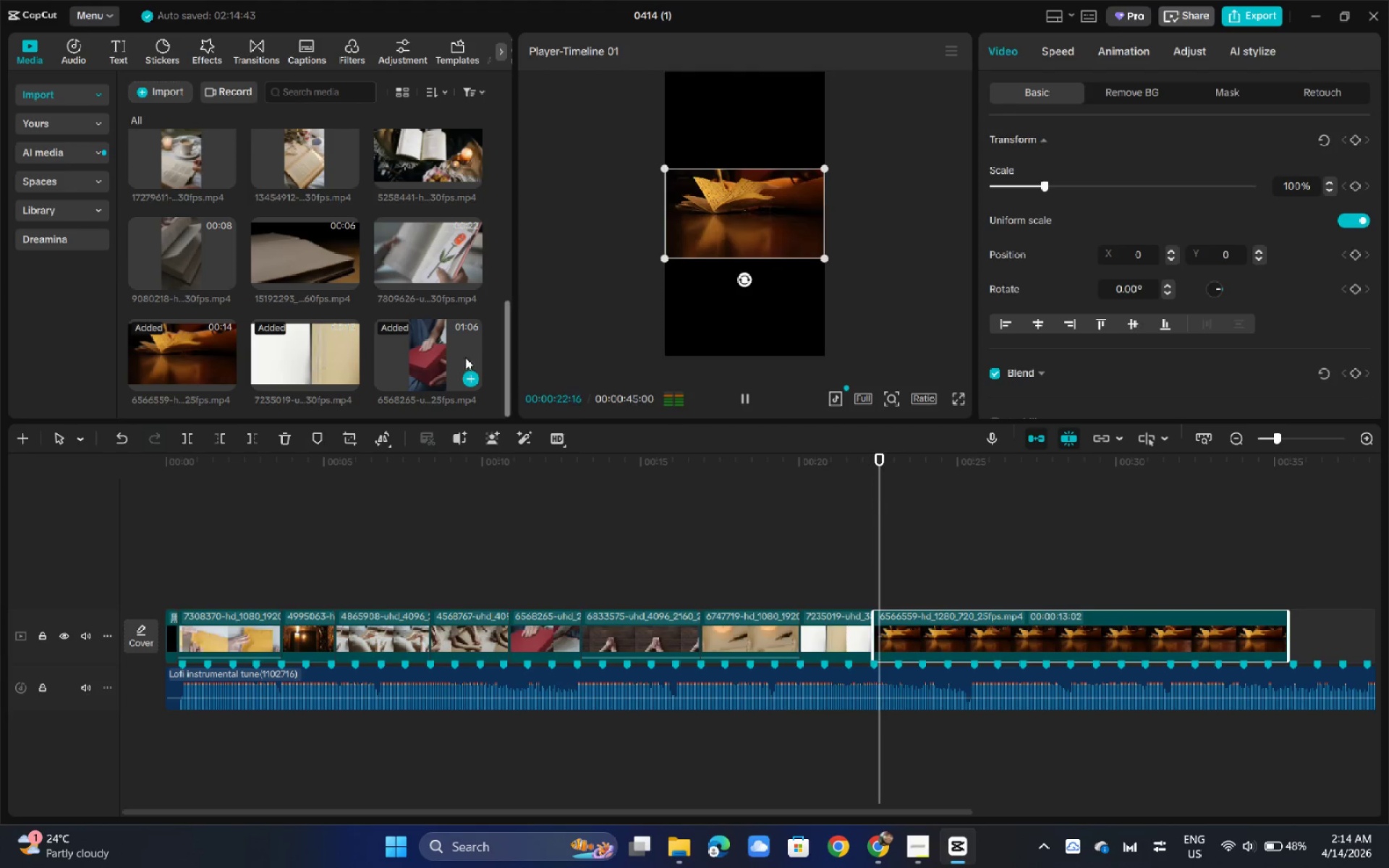 
key(Space)
 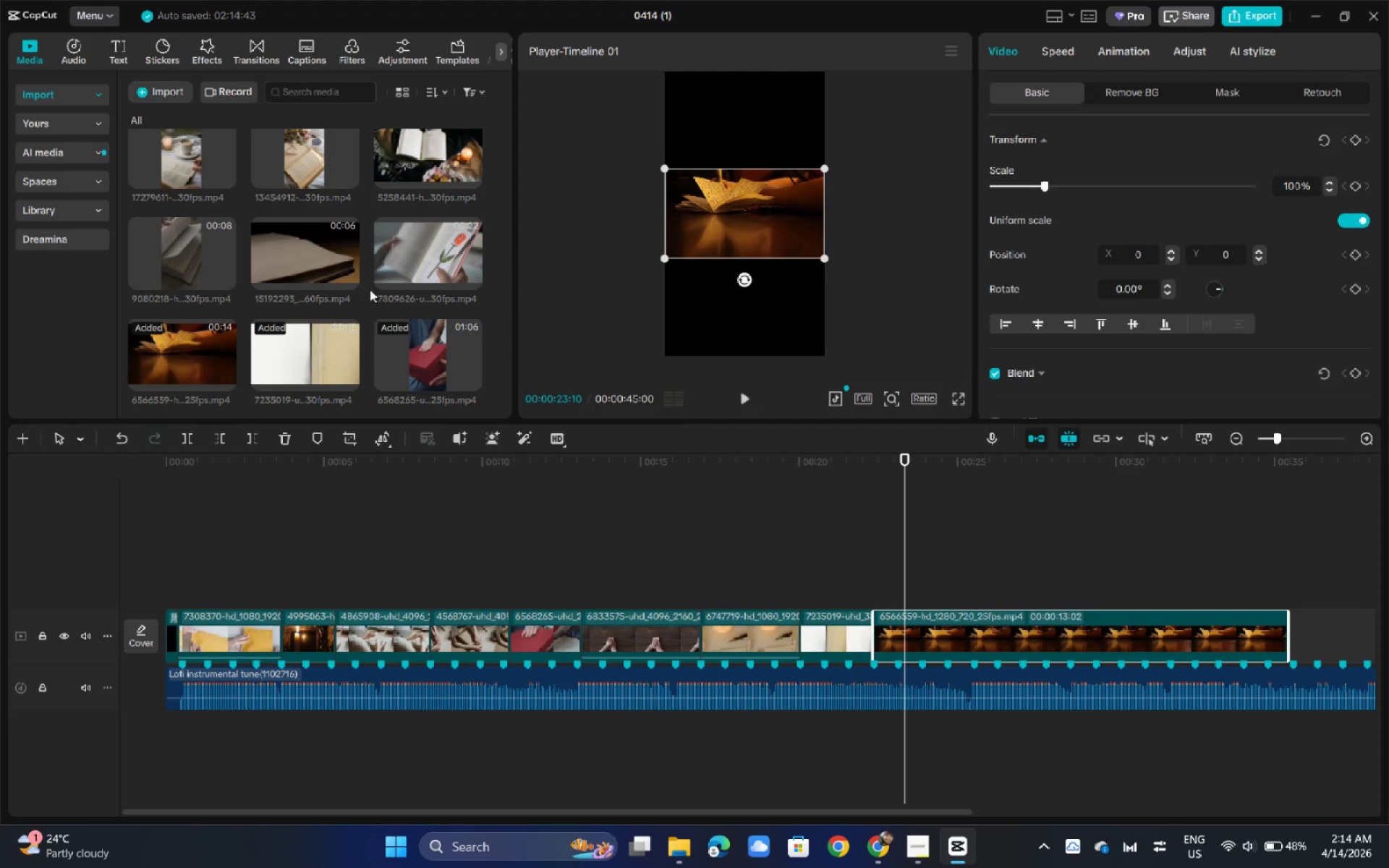 
scroll: coordinate [366, 288], scroll_direction: up, amount: 1.0
 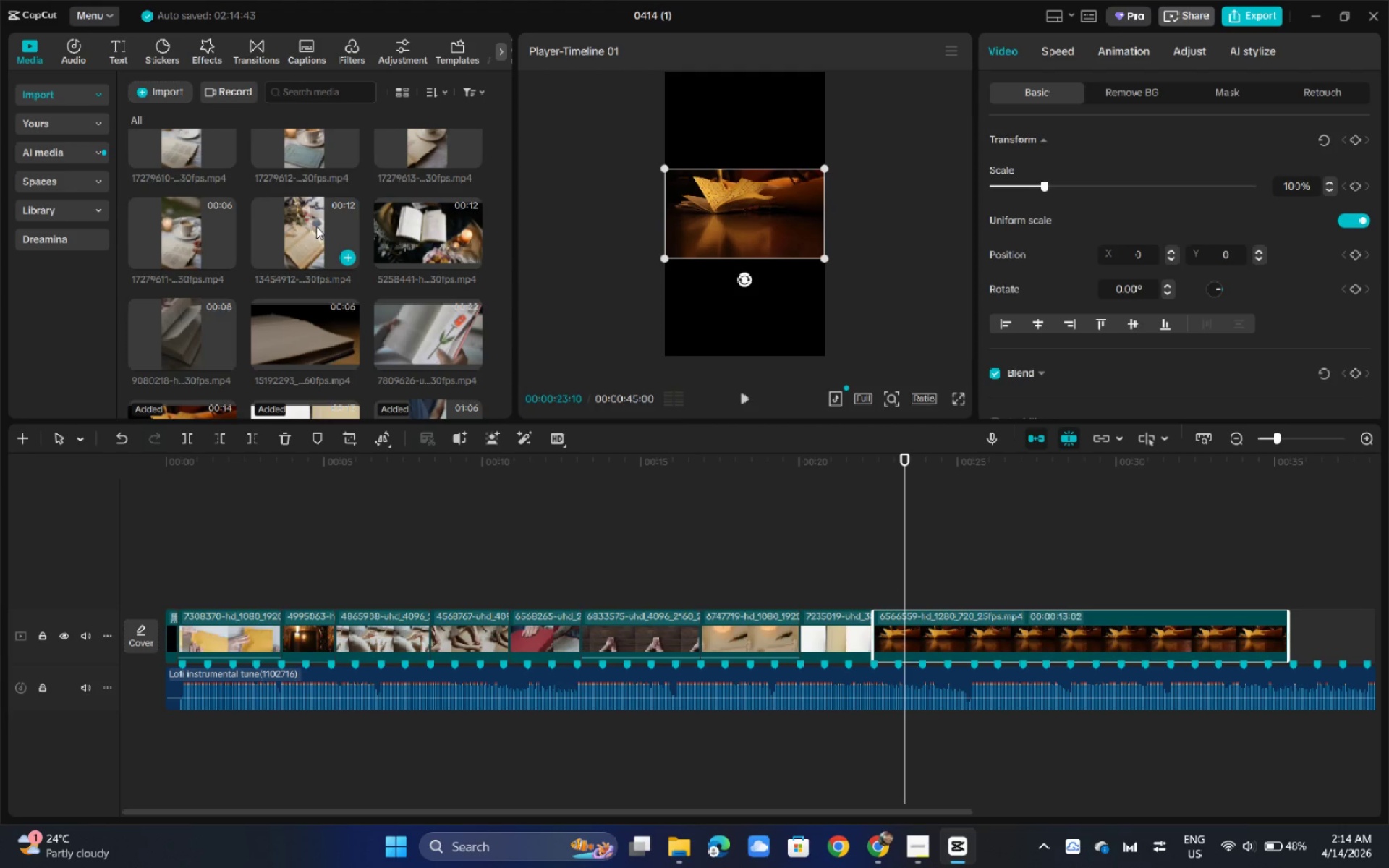 
left_click([310, 225])
 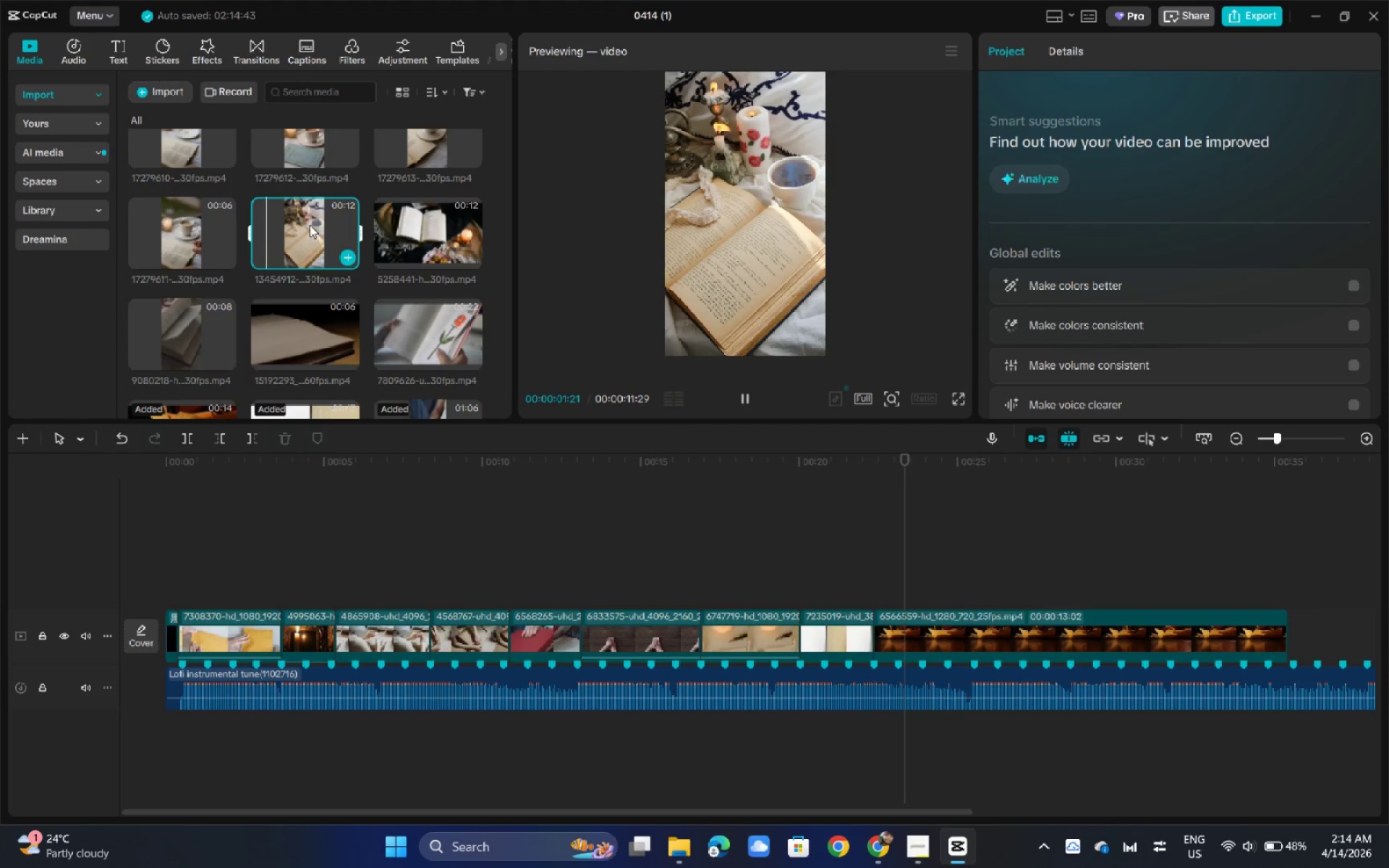 
left_click([176, 234])
 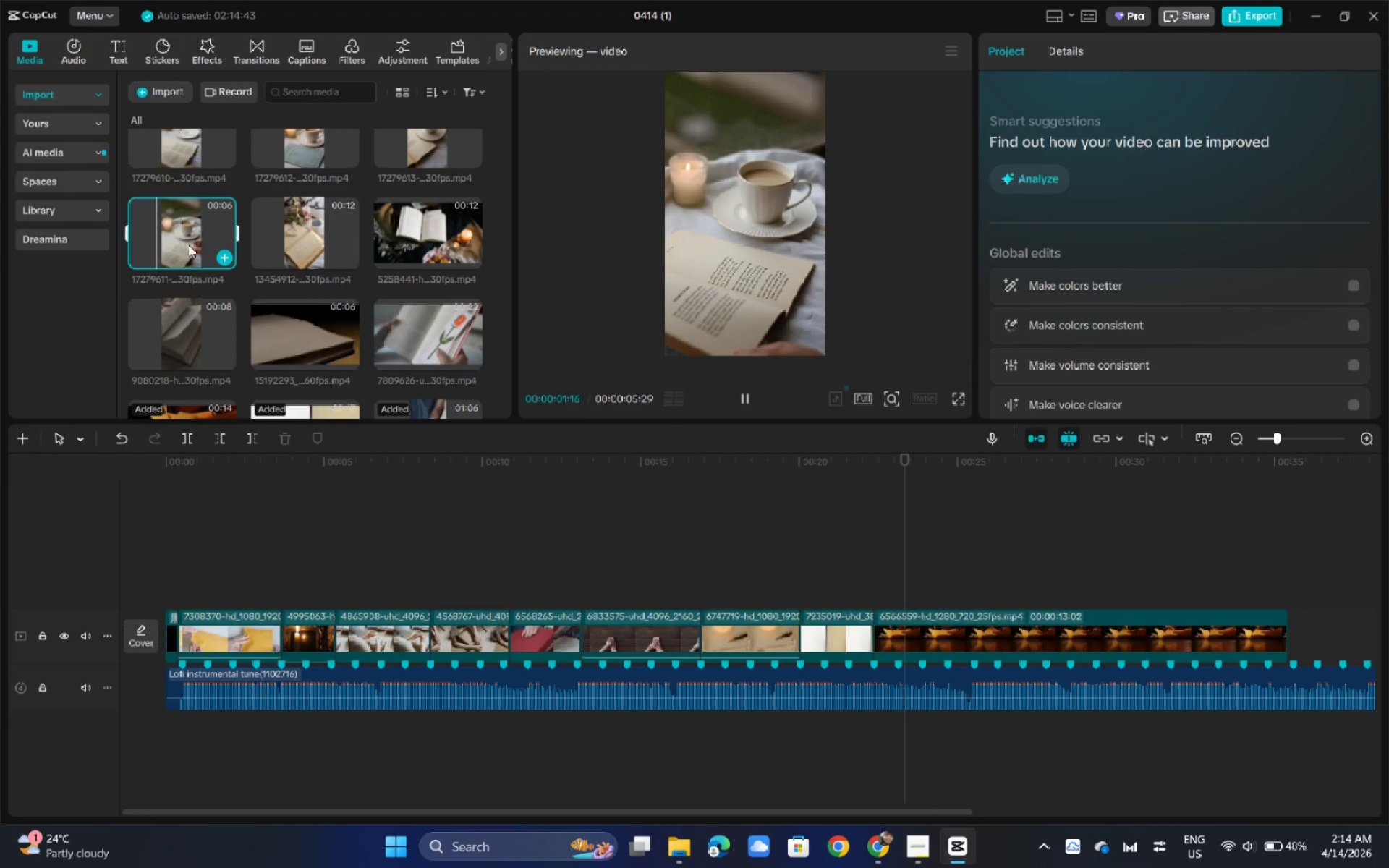 
left_click([980, 629])
 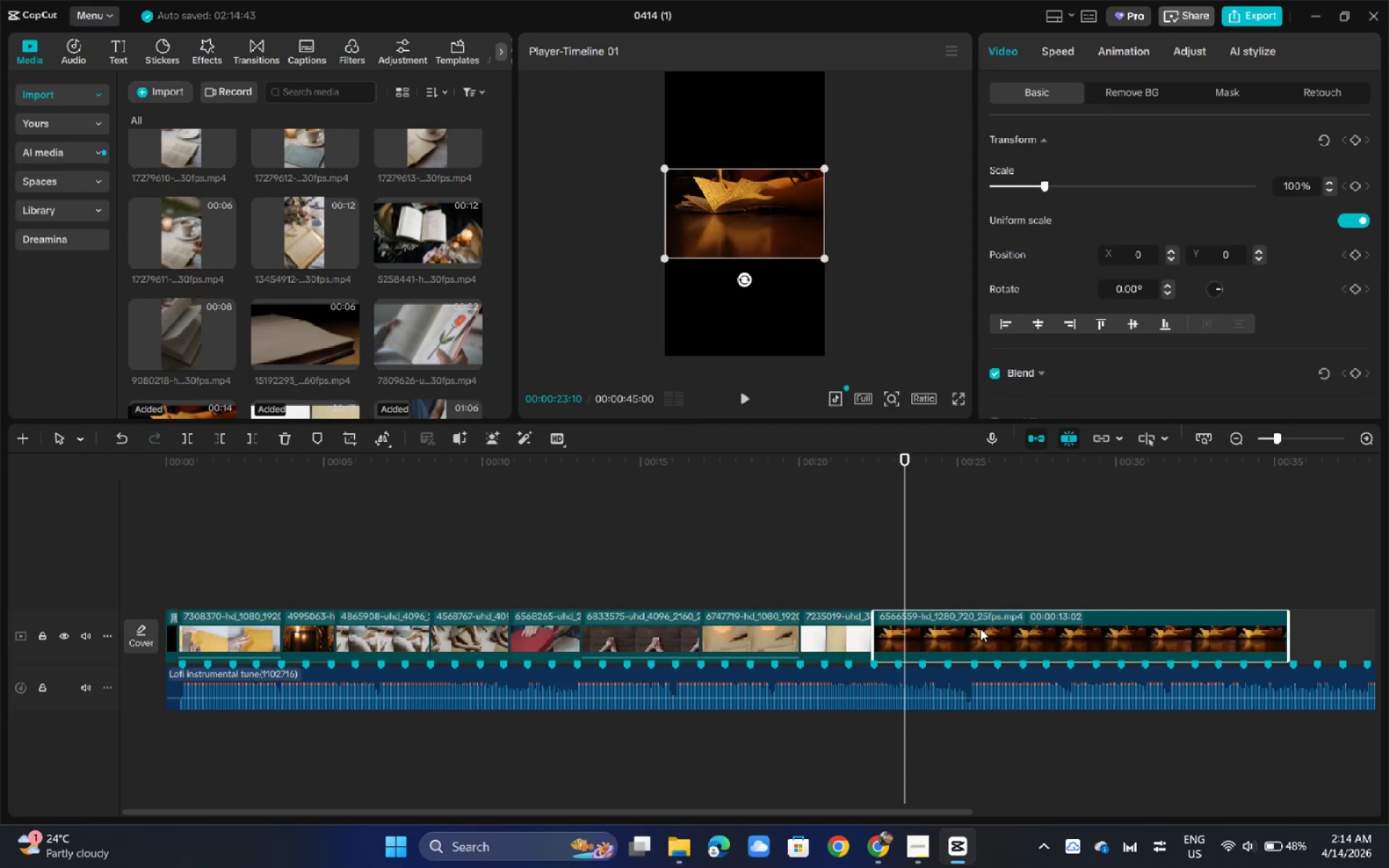 
key(Backspace)
 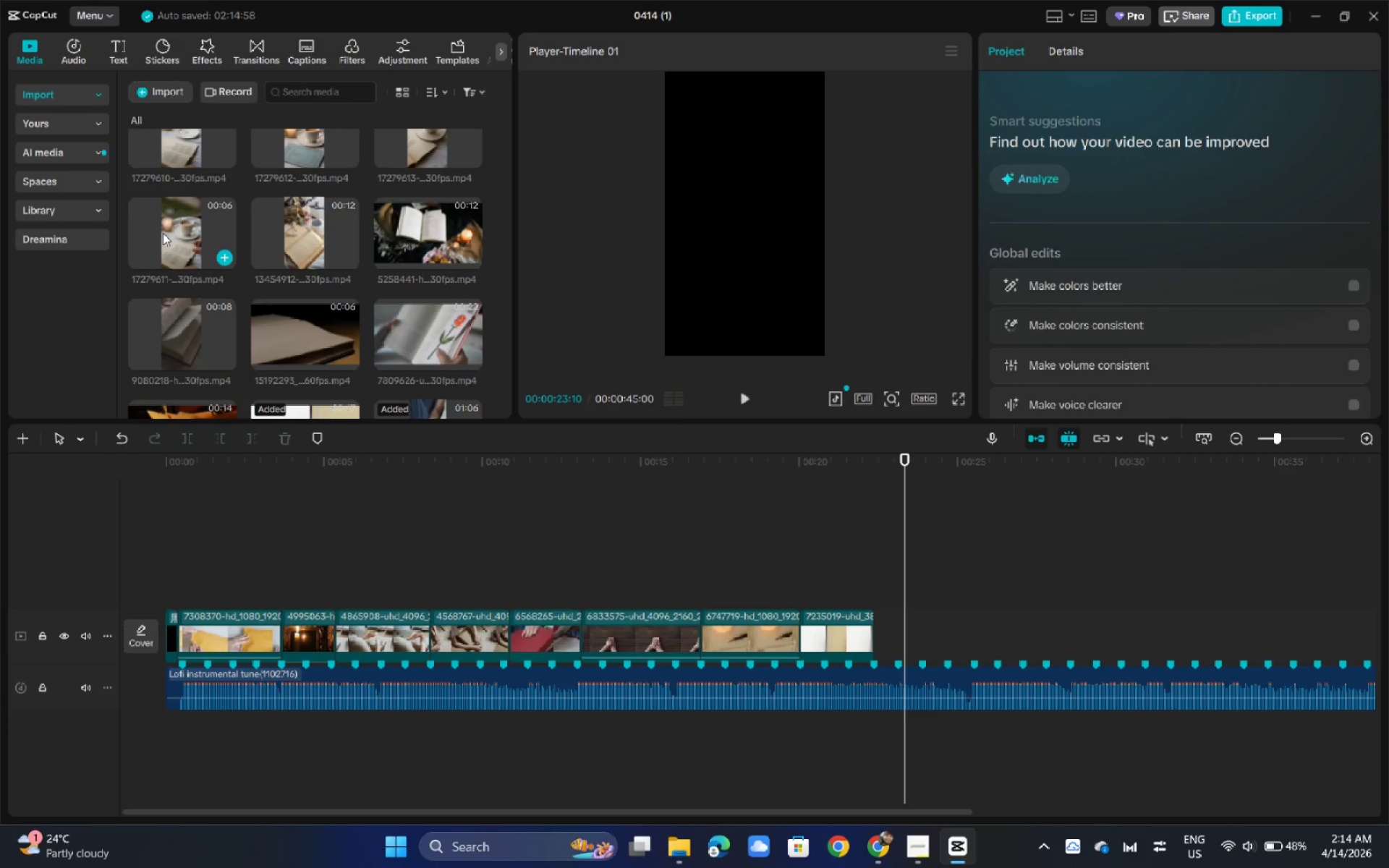 
left_click_drag(start_coordinate=[163, 233], to_coordinate=[909, 638])
 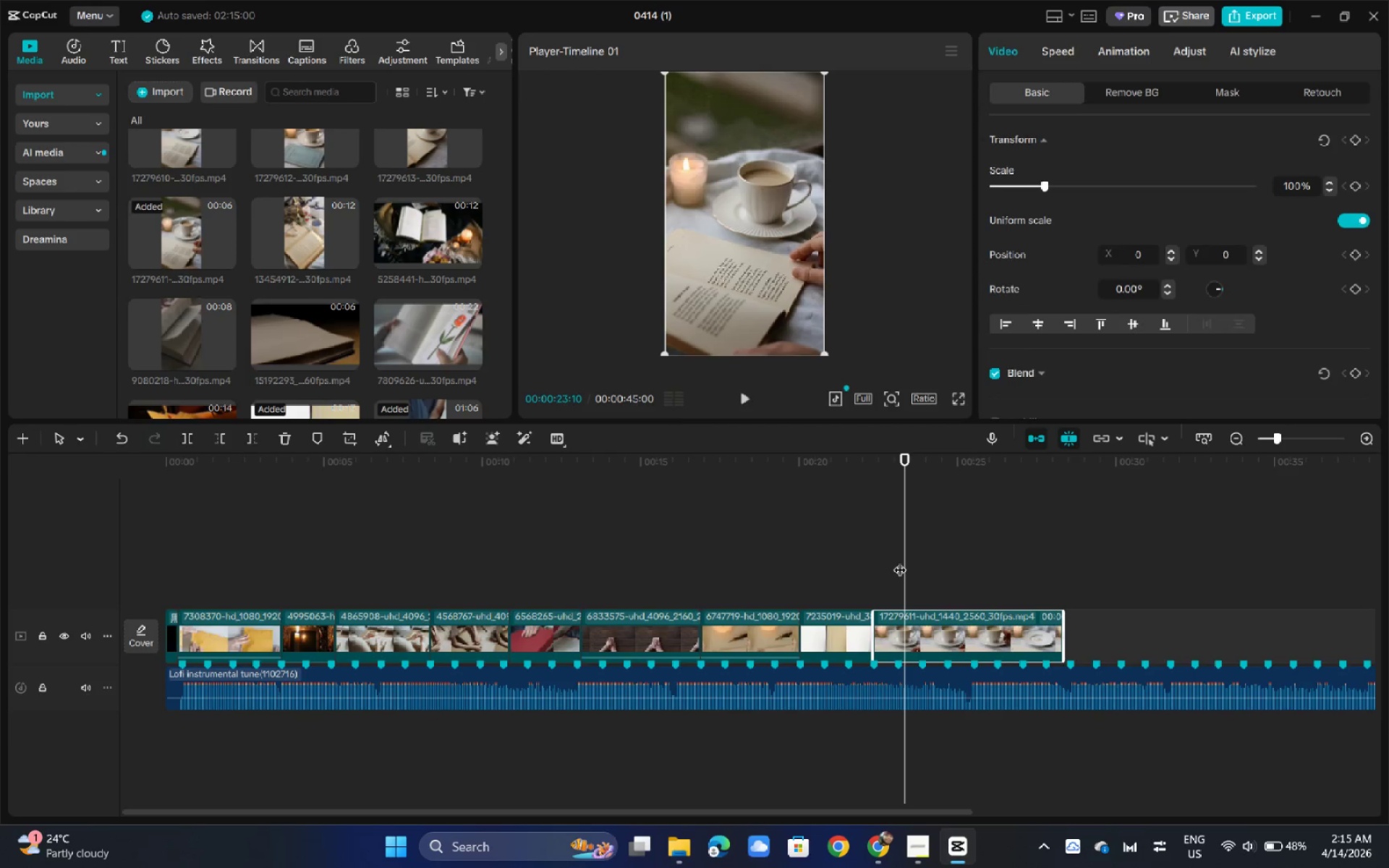 
key(Control+X)
 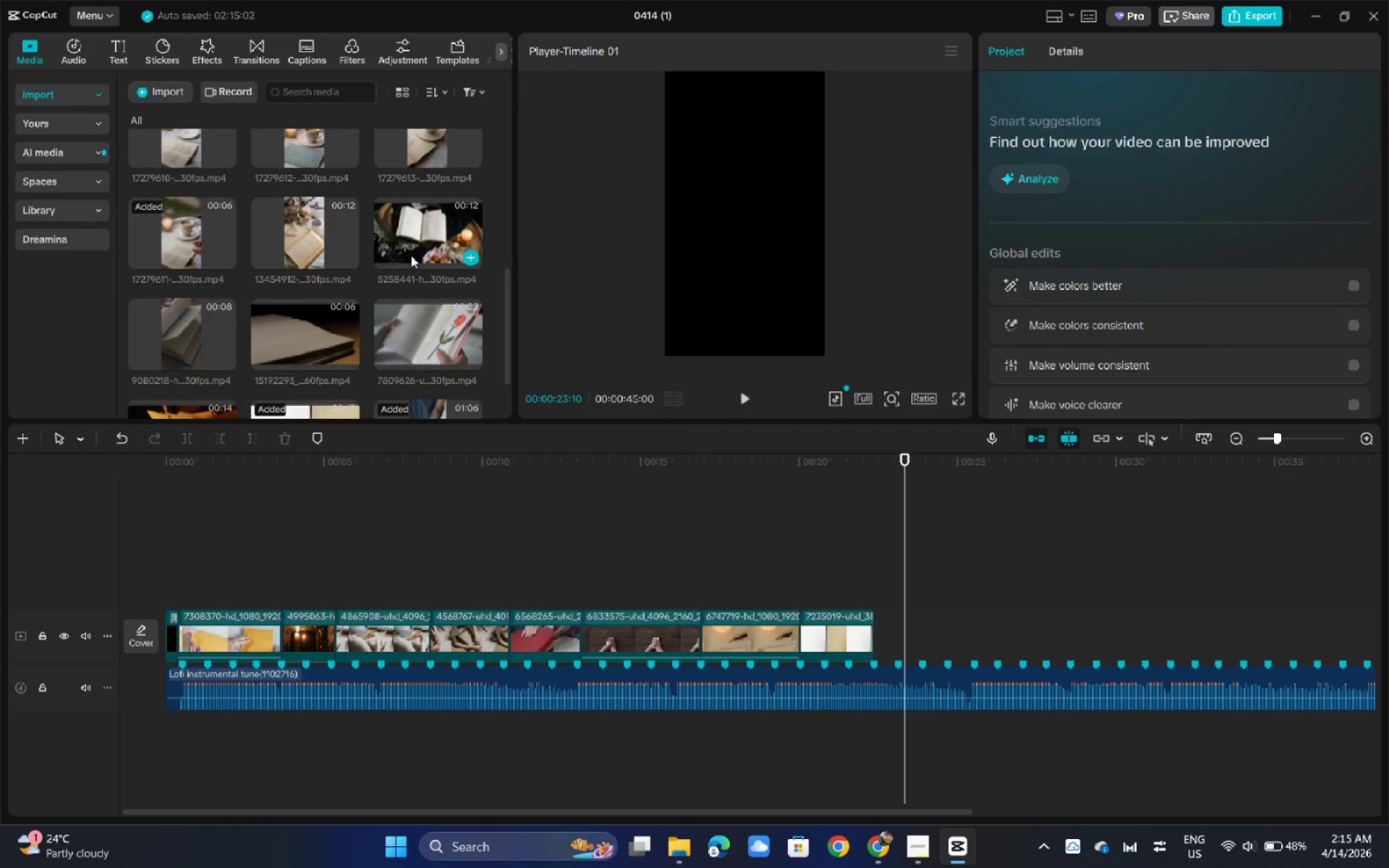 
scroll: coordinate [411, 255], scroll_direction: up, amount: 6.0
 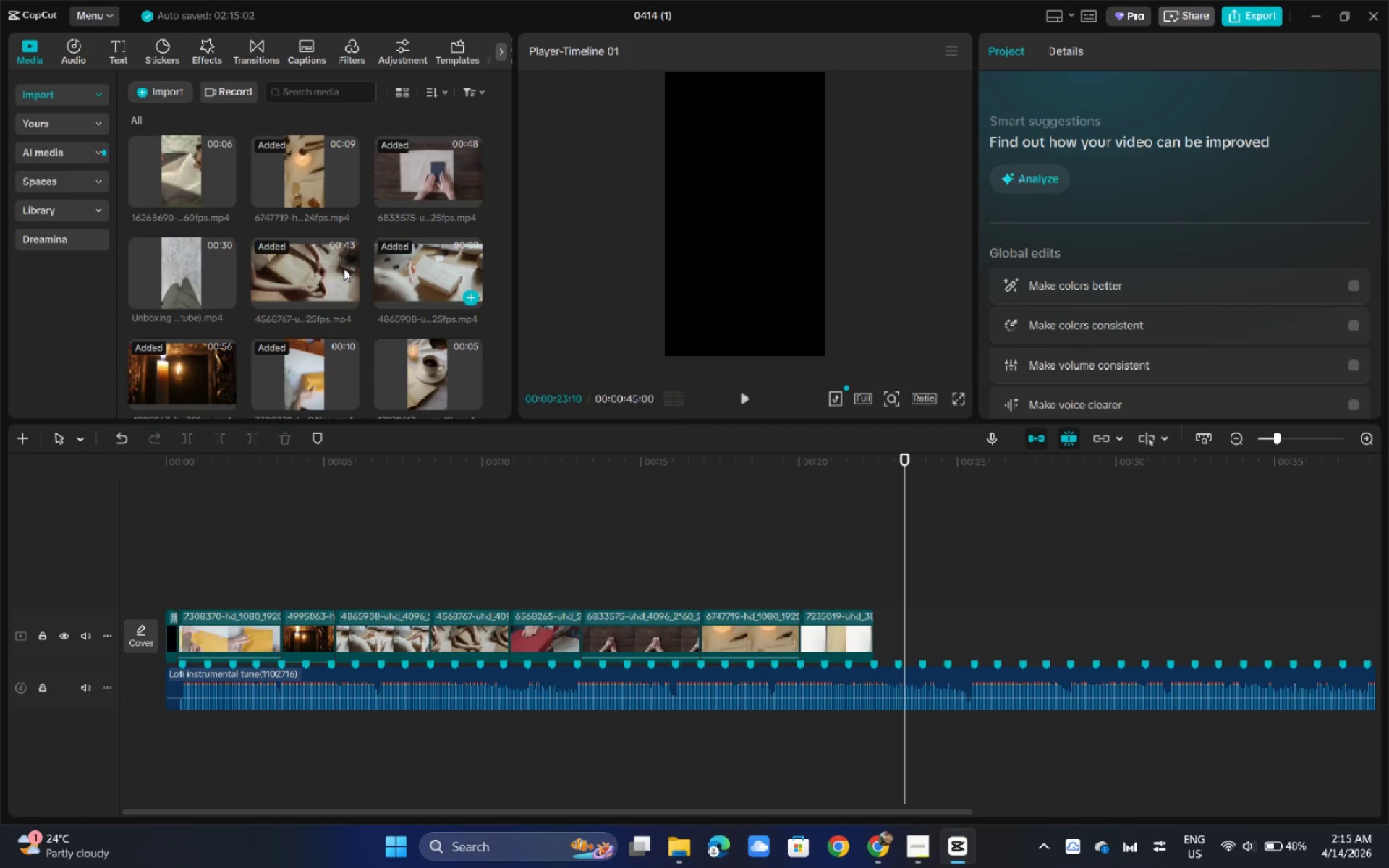 
left_click([177, 167])
 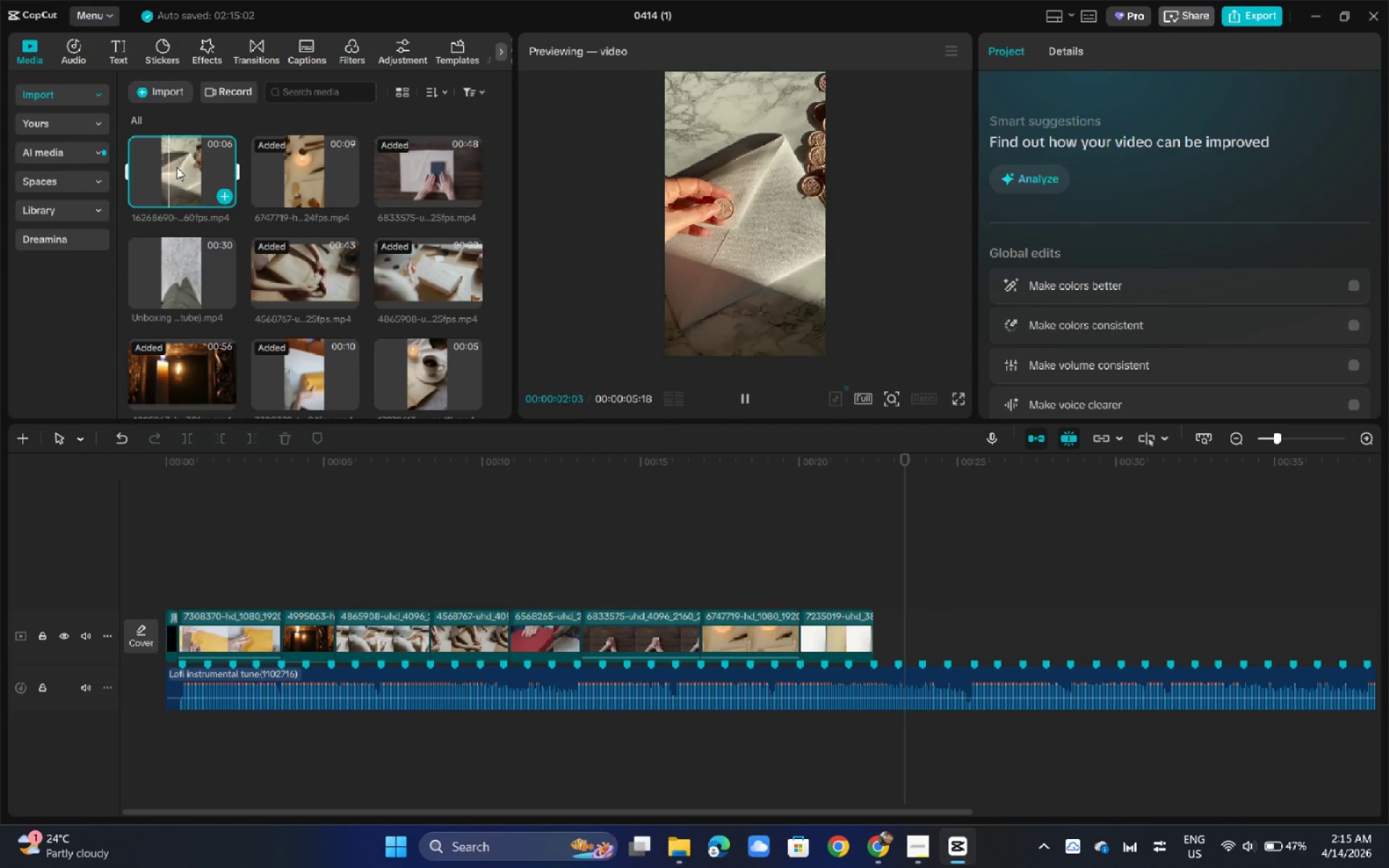 
left_click([304, 183])
 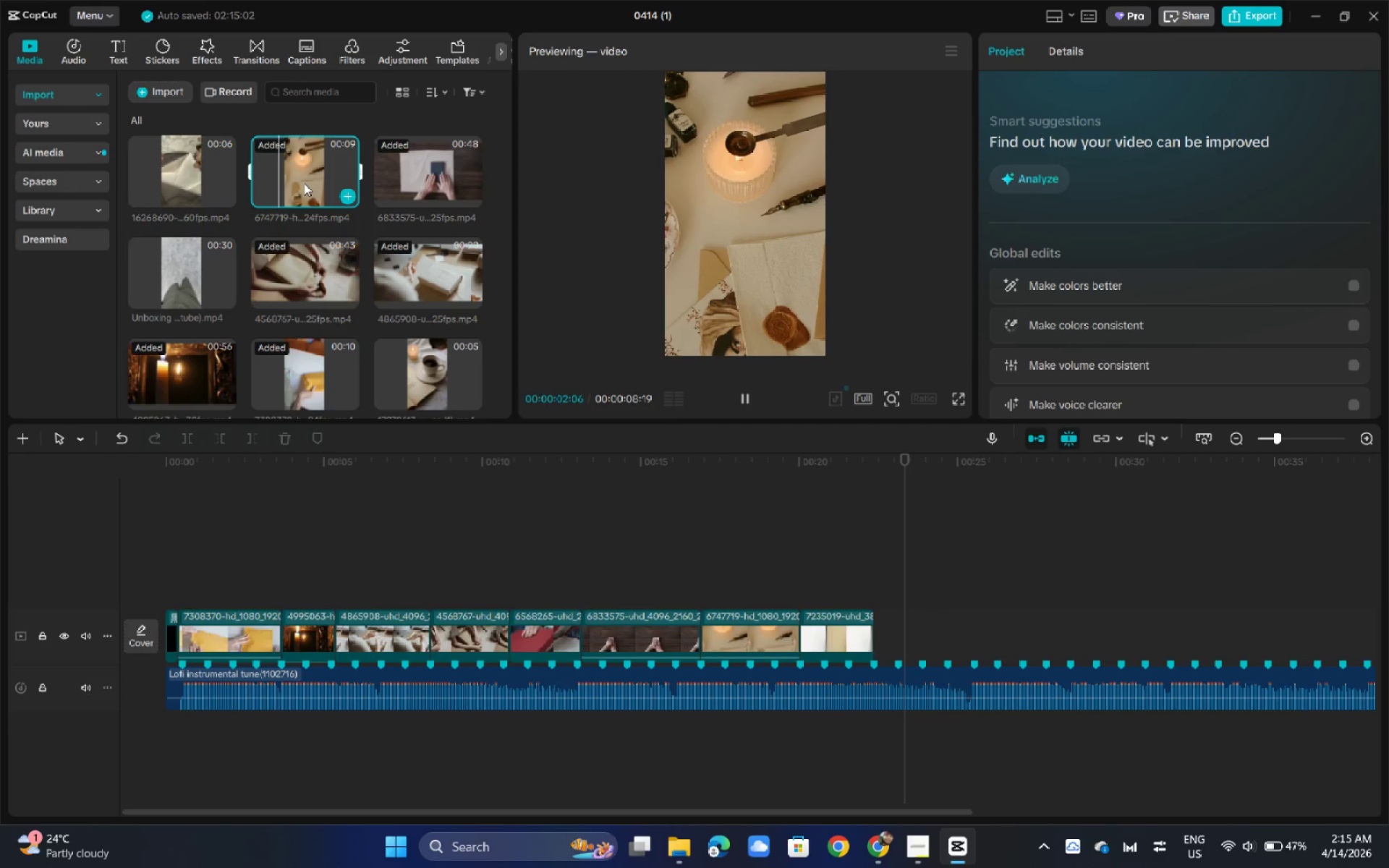 
left_click([438, 177])
 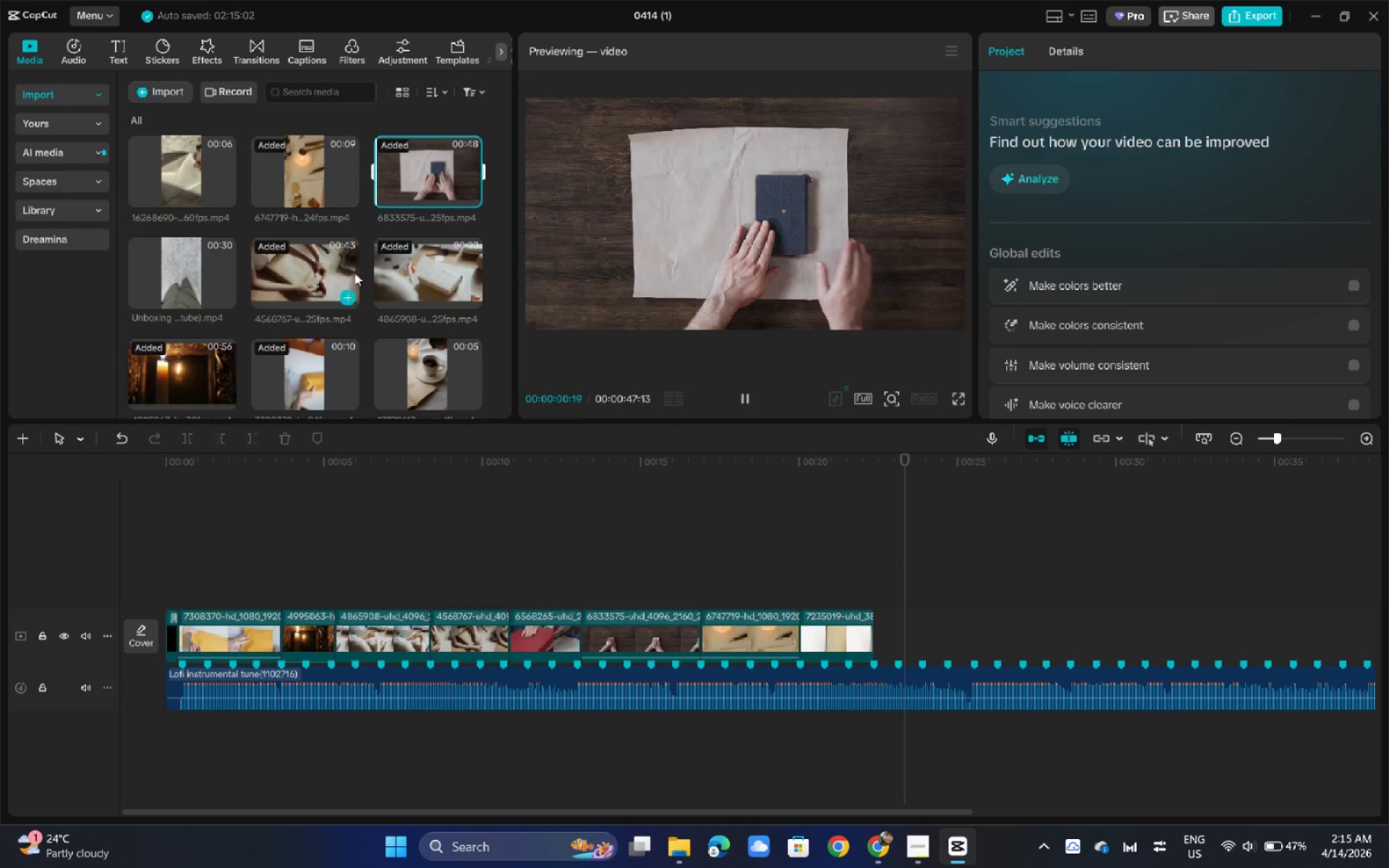 
left_click([302, 269])
 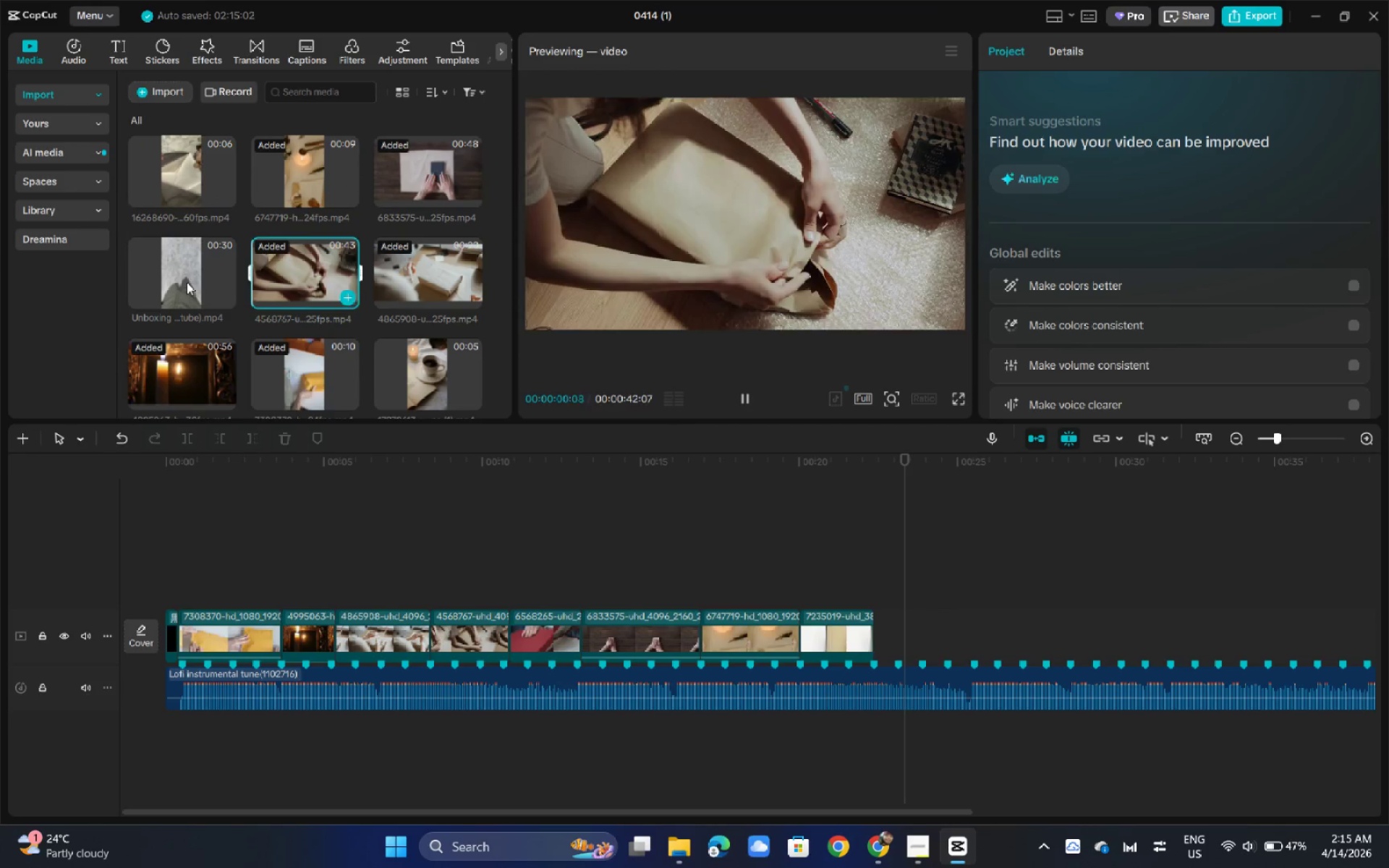 
left_click([154, 282])
 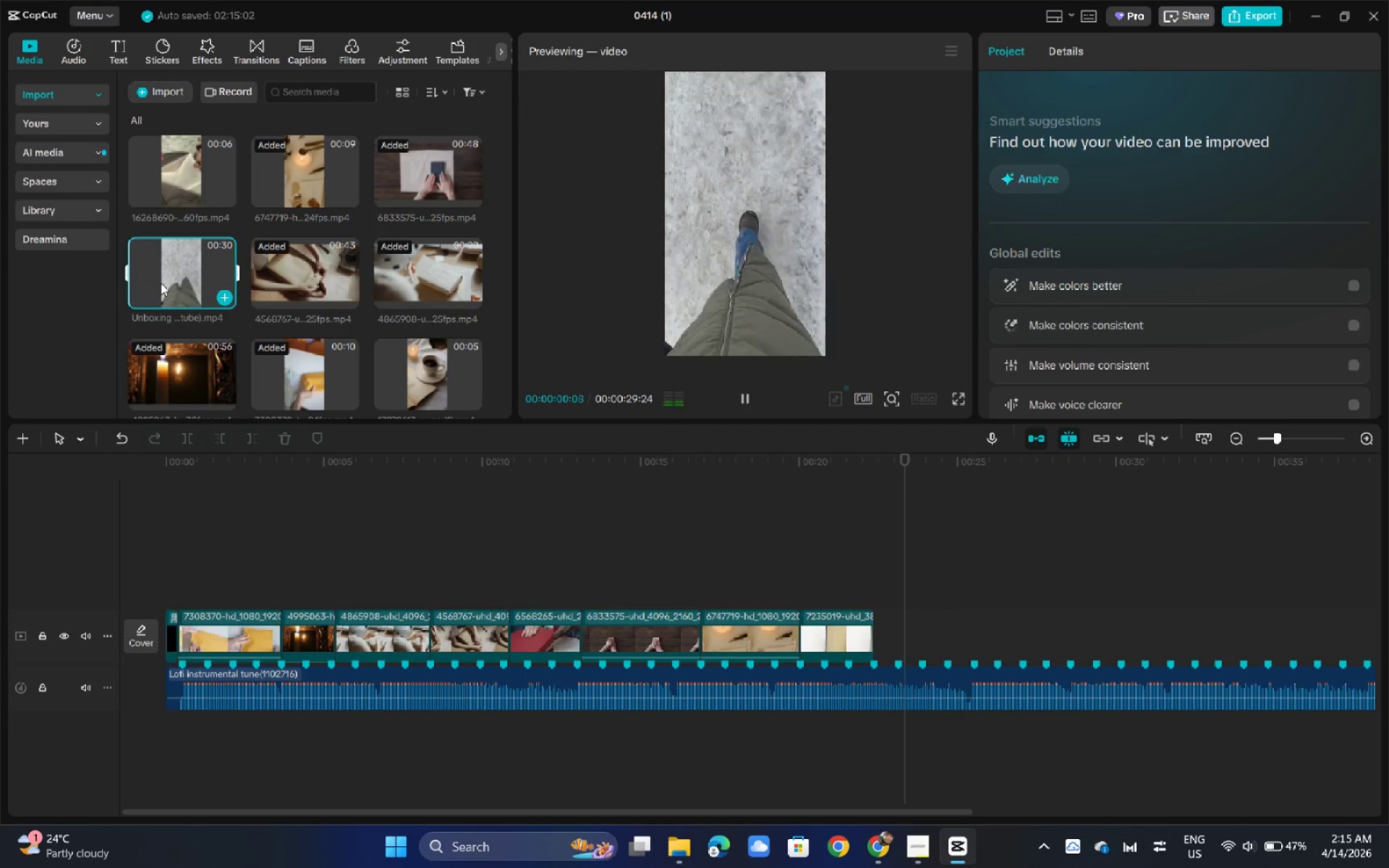 
scroll: coordinate [193, 268], scroll_direction: down, amount: 3.0
 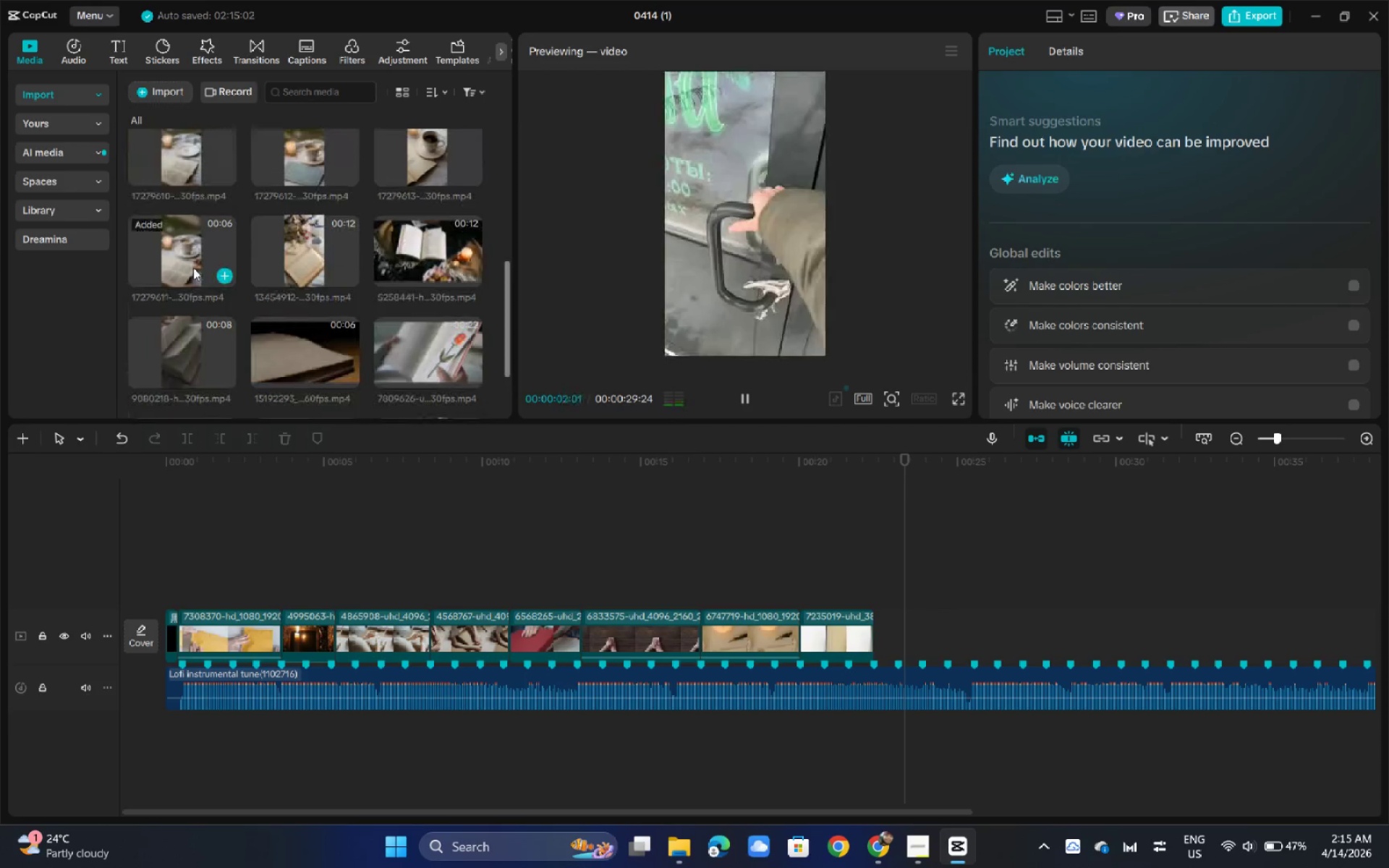 
left_click([402, 251])
 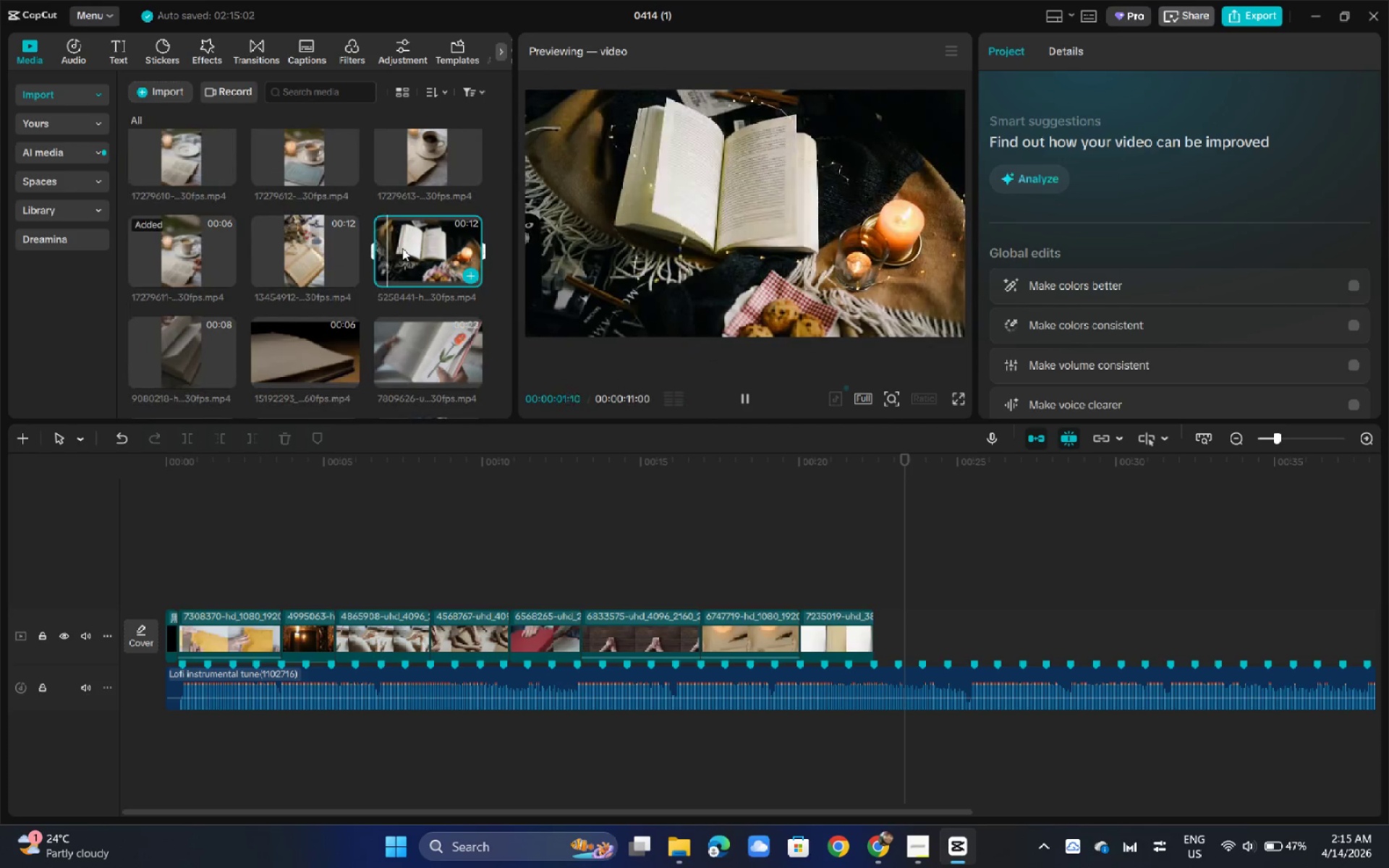 
left_click_drag(start_coordinate=[402, 248], to_coordinate=[892, 639])
 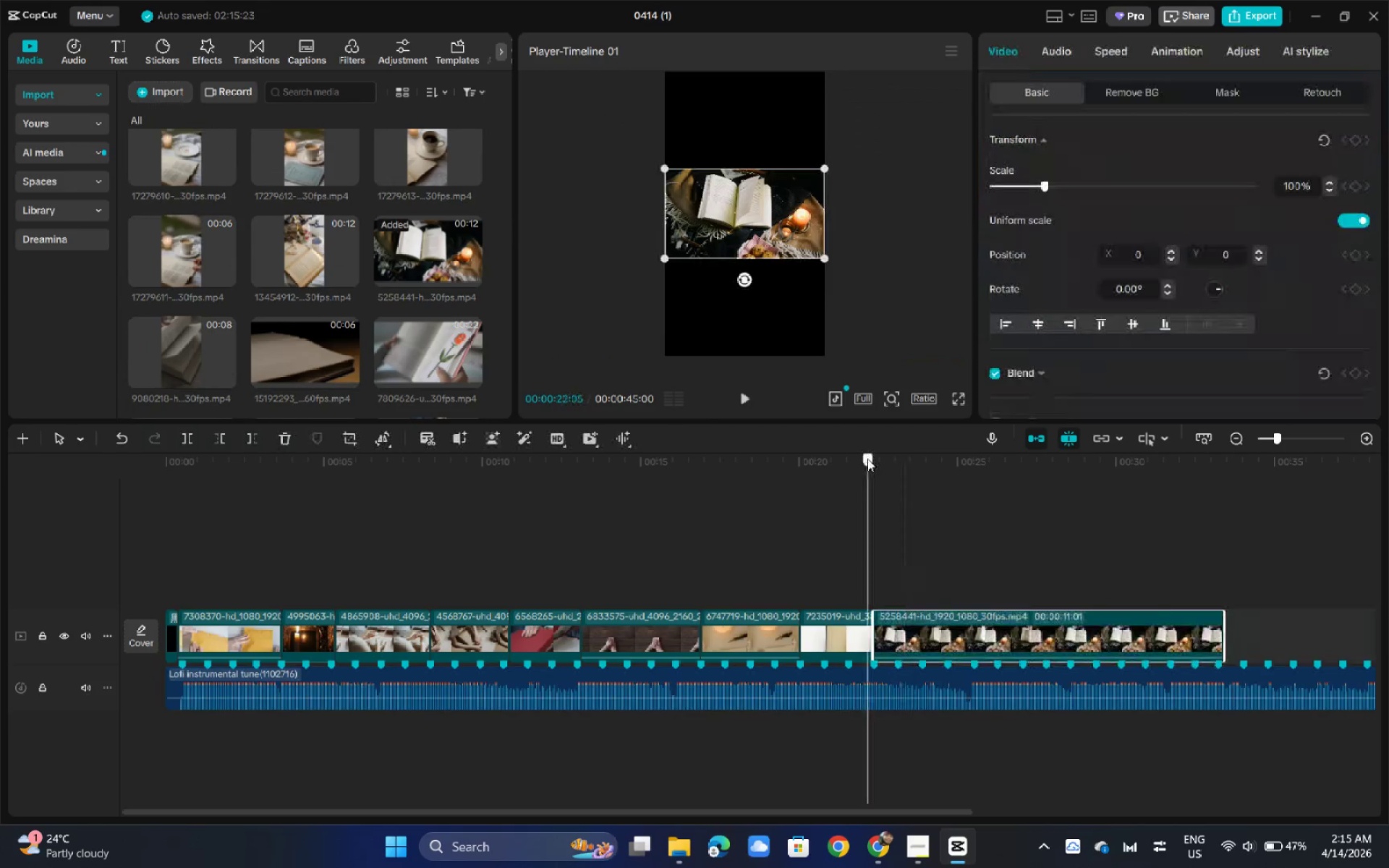 
left_click([867, 459])
 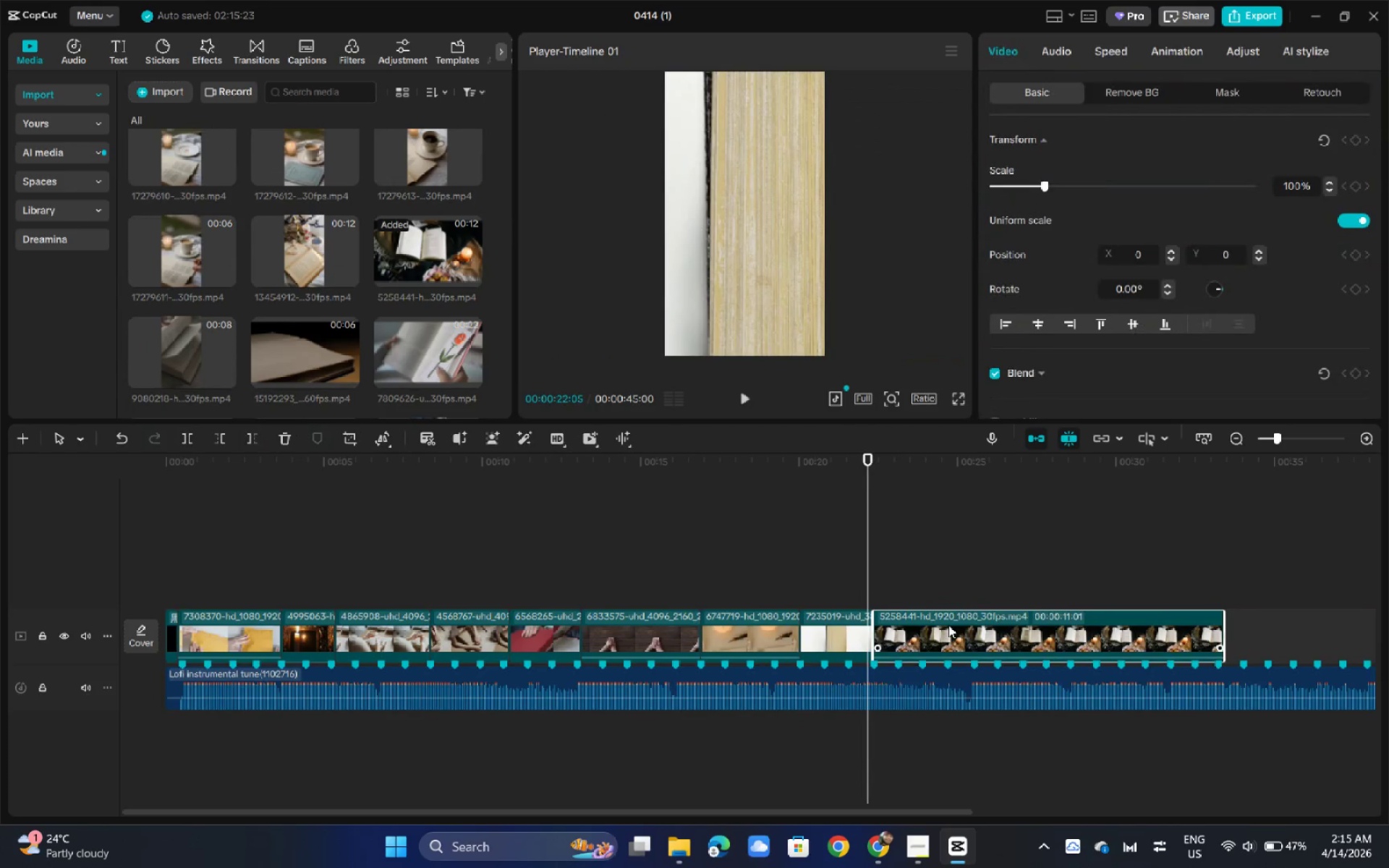 
left_click([952, 639])
 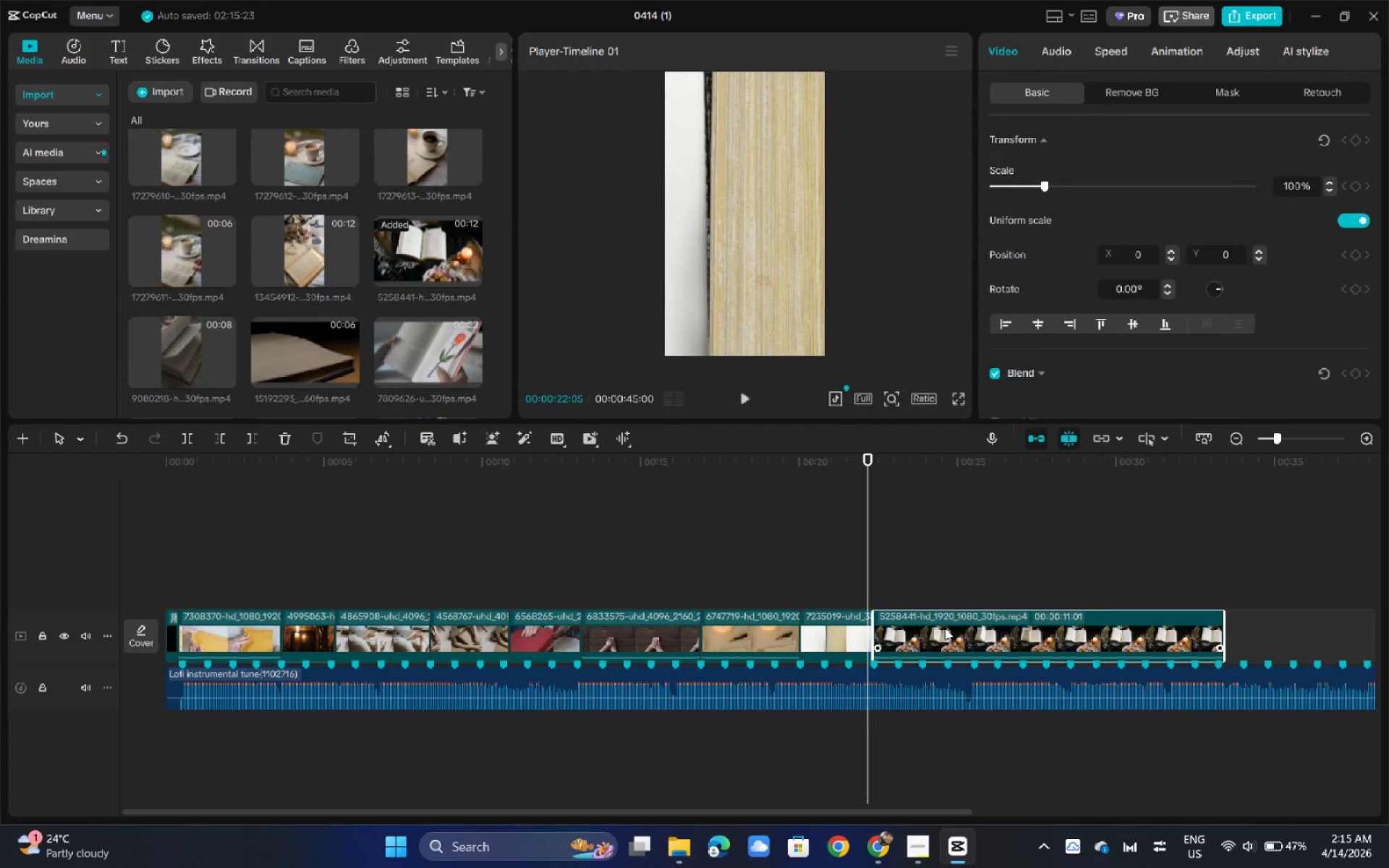 
key(Backspace)
 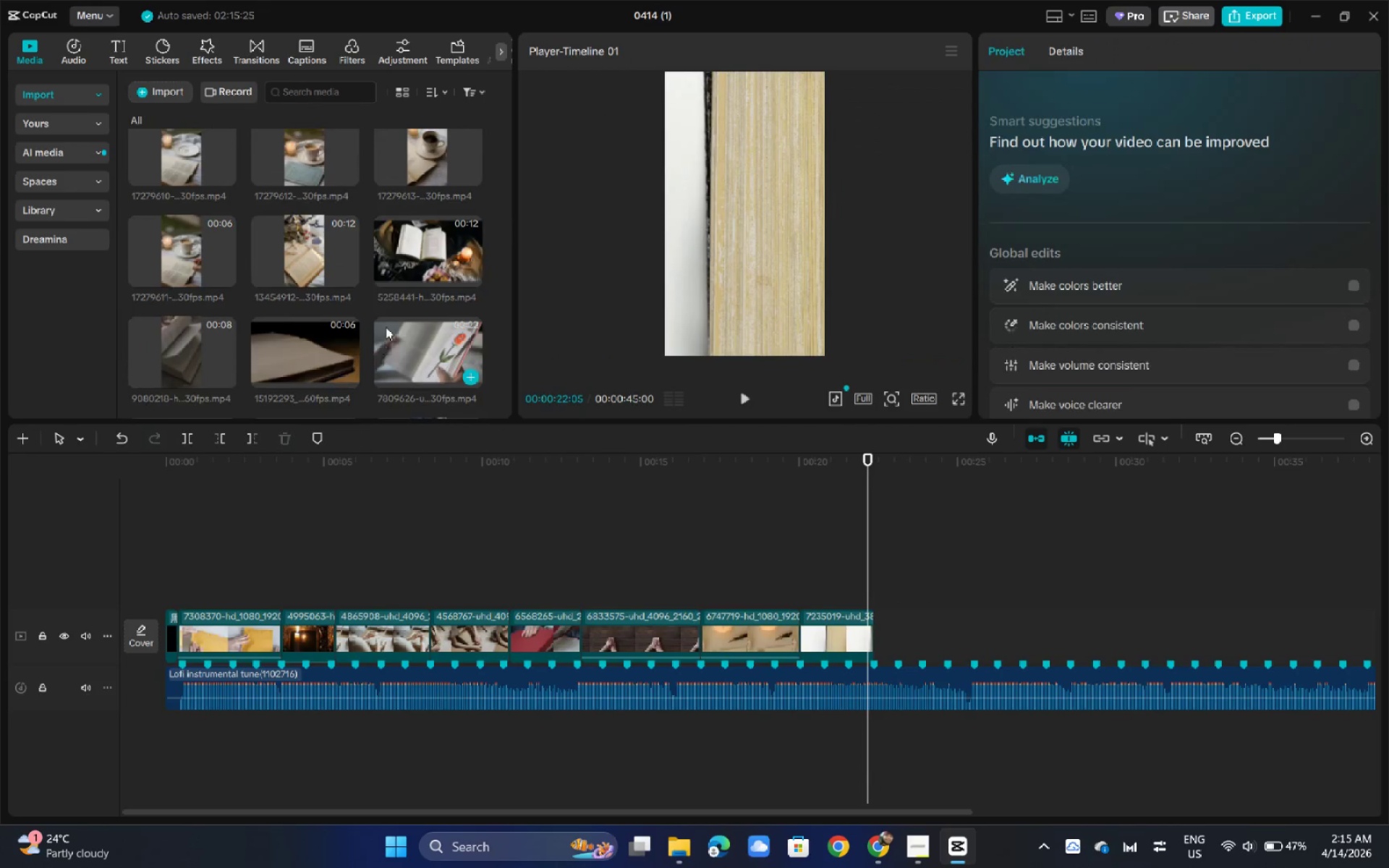 
scroll: coordinate [386, 327], scroll_direction: down, amount: 1.0
 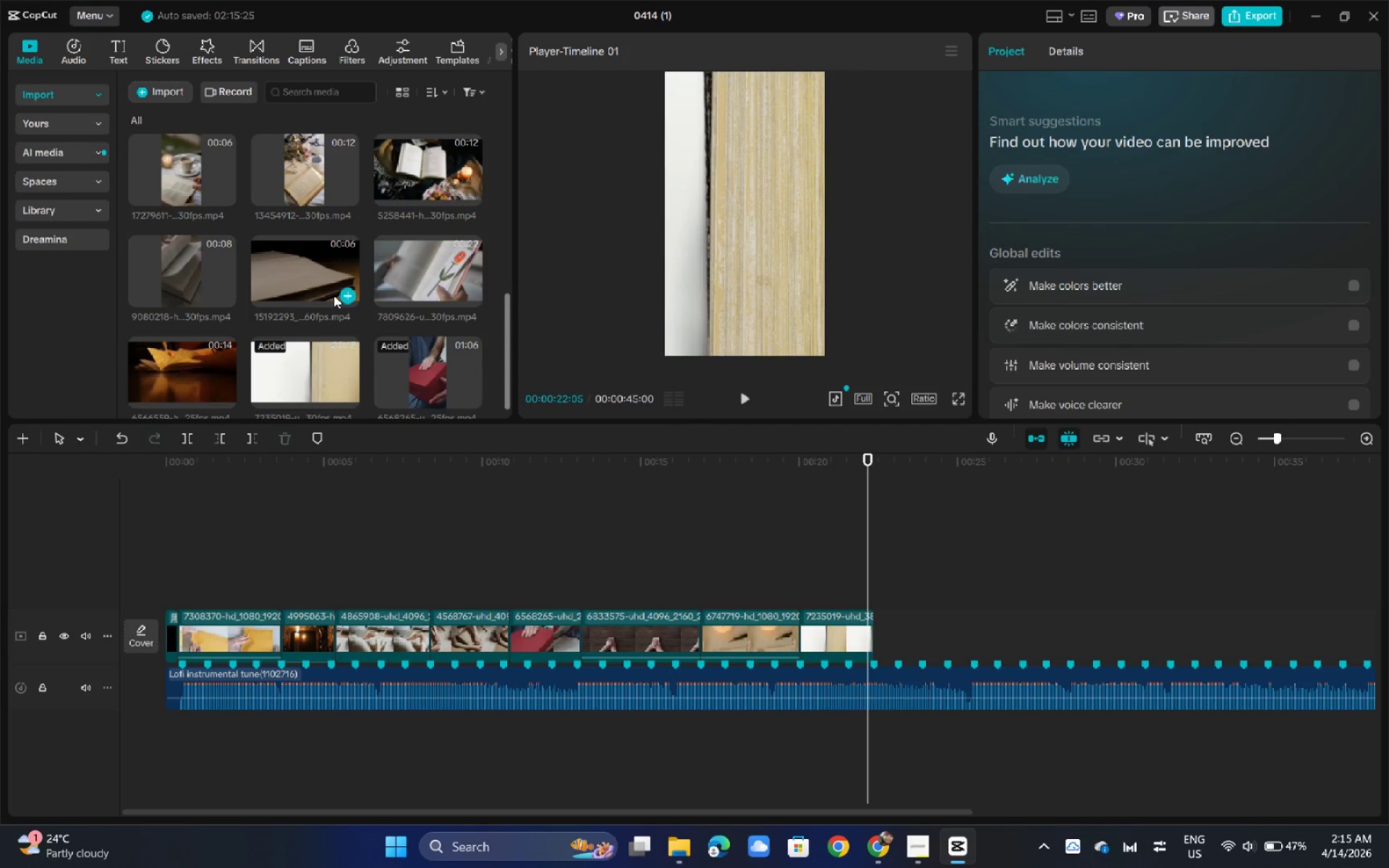 
left_click([310, 286])
 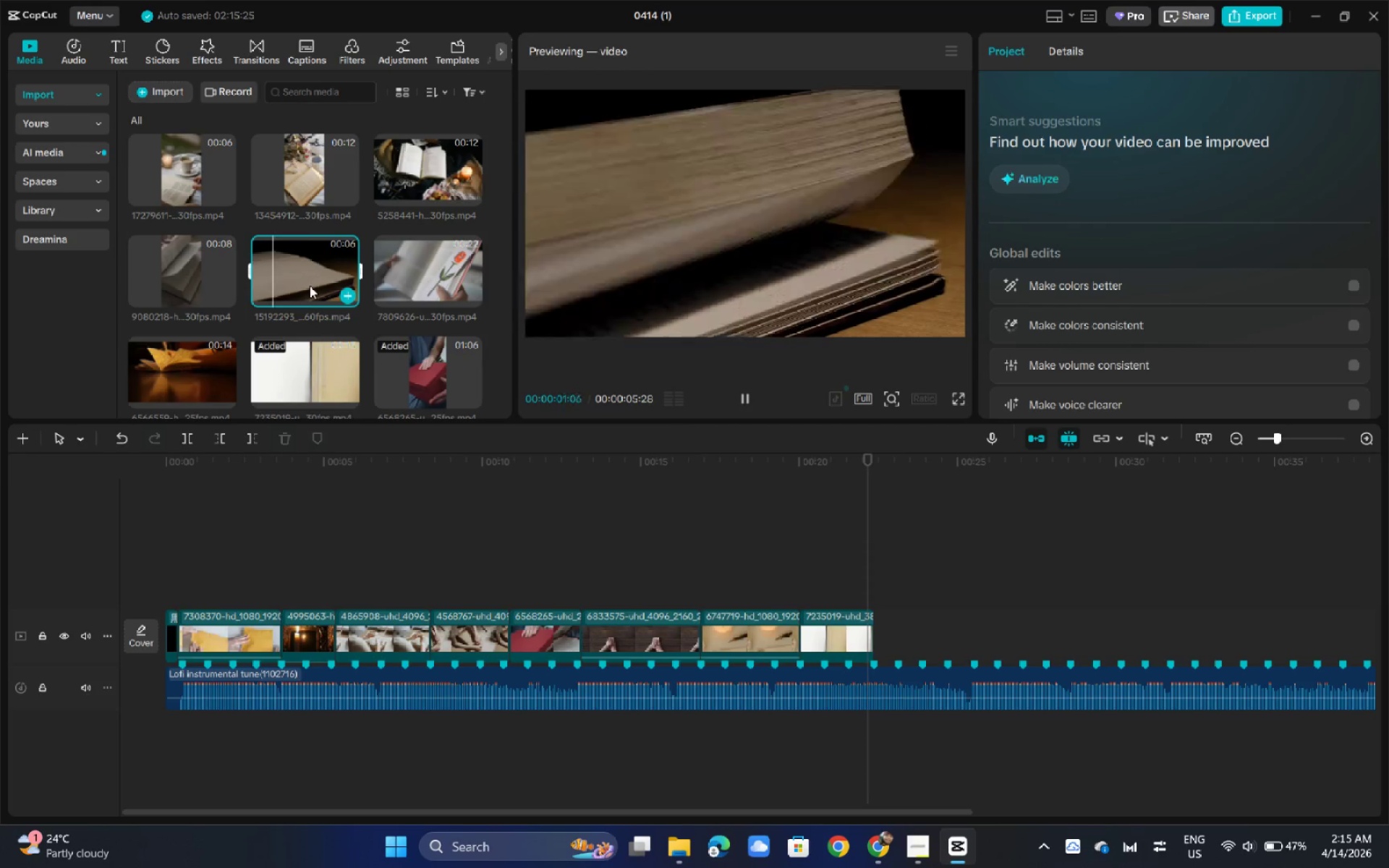 
left_click([190, 269])
 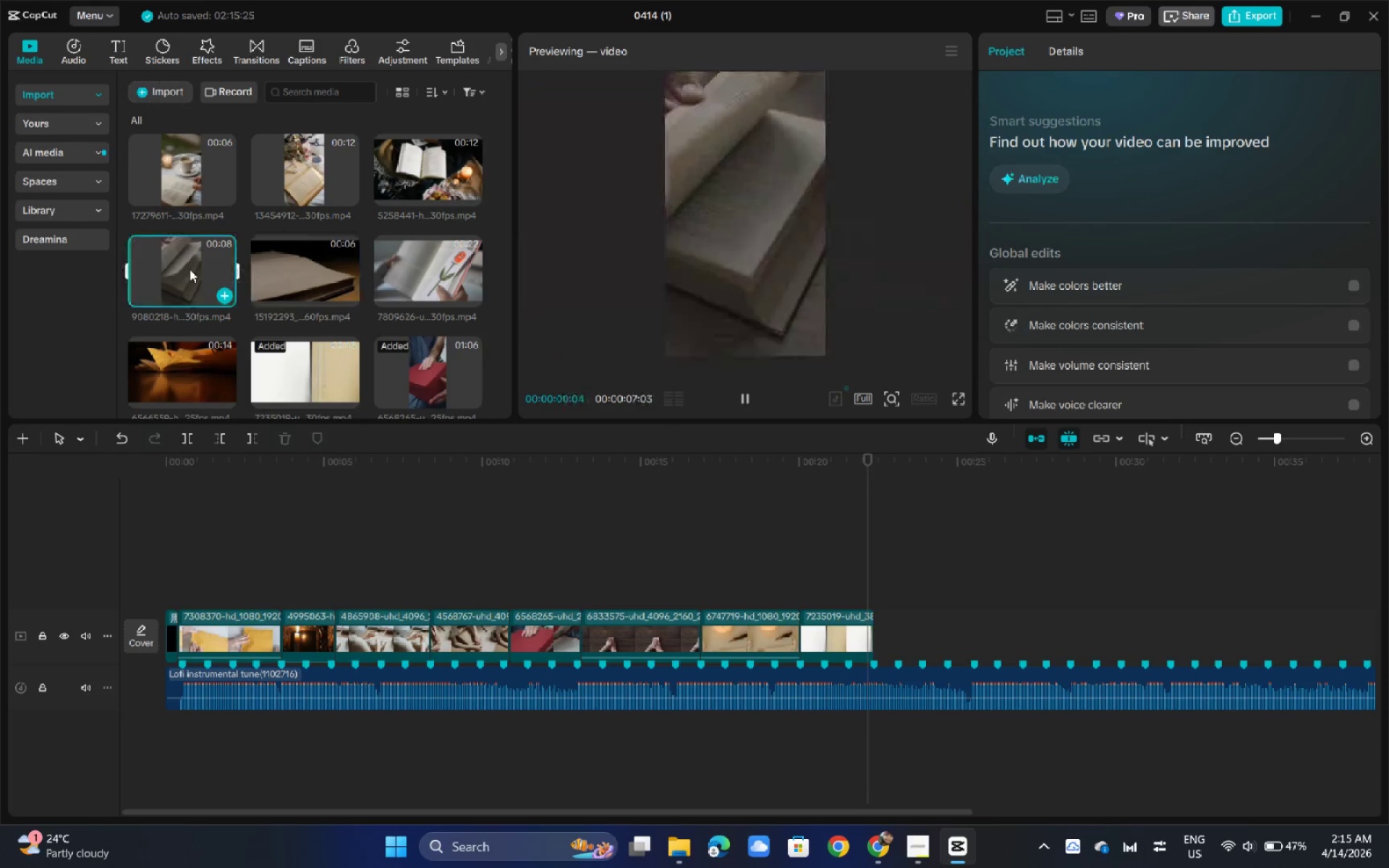 
scroll: coordinate [190, 269], scroll_direction: down, amount: 2.0
 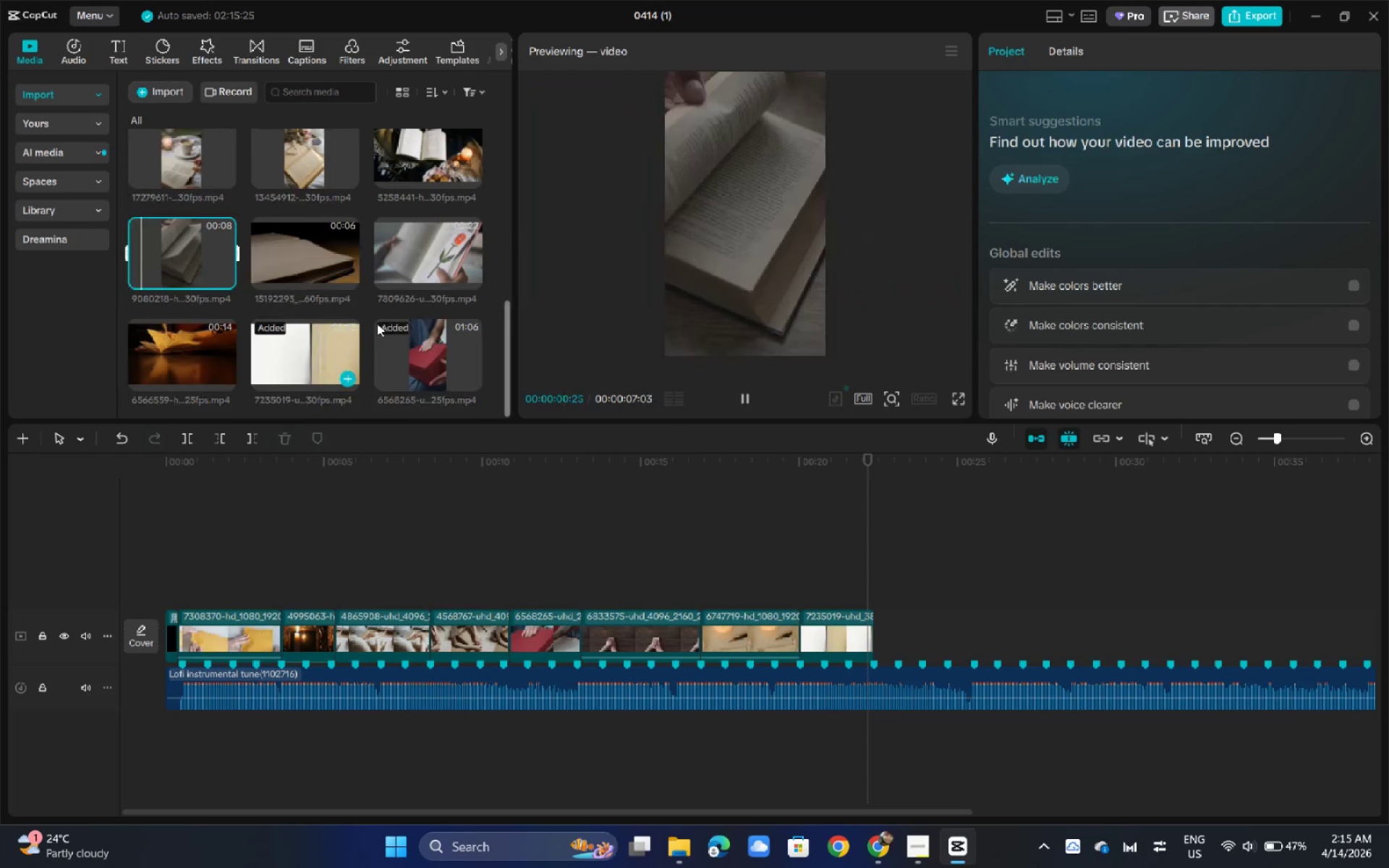 
scroll: coordinate [378, 323], scroll_direction: up, amount: 4.0
 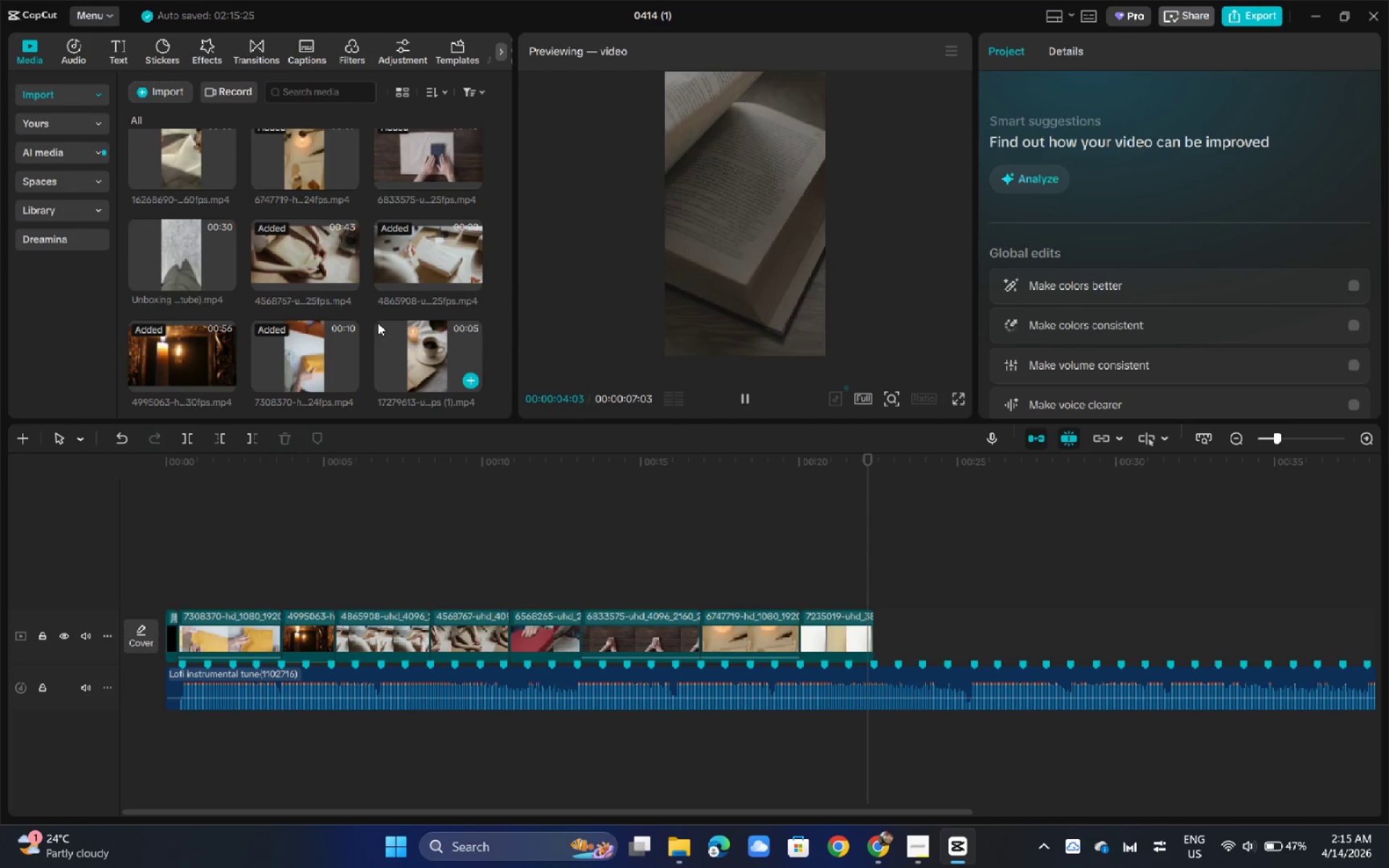 
left_click([465, 231])
 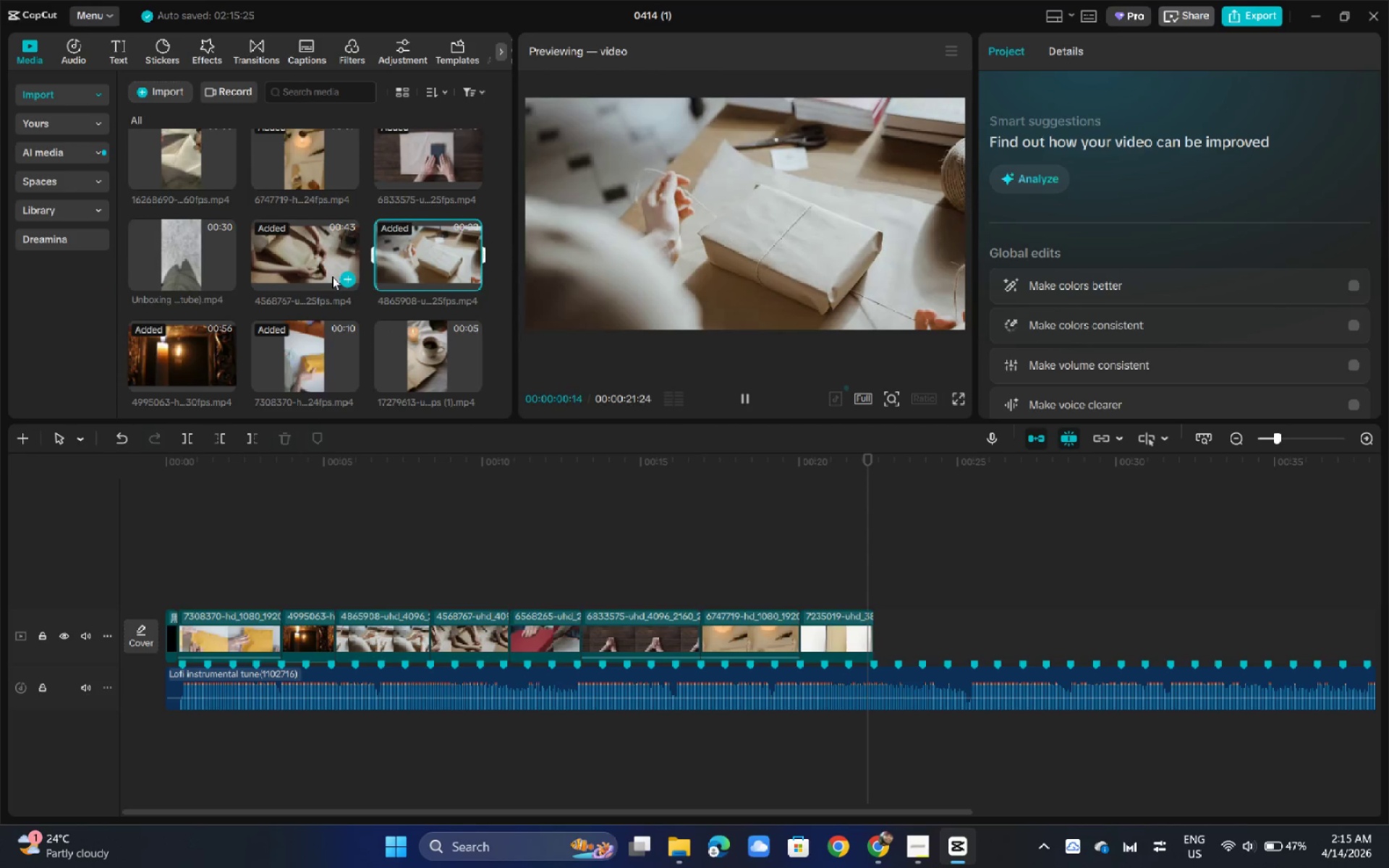 
scroll: coordinate [332, 276], scroll_direction: up, amount: 3.0
 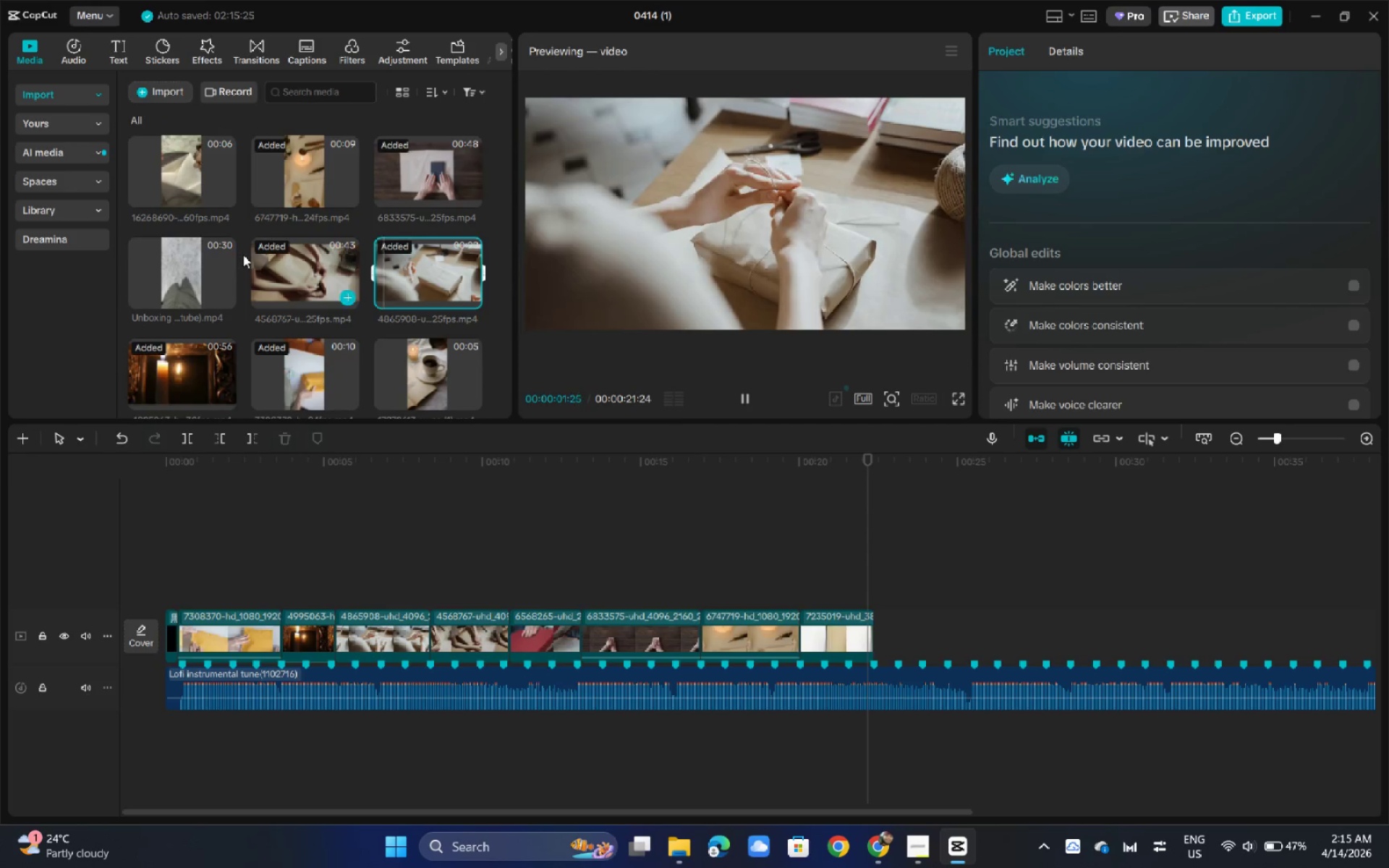 
left_click([301, 168])
 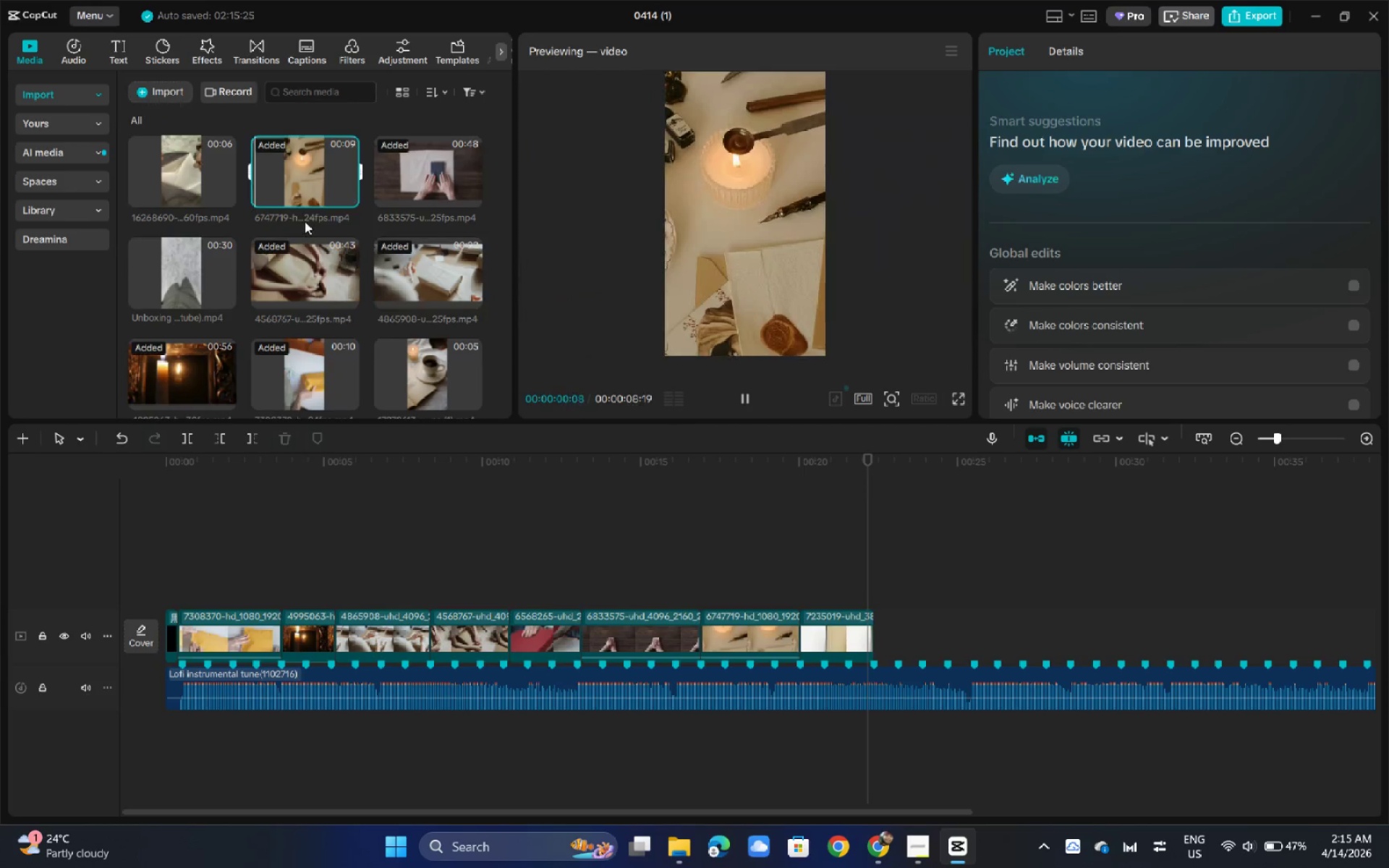 
scroll: coordinate [305, 221], scroll_direction: down, amount: 1.0
 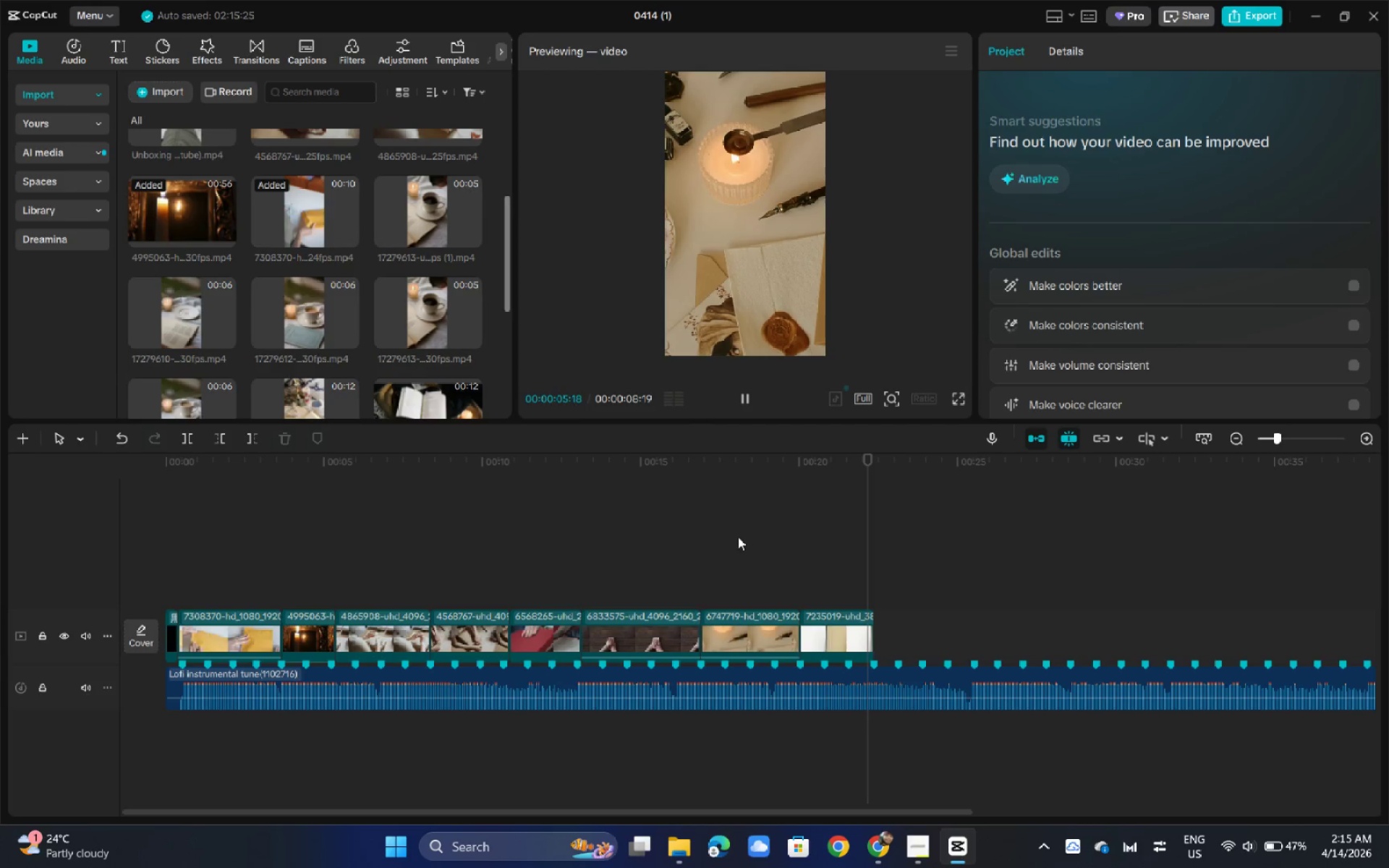 
wait(9.62)
 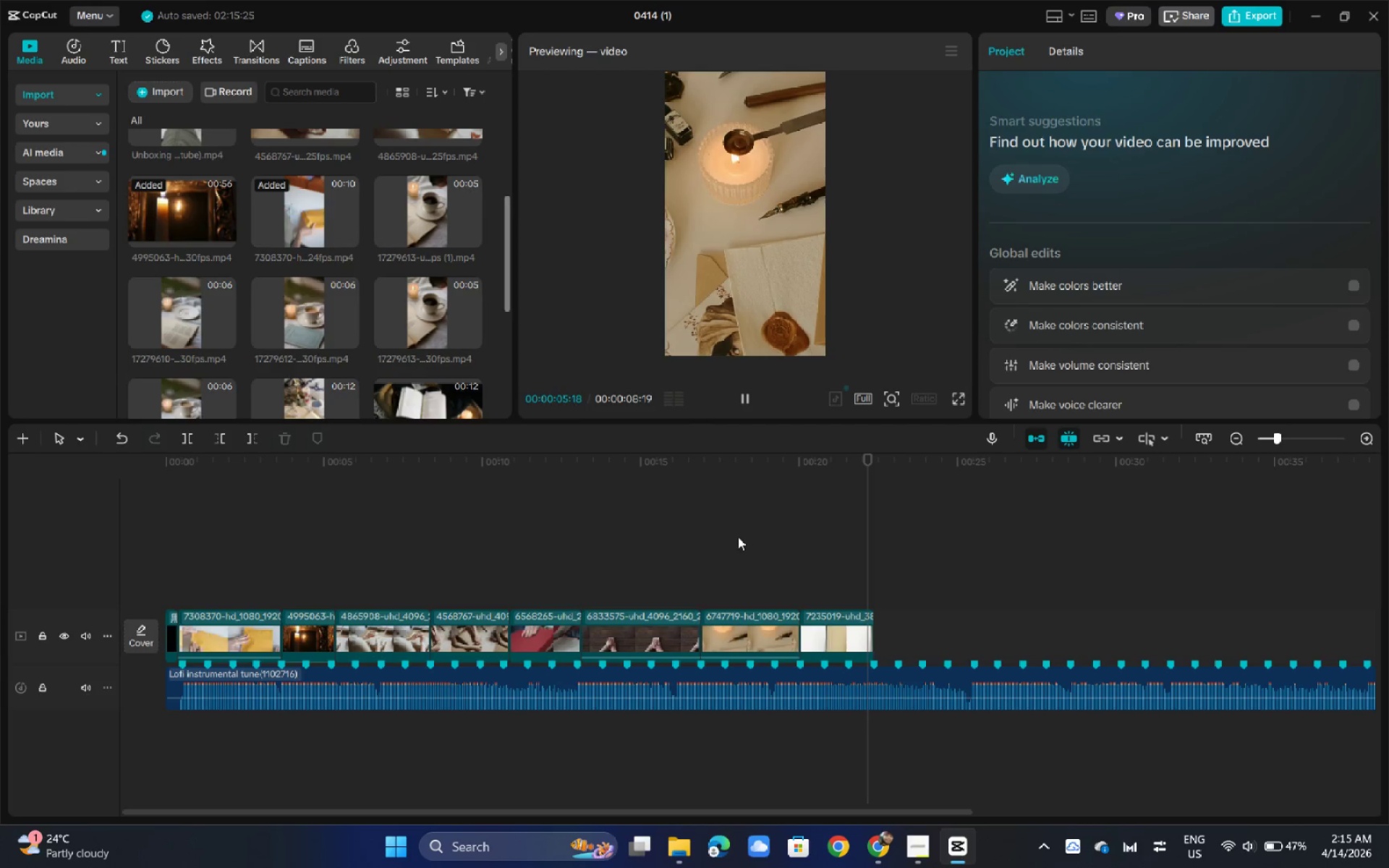 
scroll: coordinate [426, 318], scroll_direction: down, amount: 2.0
 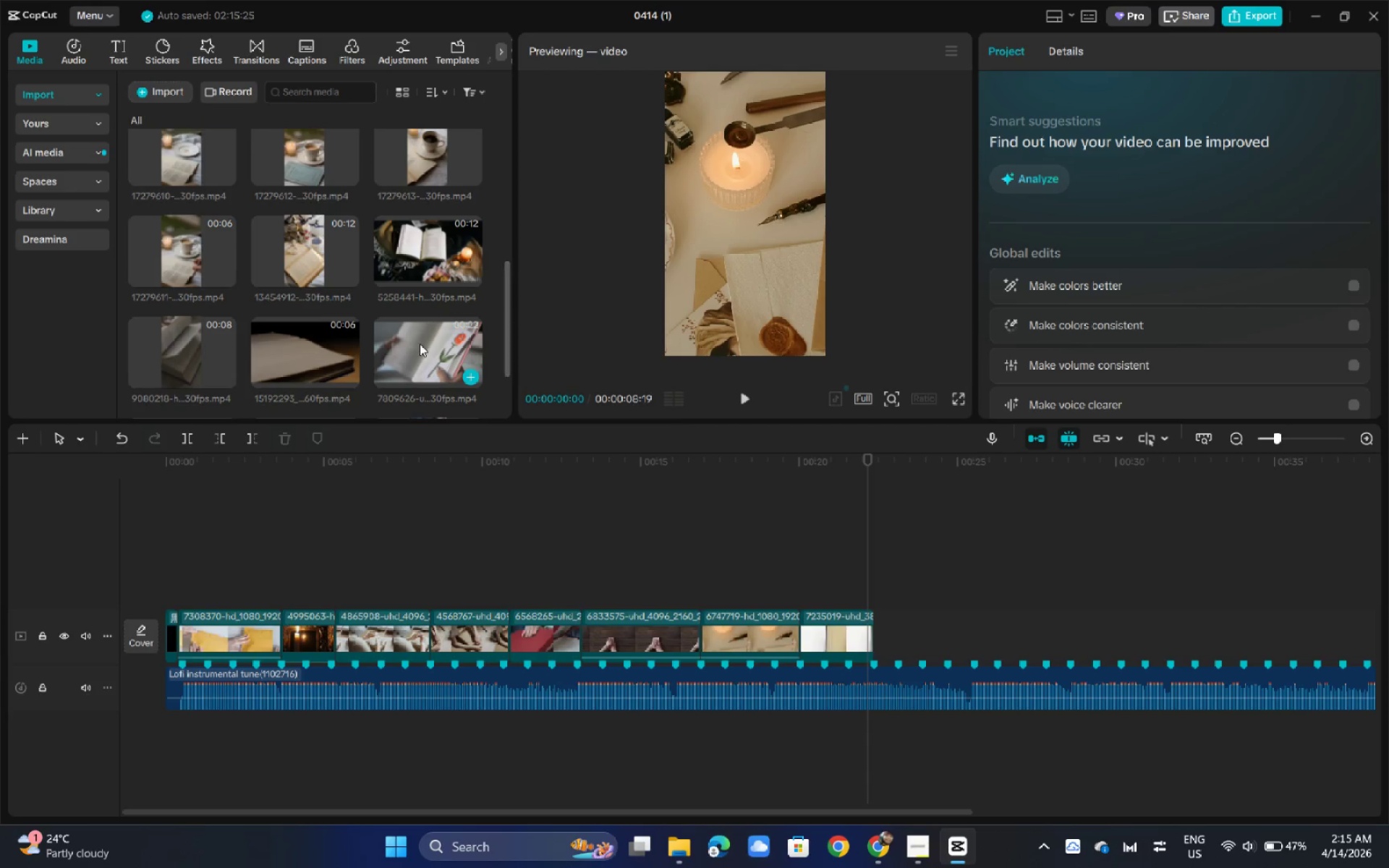 
left_click_drag(start_coordinate=[420, 344], to_coordinate=[901, 648])
 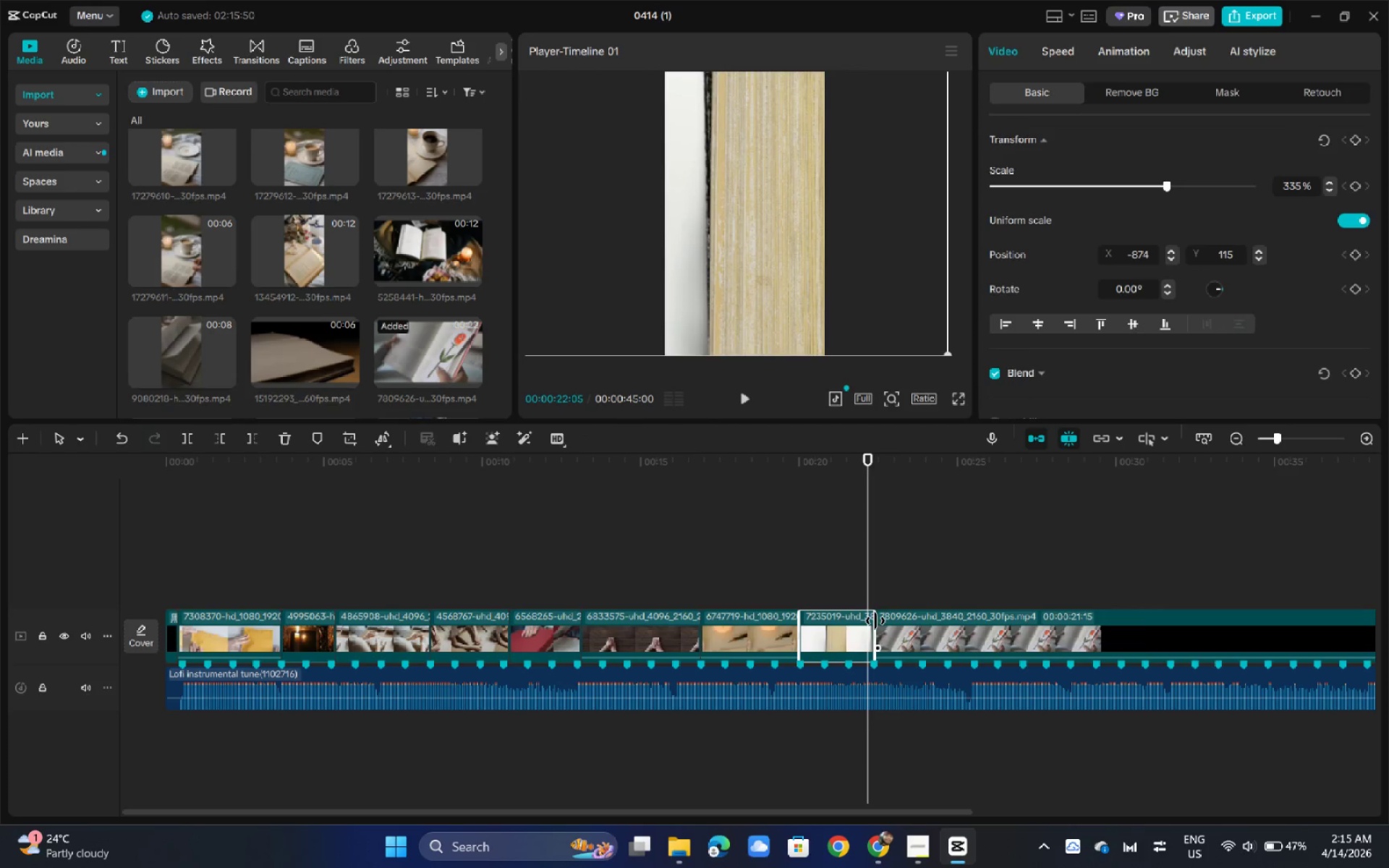 
left_click_drag(start_coordinate=[872, 621], to_coordinate=[896, 624])
 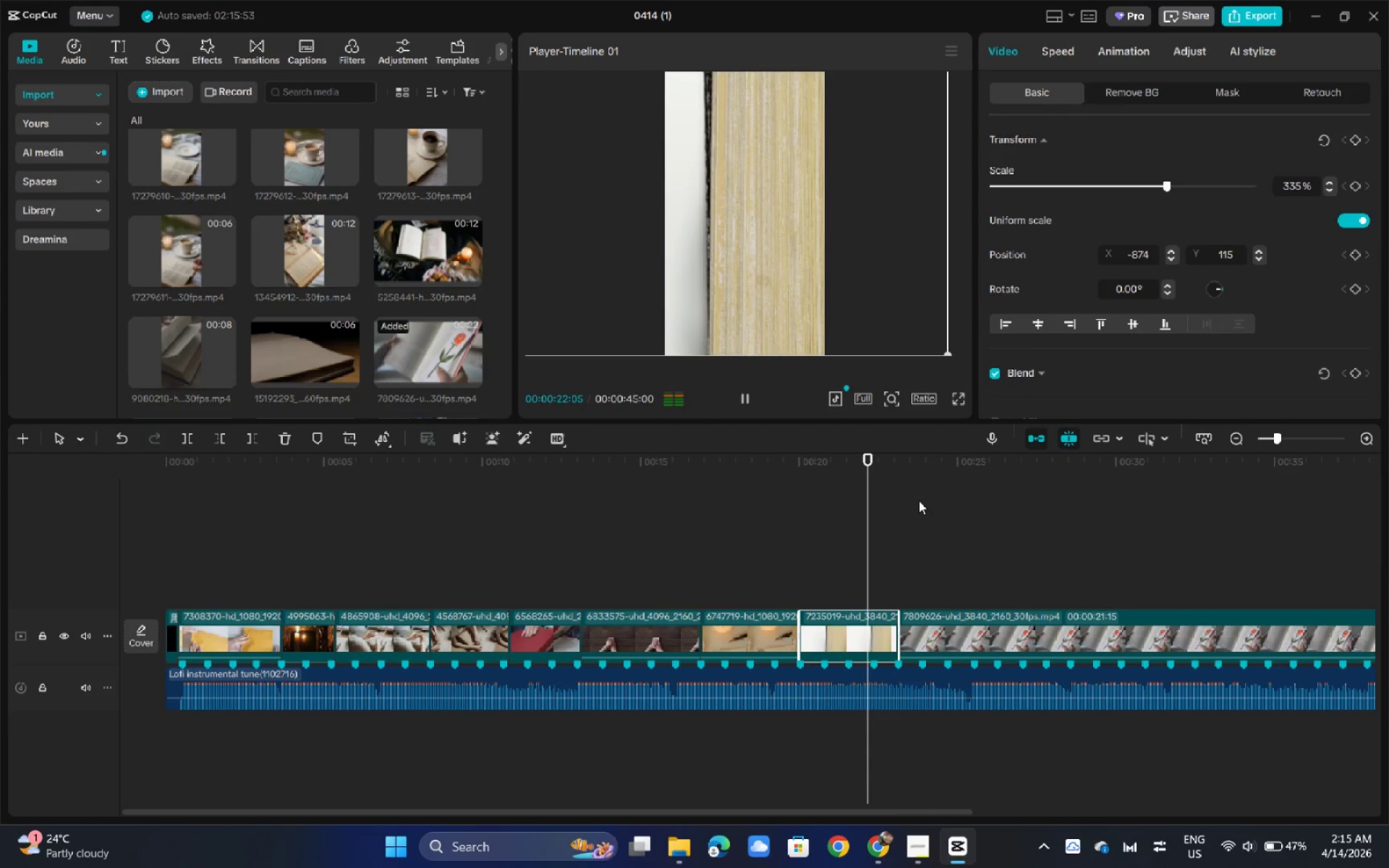 
key(Space)
 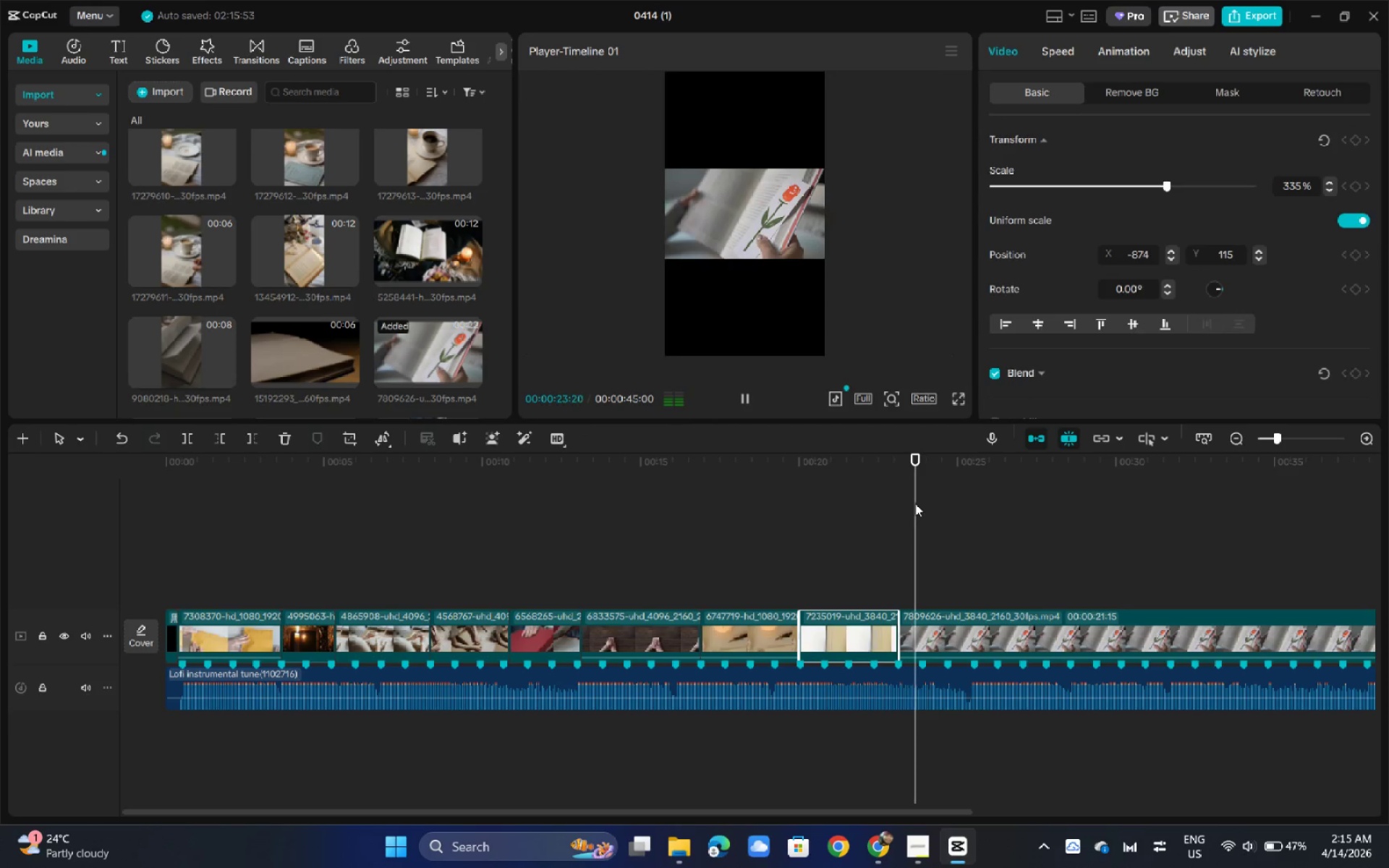 
key(Space)
 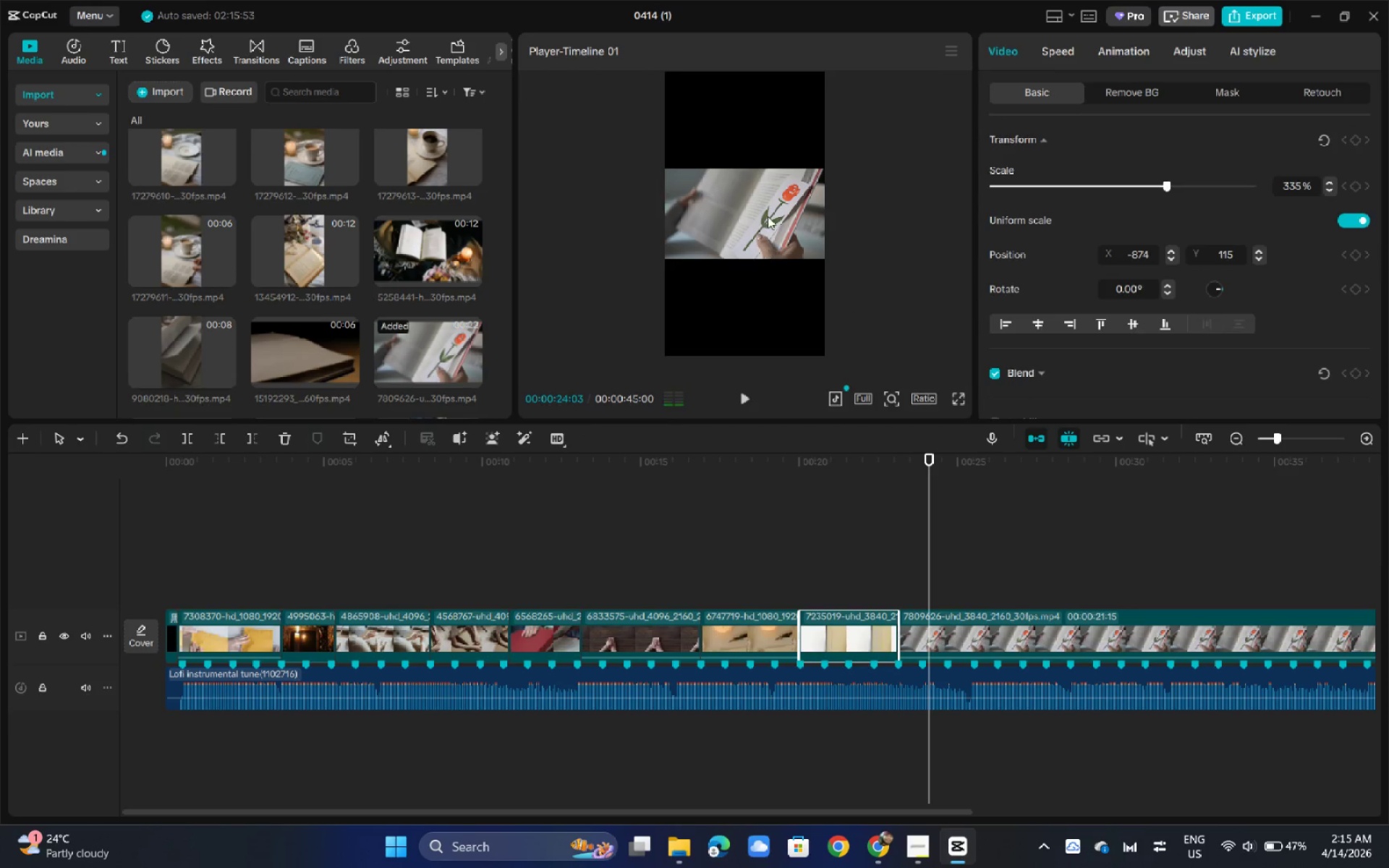 
left_click([768, 216])
 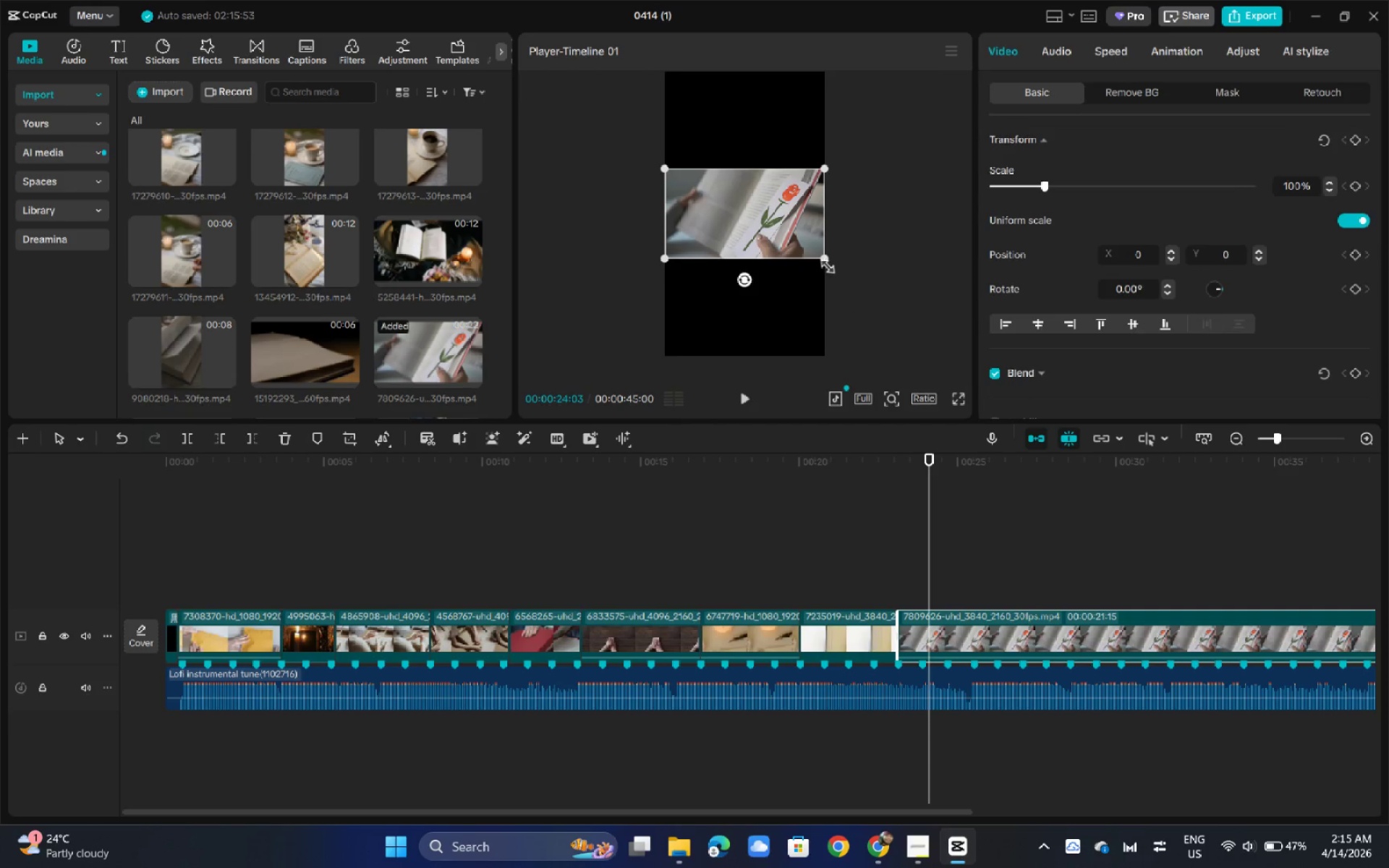 
left_click_drag(start_coordinate=[823, 263], to_coordinate=[1063, 451])
 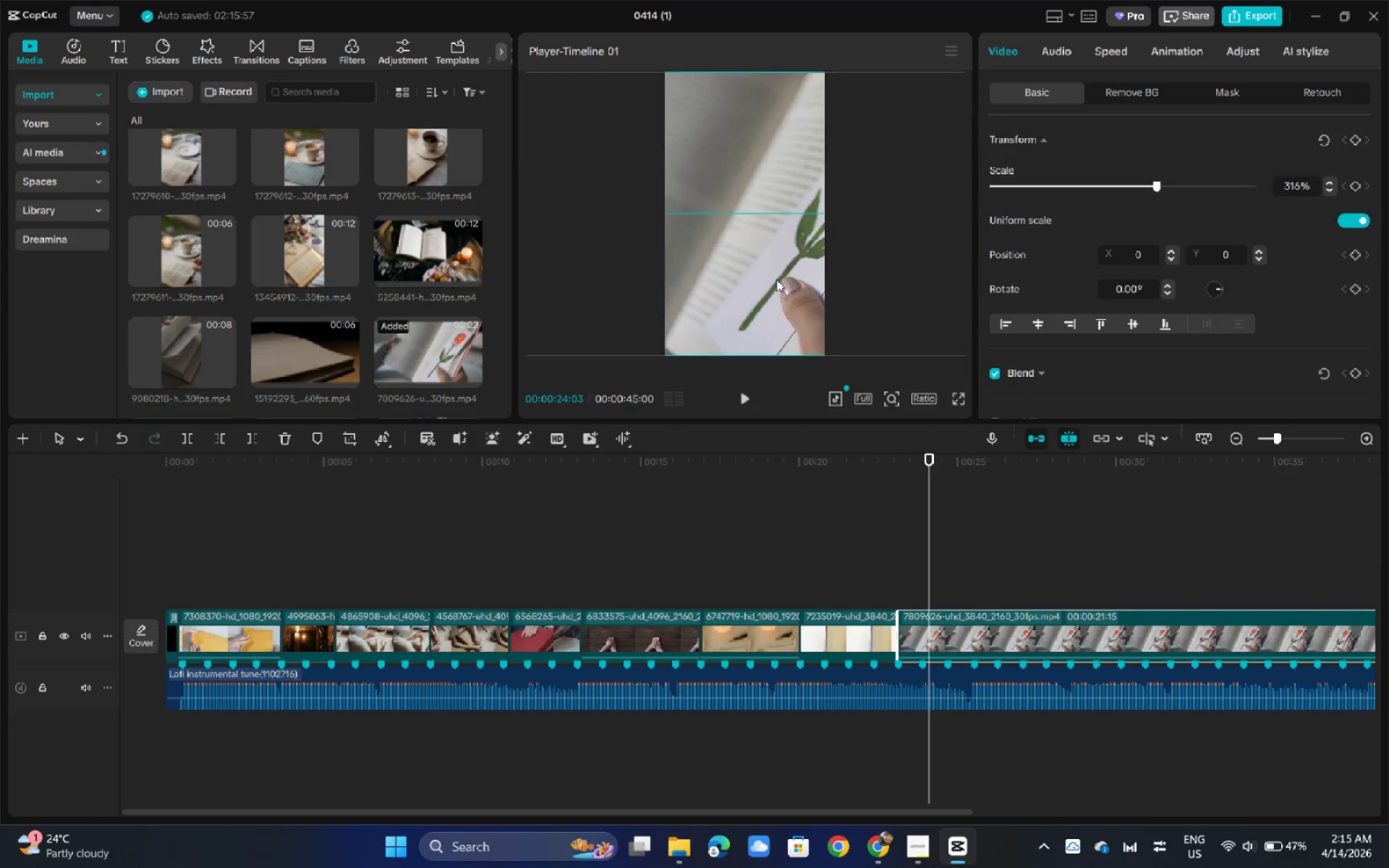 
left_click_drag(start_coordinate=[807, 283], to_coordinate=[718, 278])
 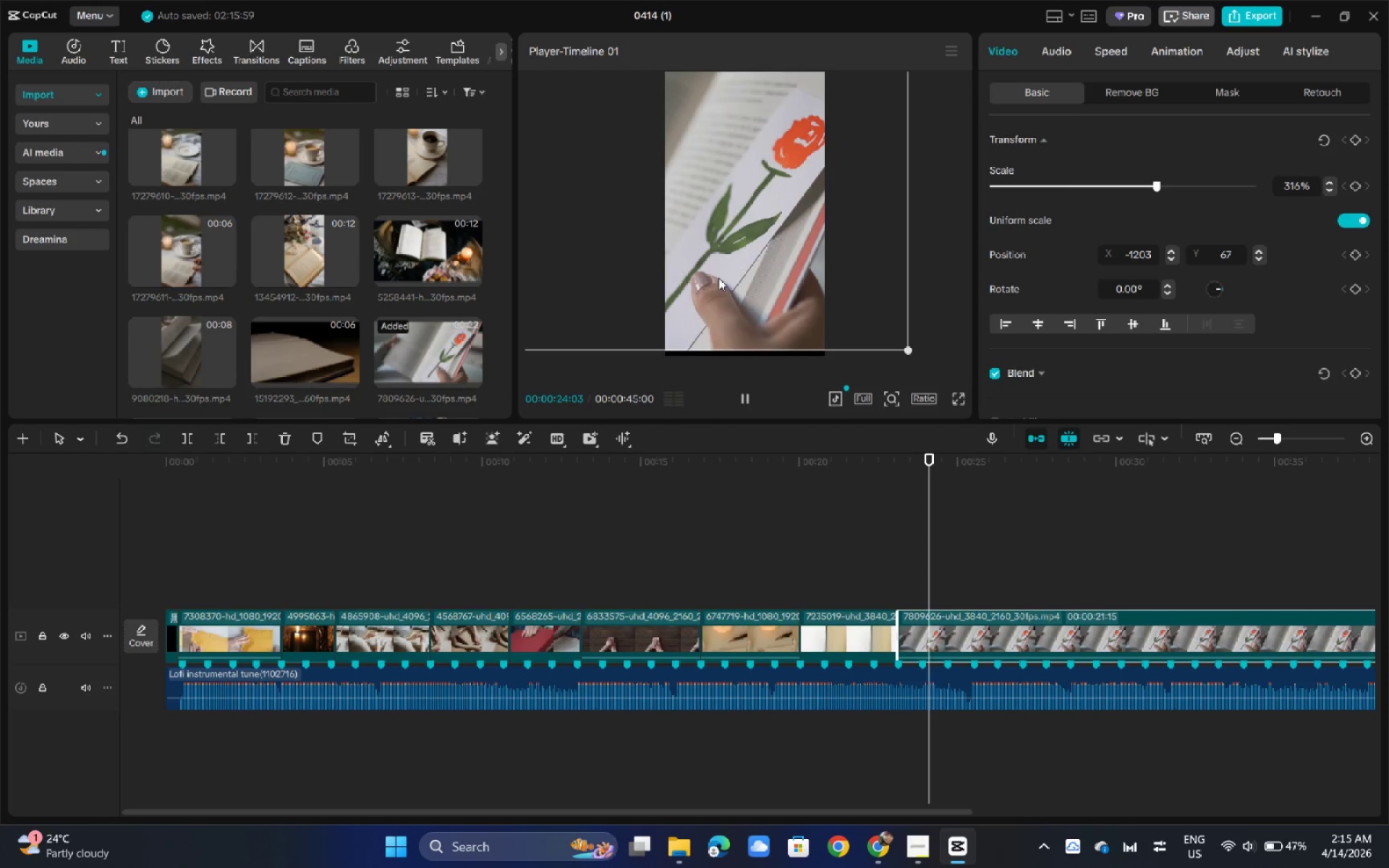 
key(Space)
 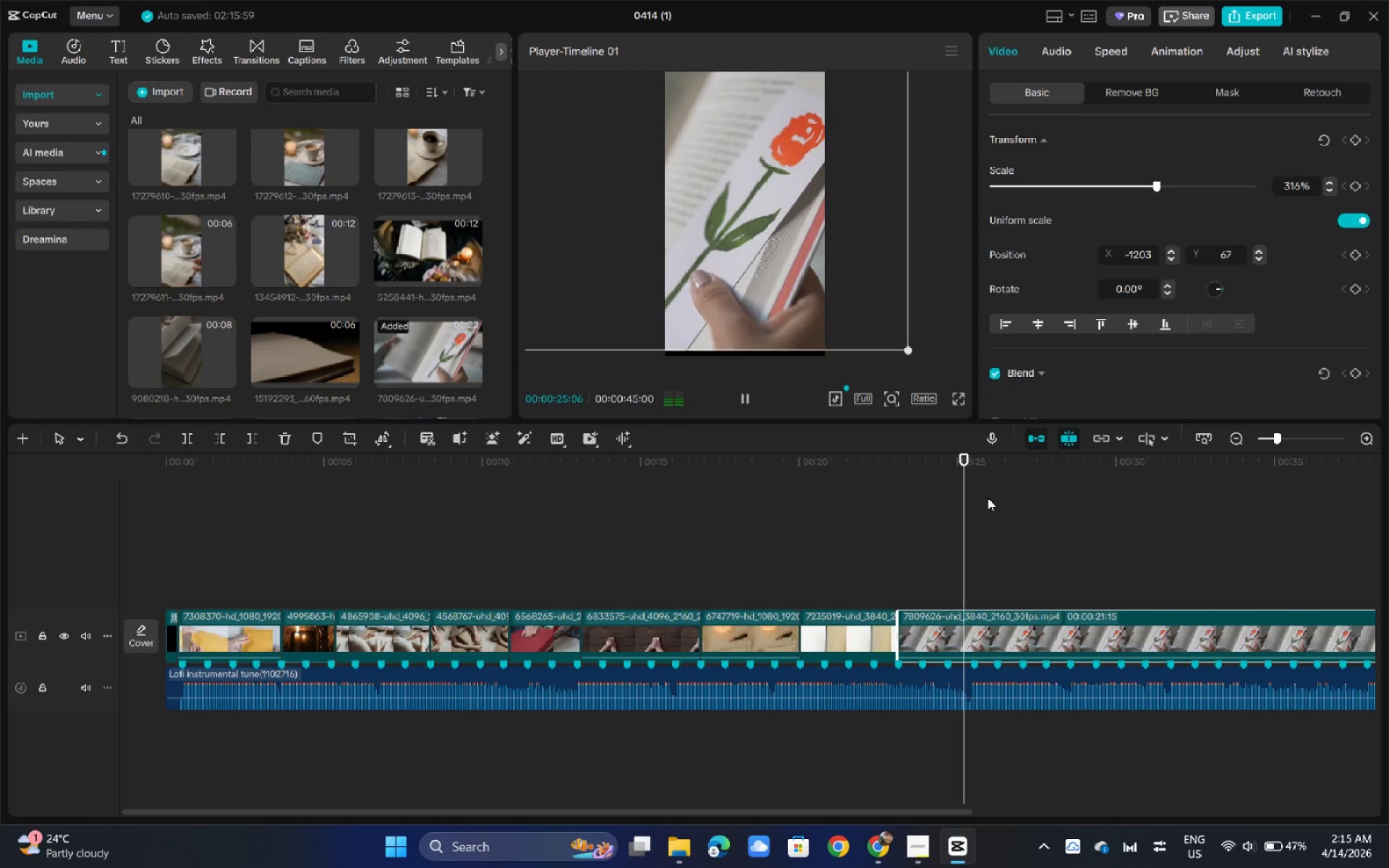 
key(Space)
 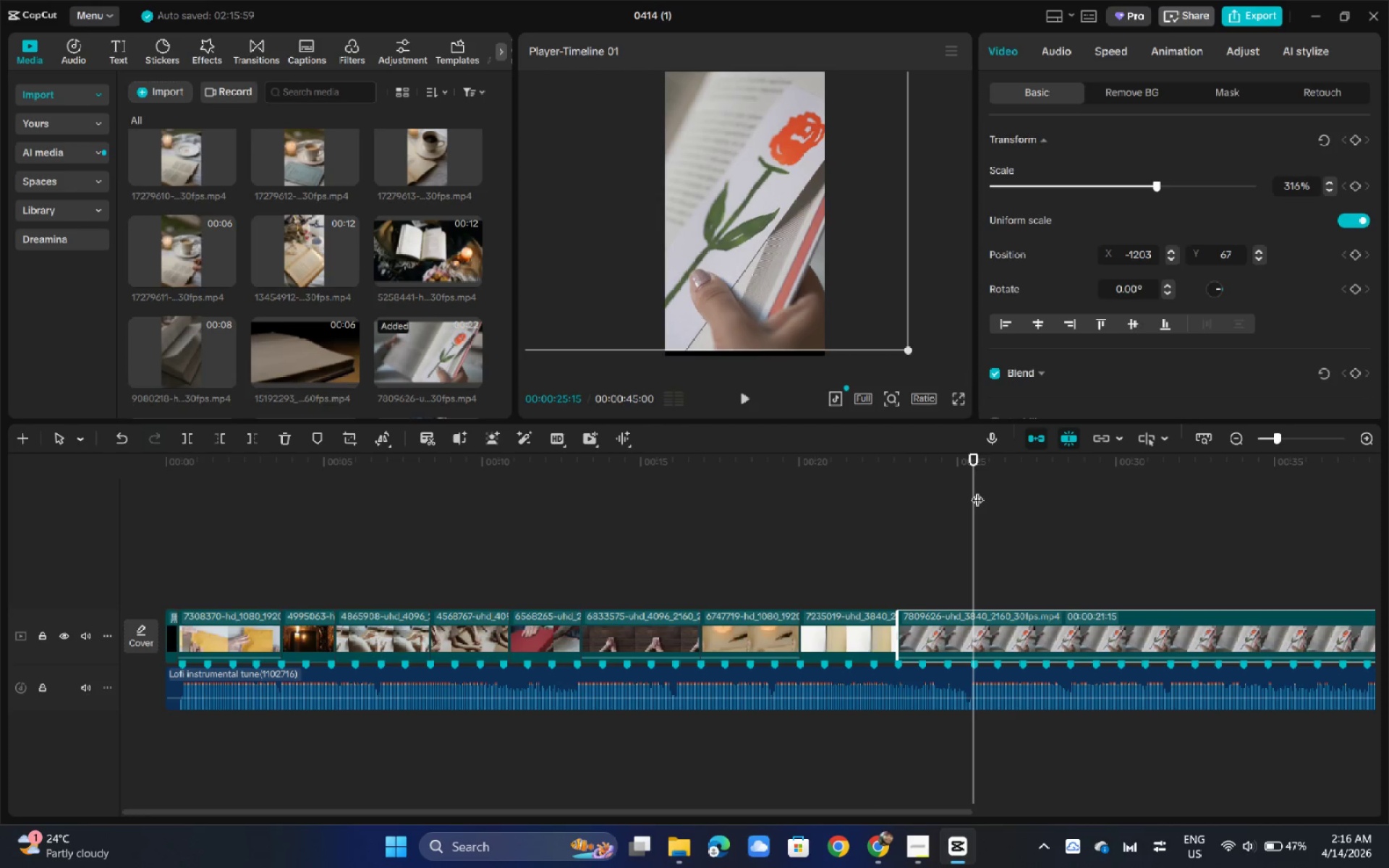 
key(Control+B)
 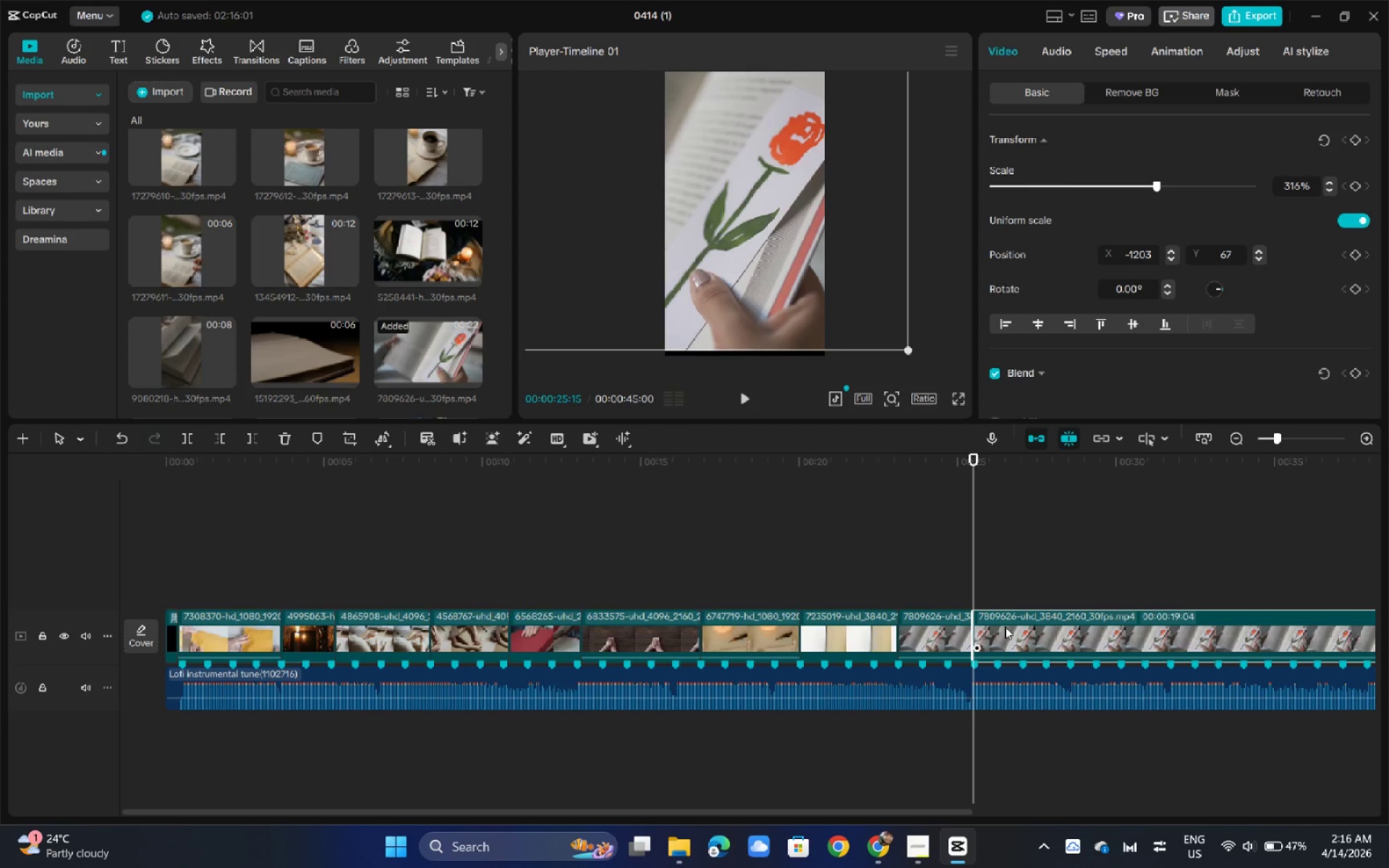 
key(Backspace)
 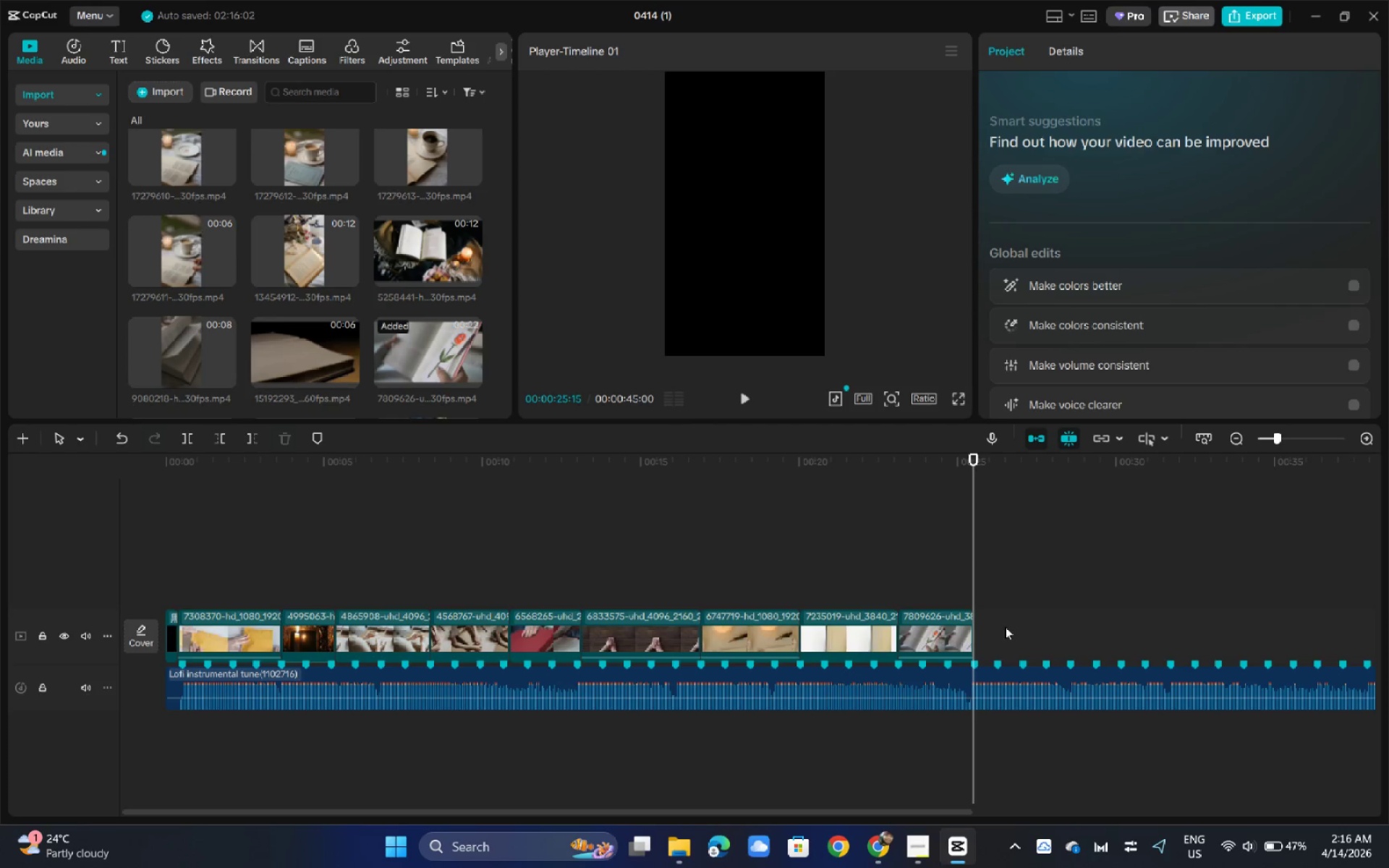 
wait(13.59)
 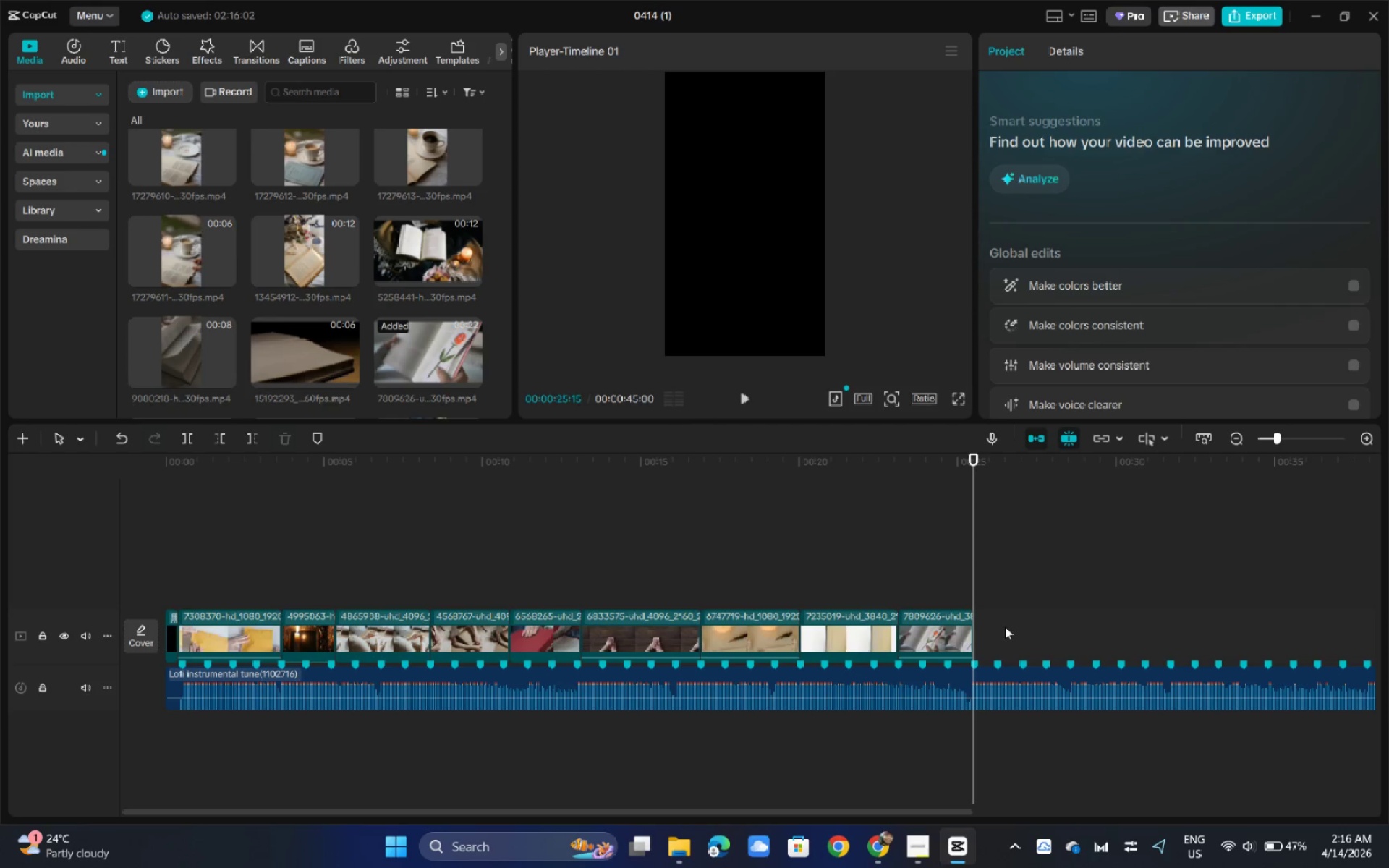 
left_click_drag(start_coordinate=[287, 346], to_coordinate=[987, 637])
 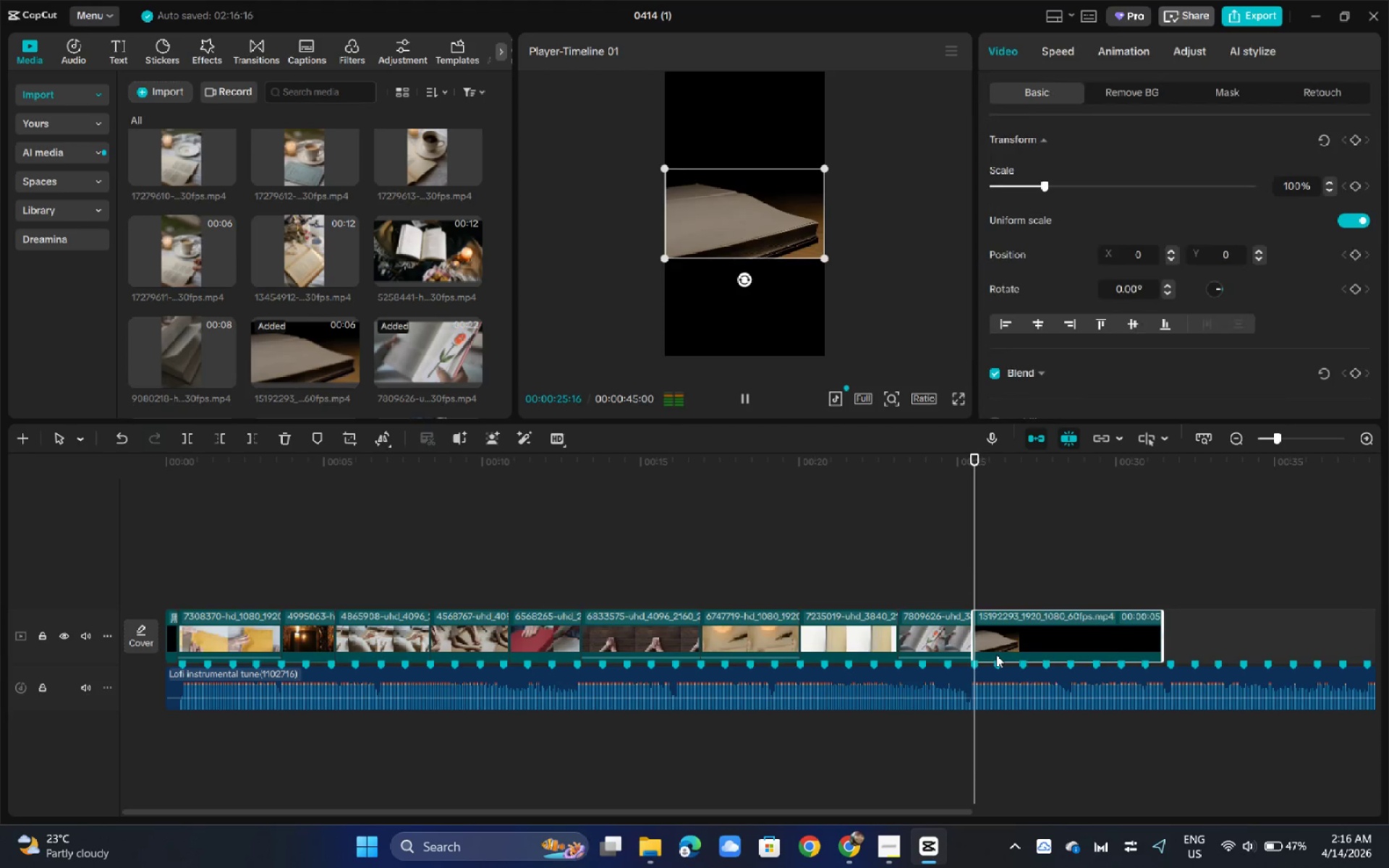 
key(Space)
 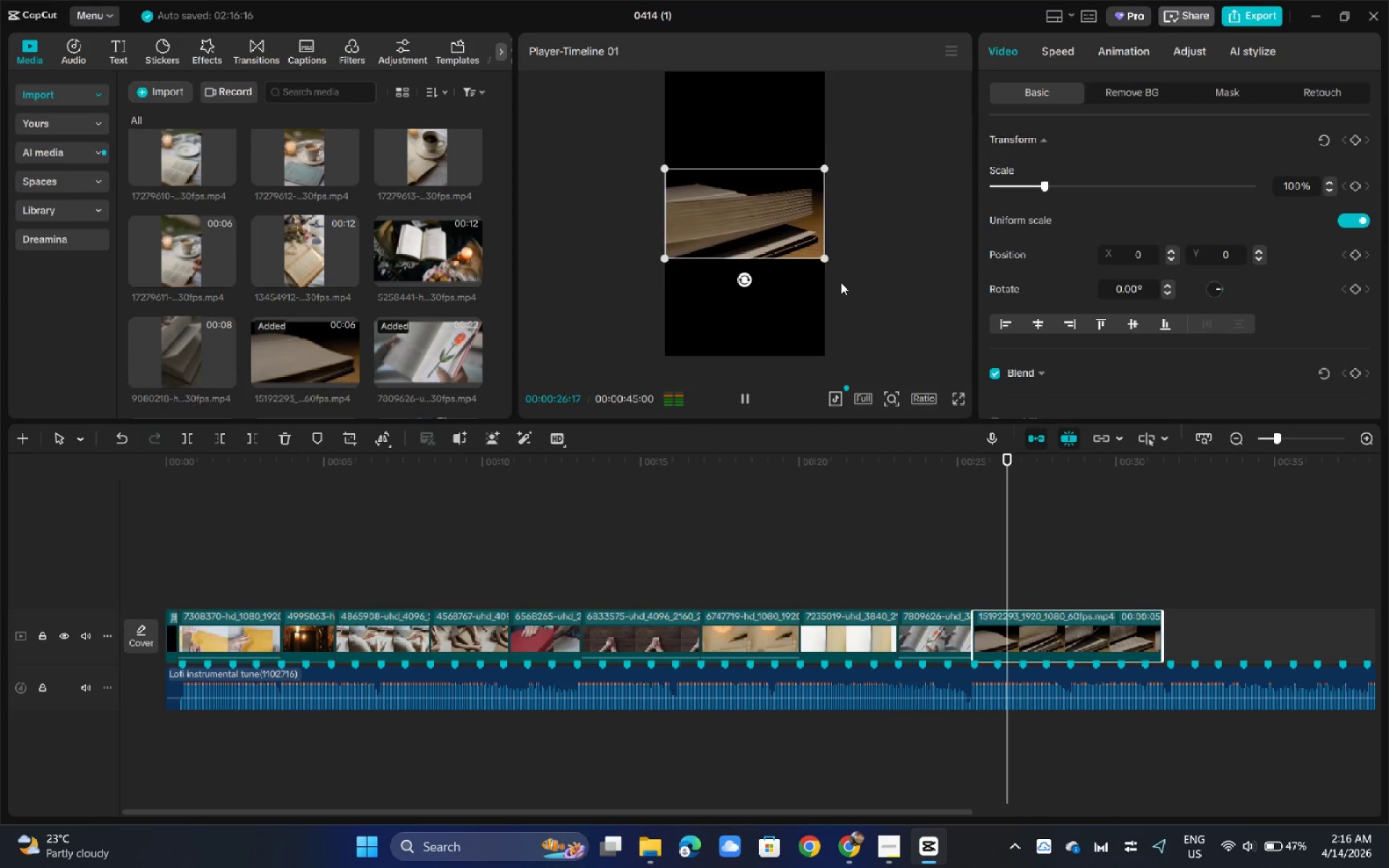 
key(Space)
 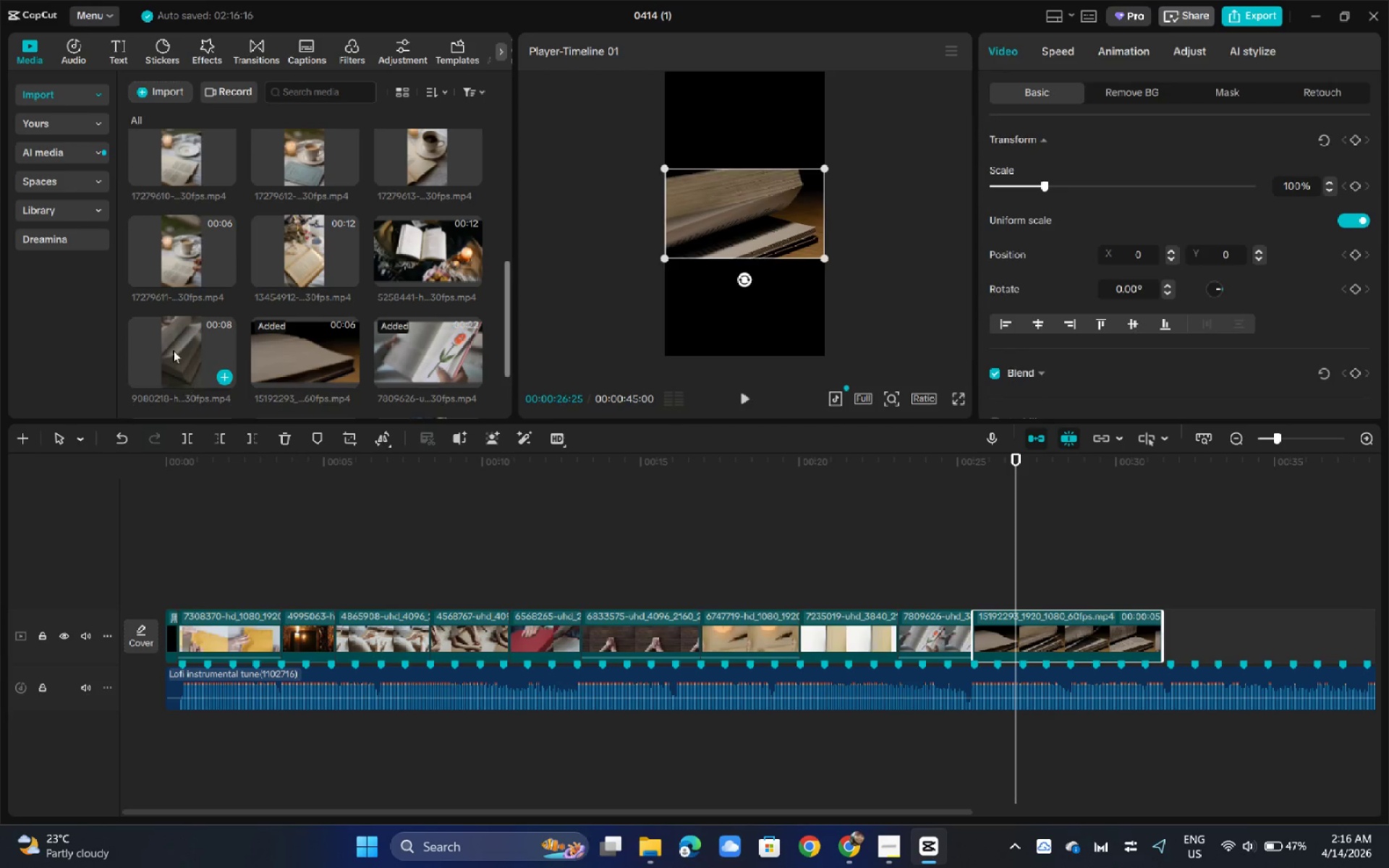 
left_click_drag(start_coordinate=[173, 350], to_coordinate=[1200, 624])
 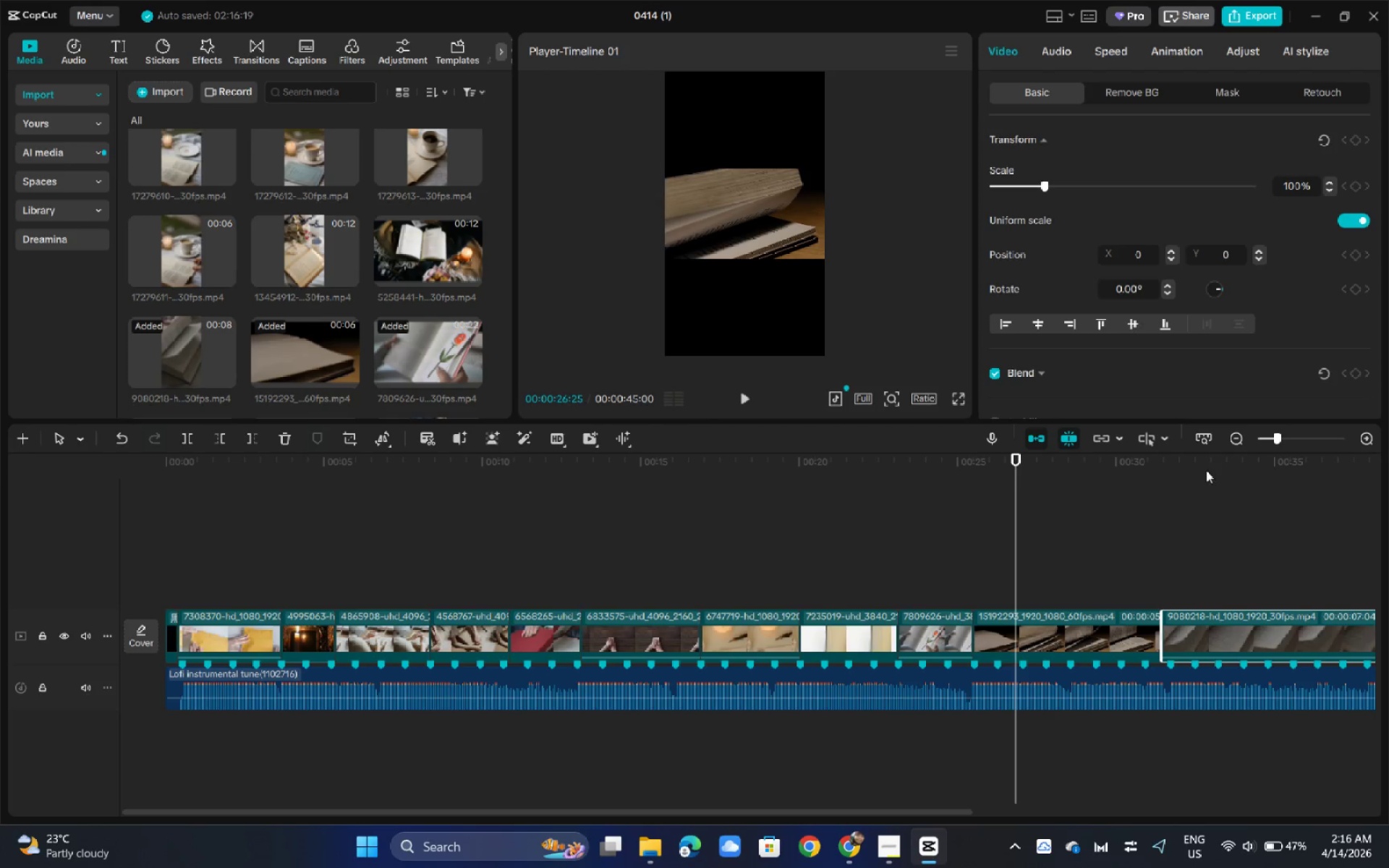 
left_click_drag(start_coordinate=[1212, 459], to_coordinate=[1240, 461])
 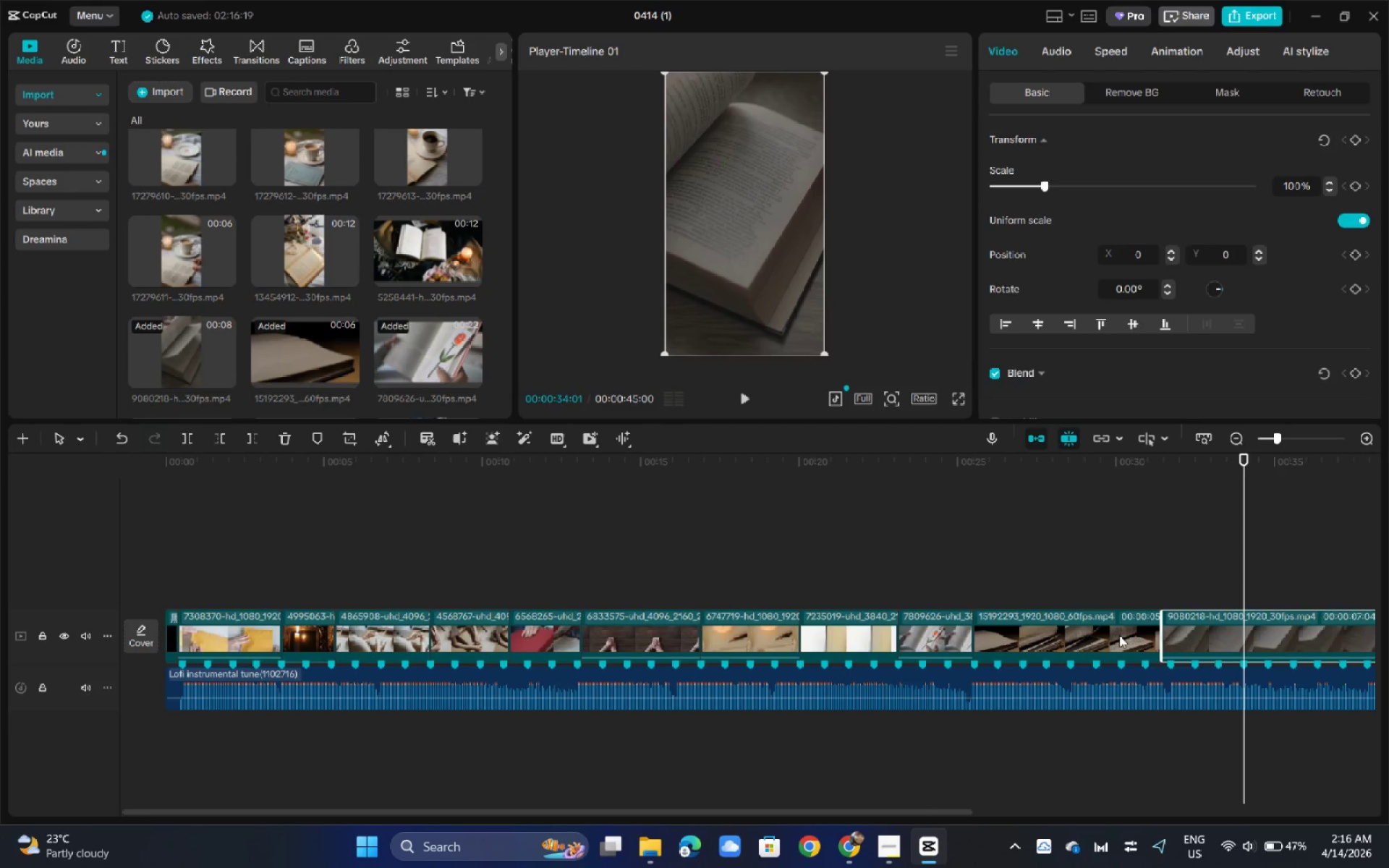 
left_click([1118, 635])
 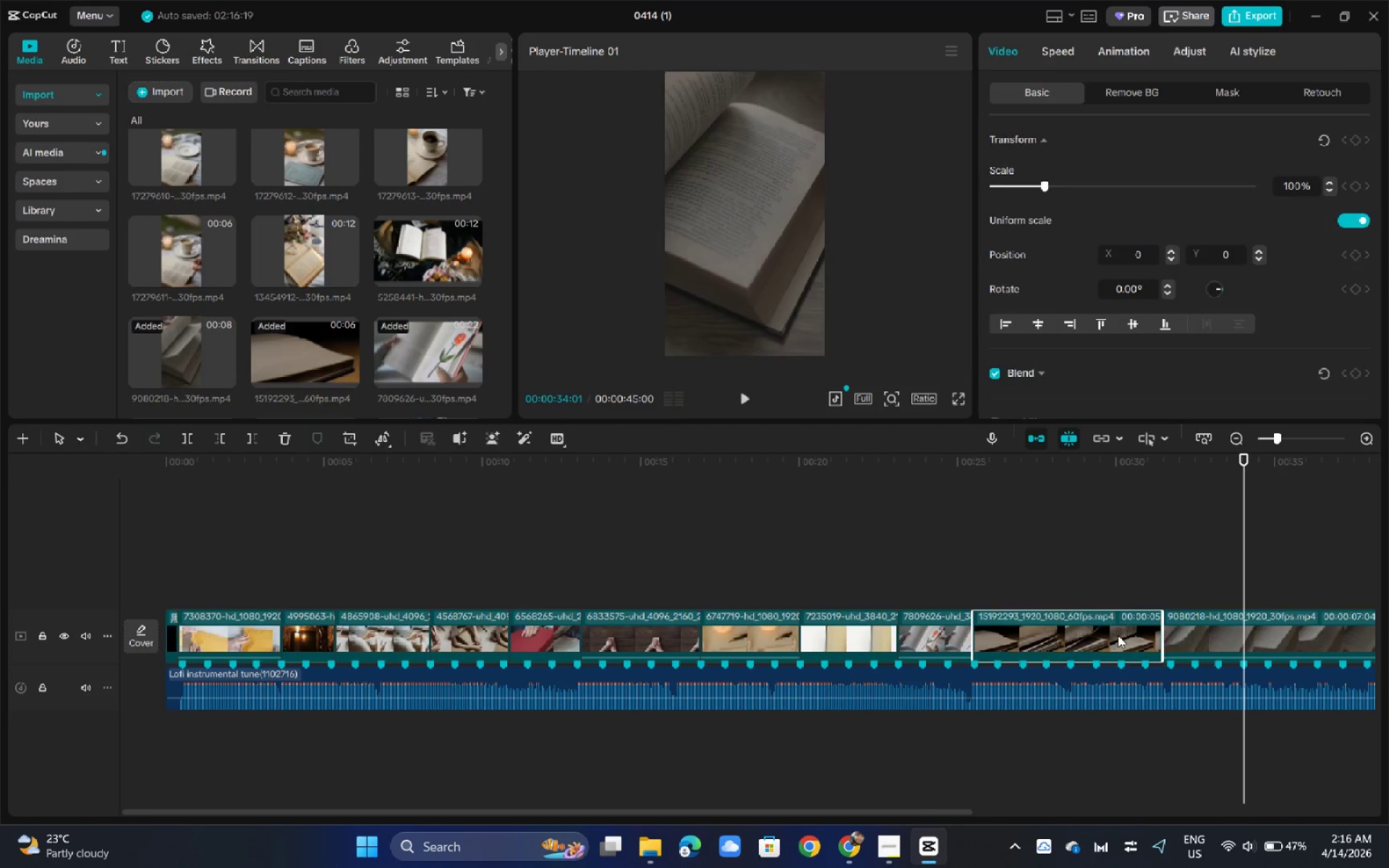 
key(Backspace)
 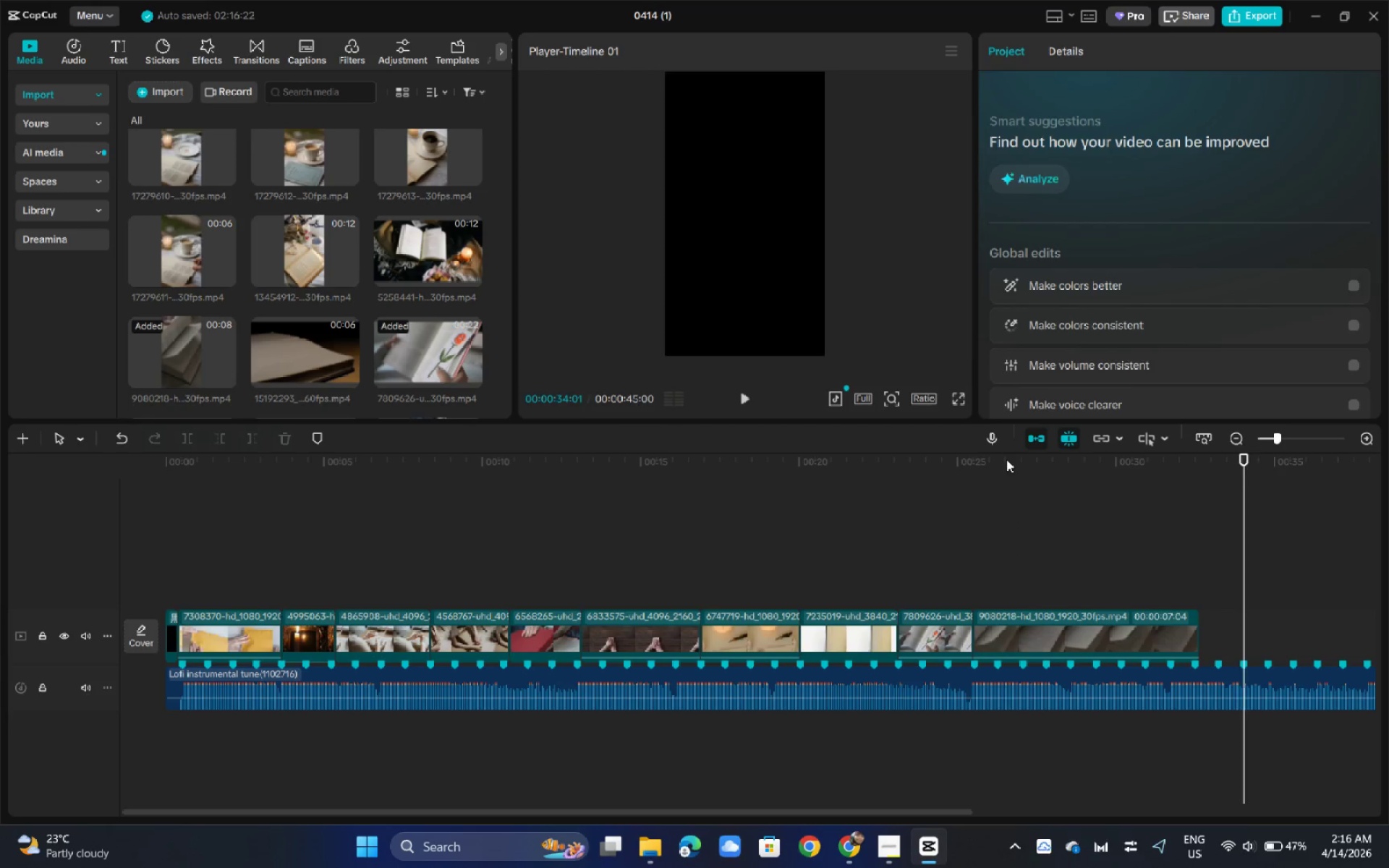 
left_click_drag(start_coordinate=[1006, 459], to_coordinate=[1075, 464])
 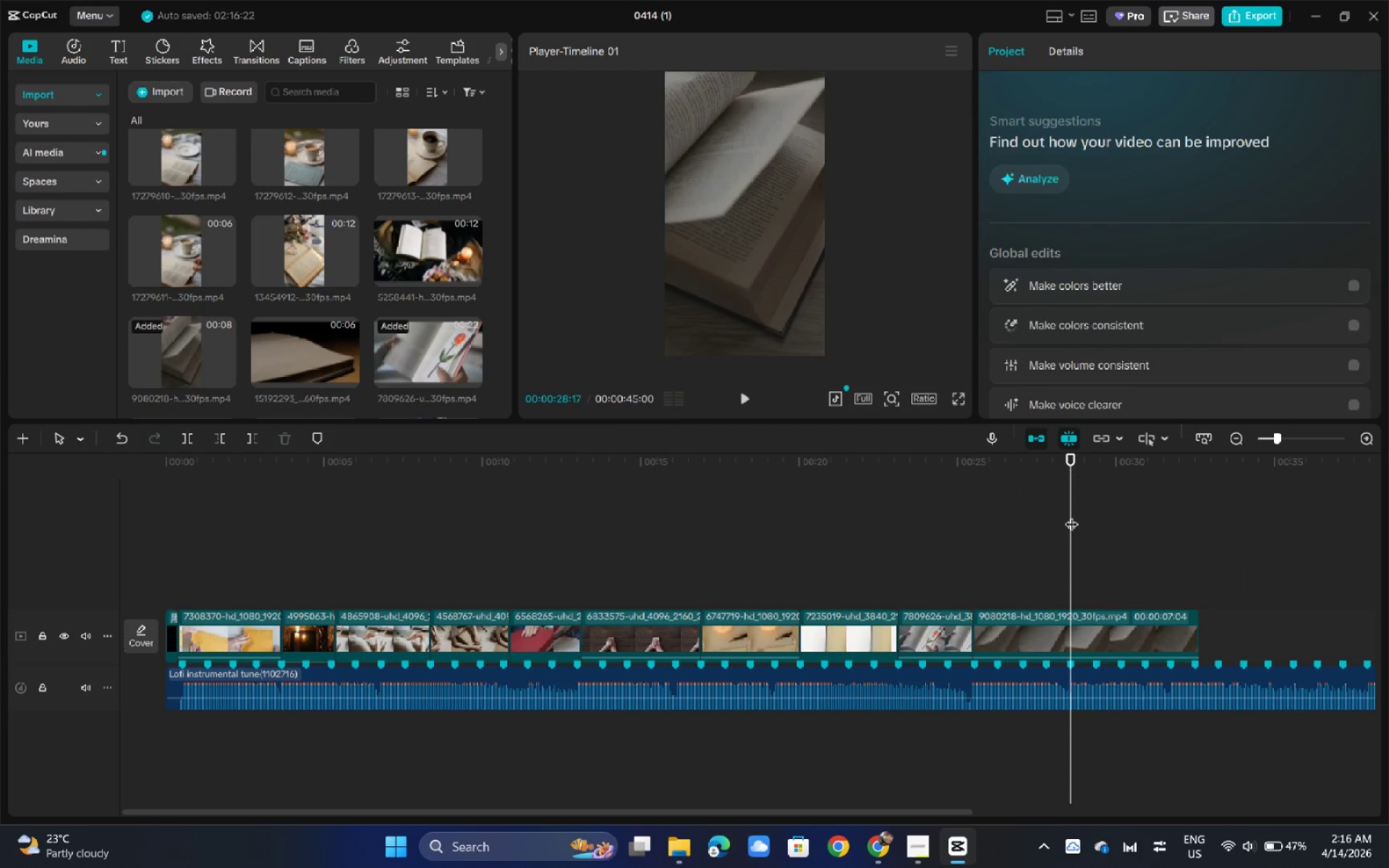 
key(Shift+B)
 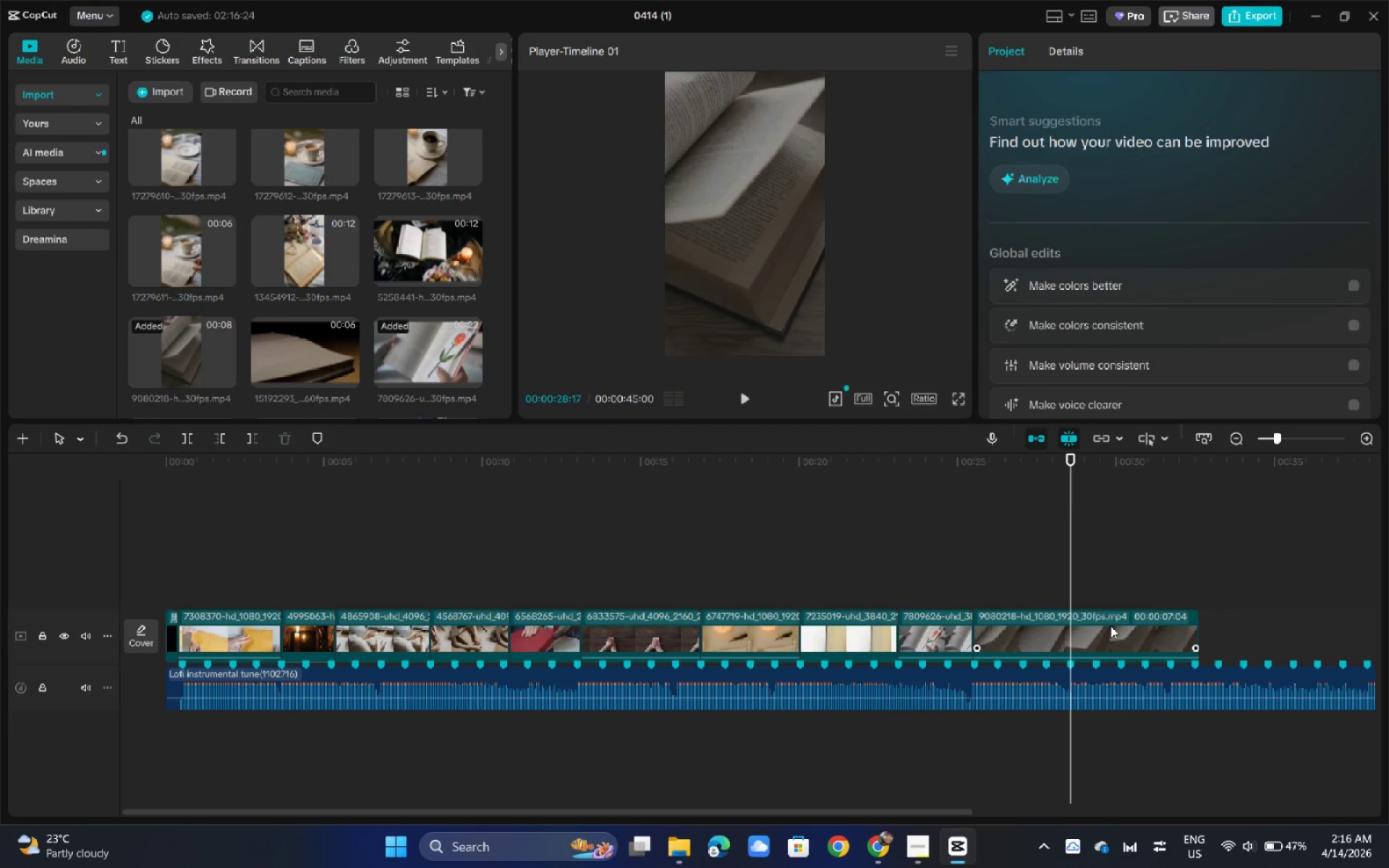 
key(Control+N)
 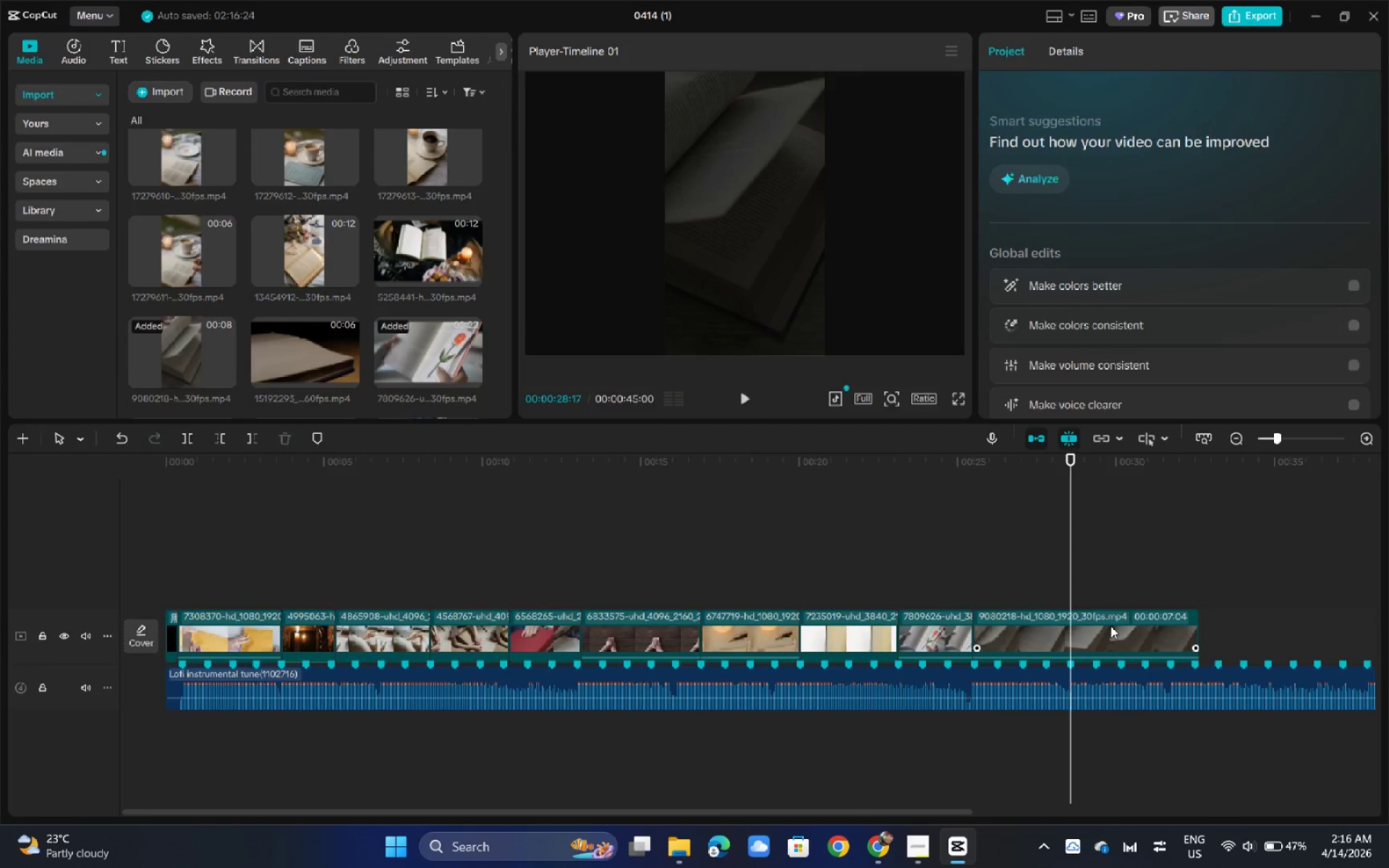 
key(Control+B)
 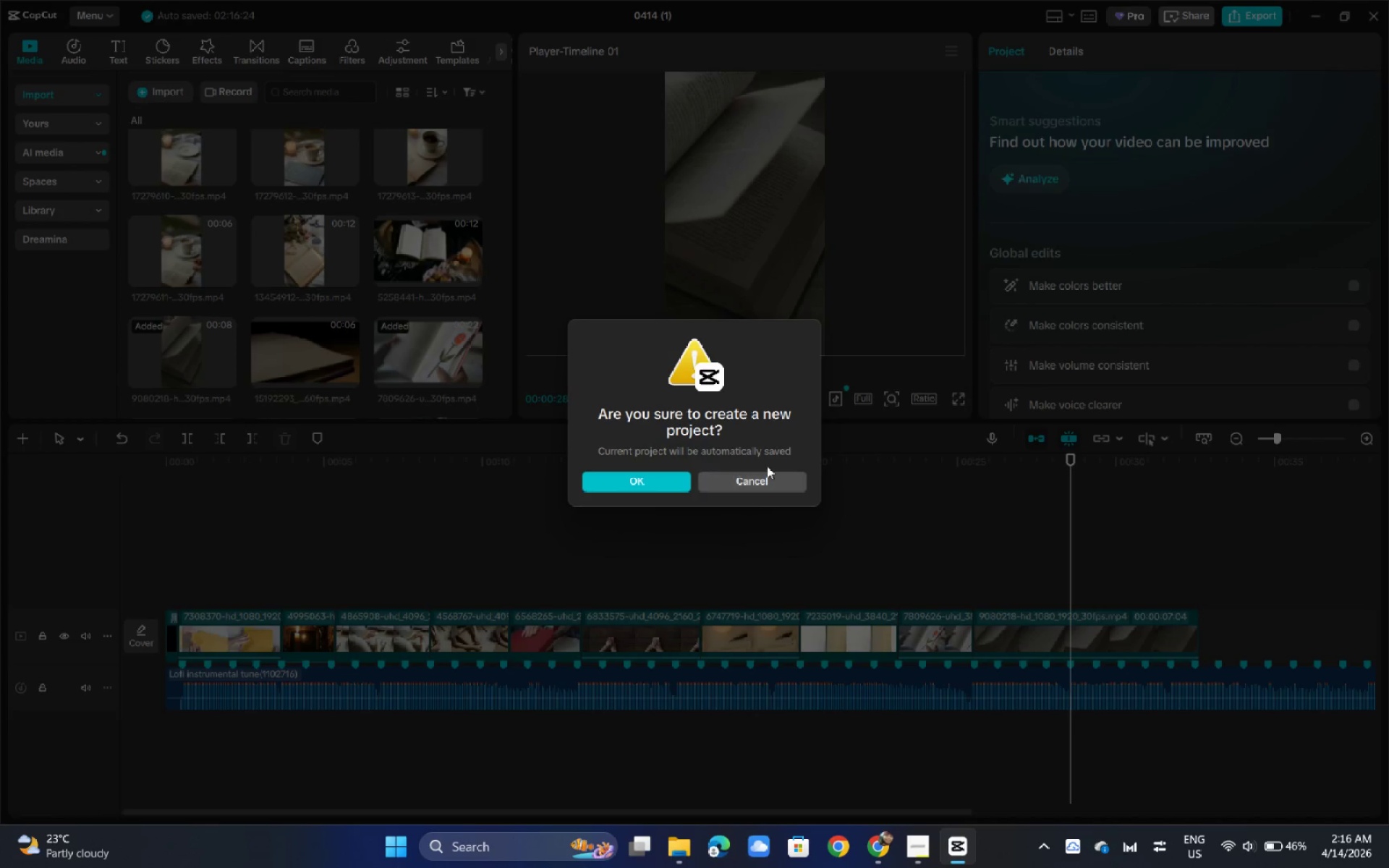 
left_click([767, 466])
 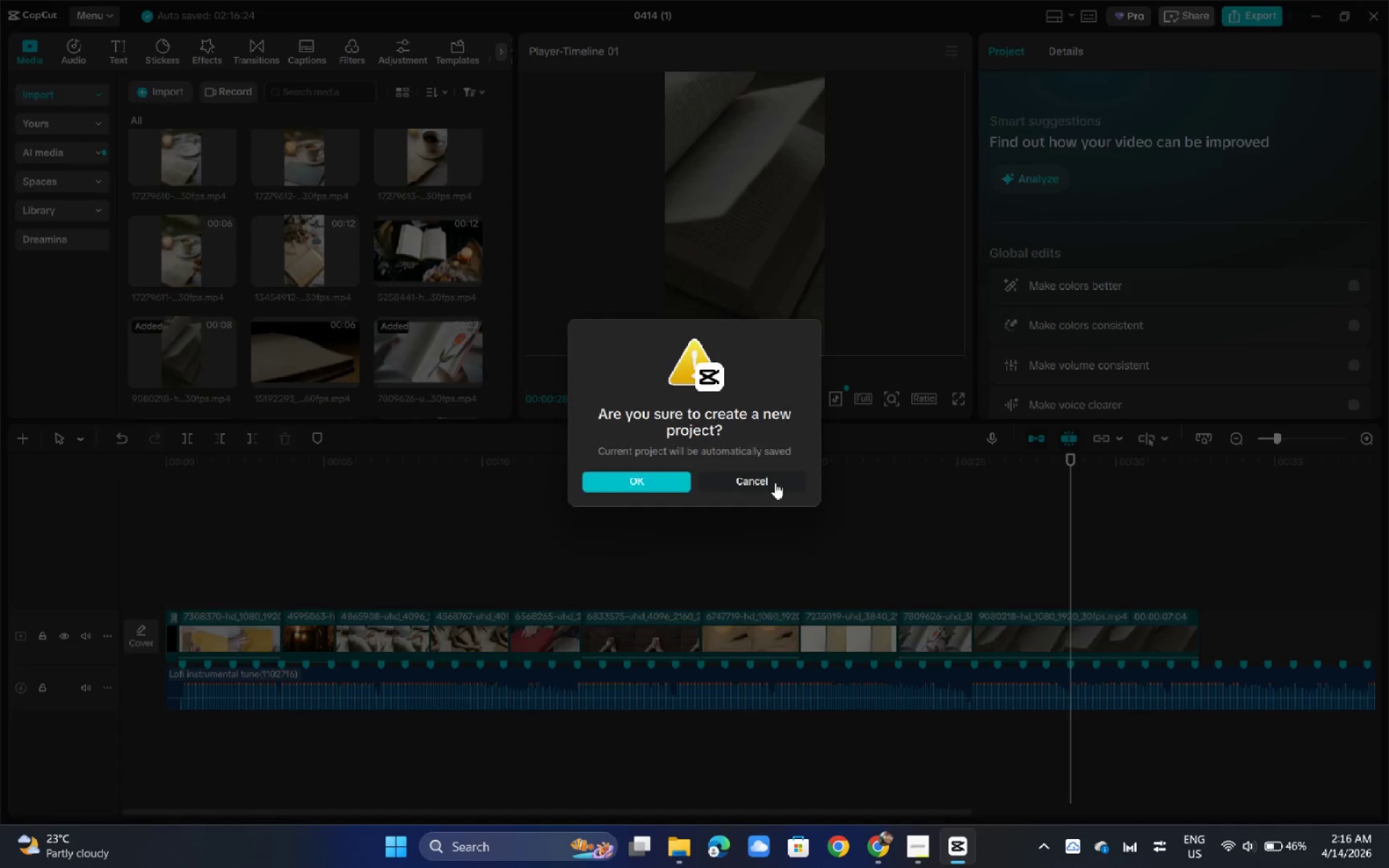 
key(Control+V)
 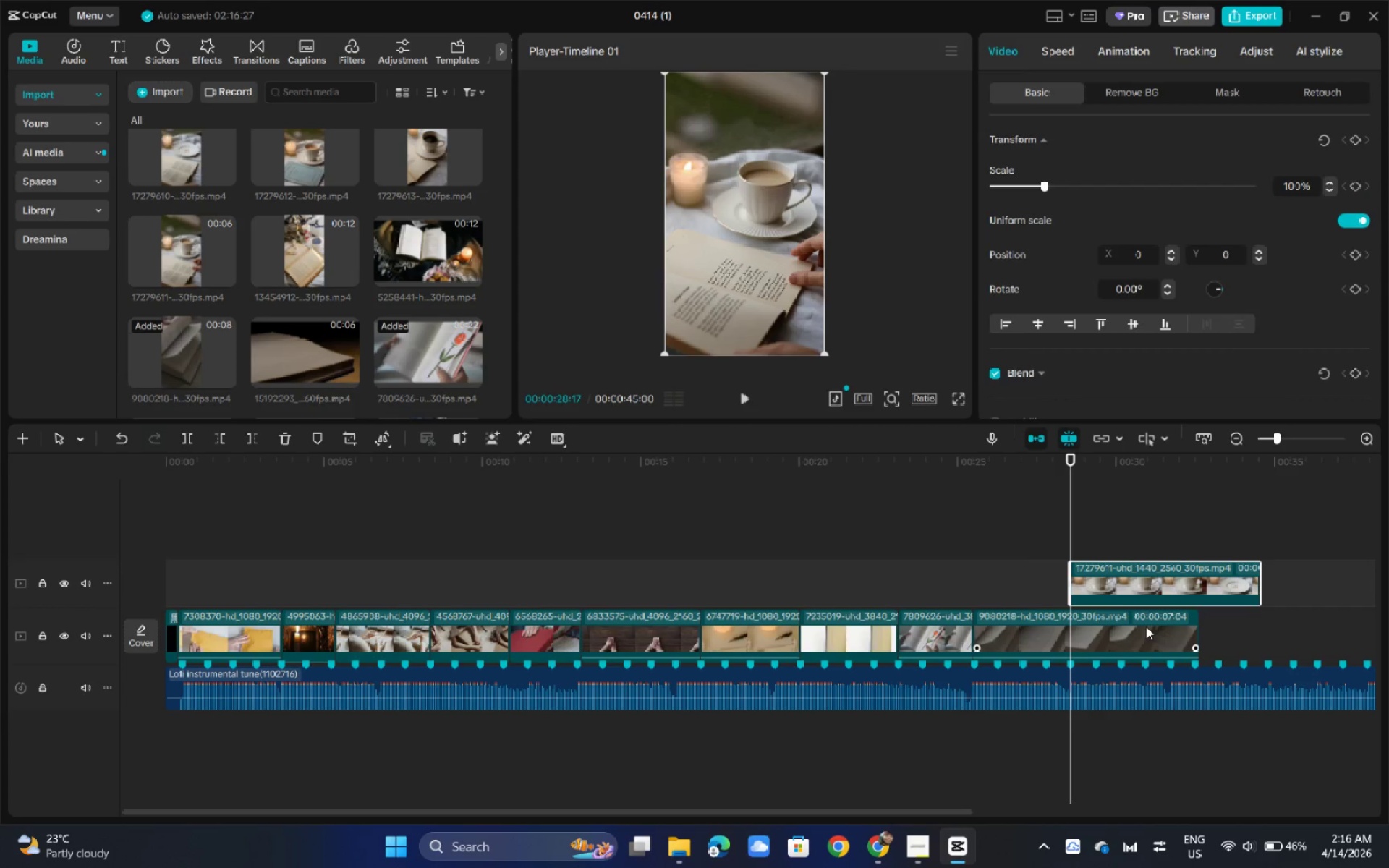 
left_click([1153, 576])
 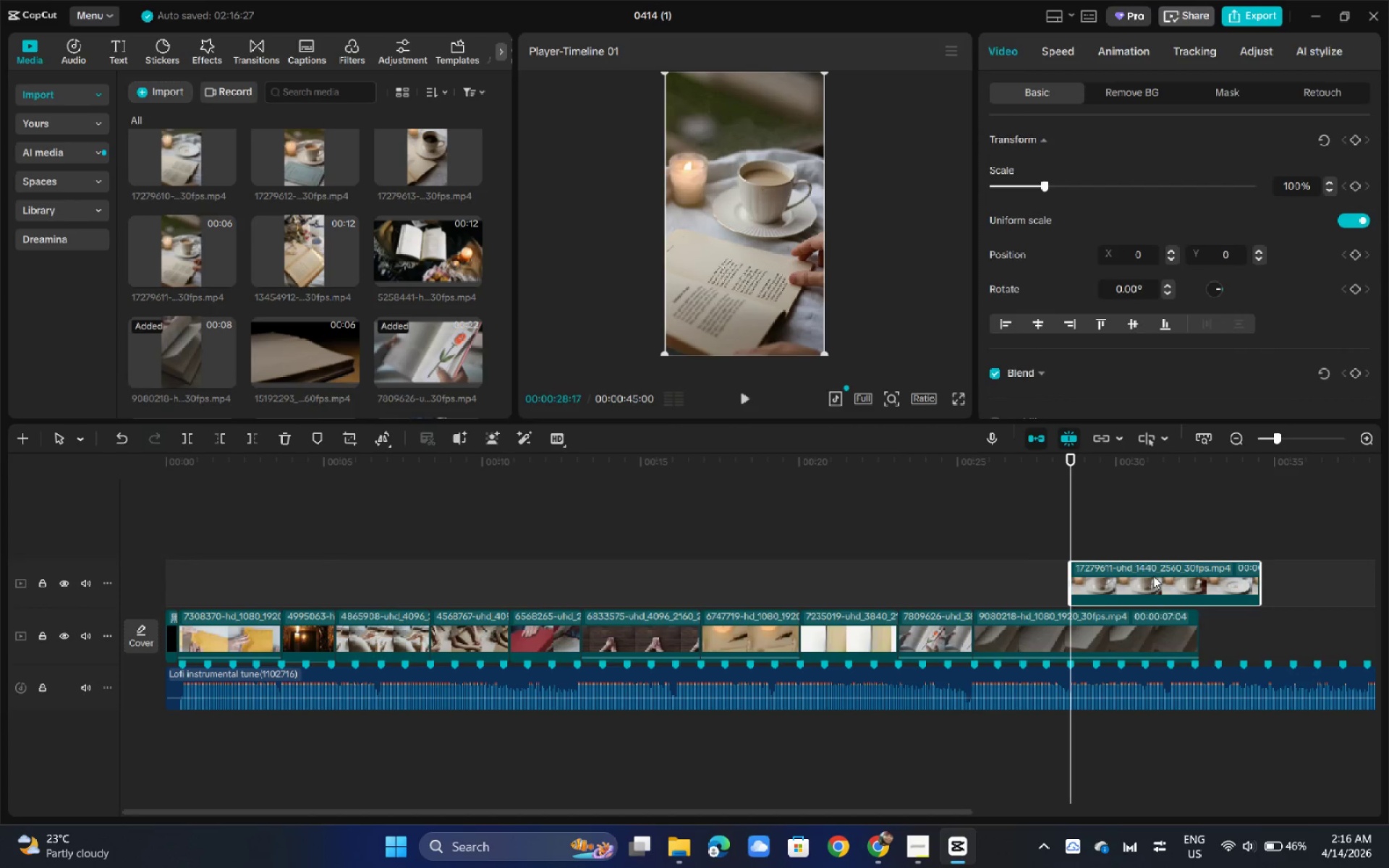 
key(Control+ControlLeft)
 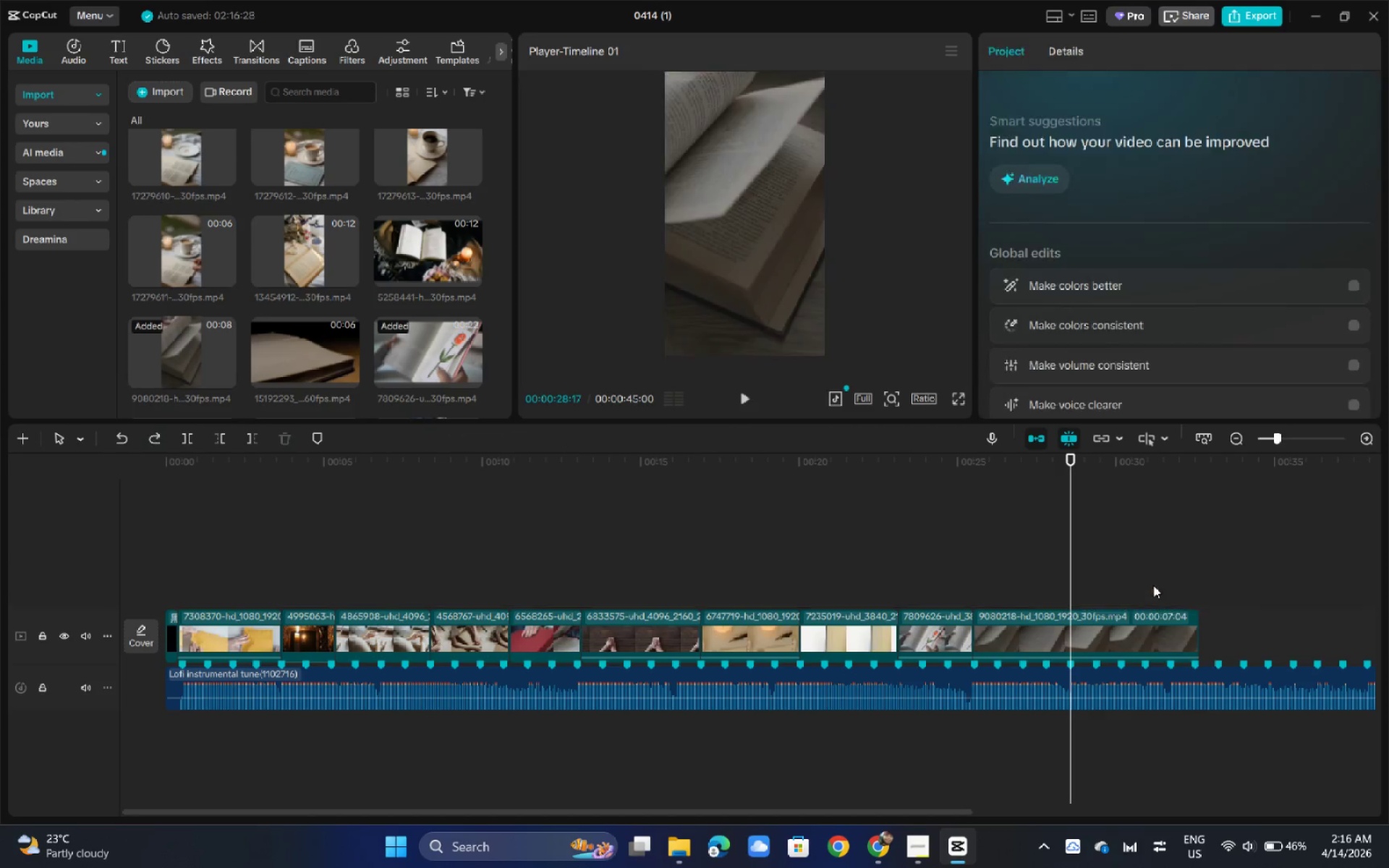 
key(Control+Z)
 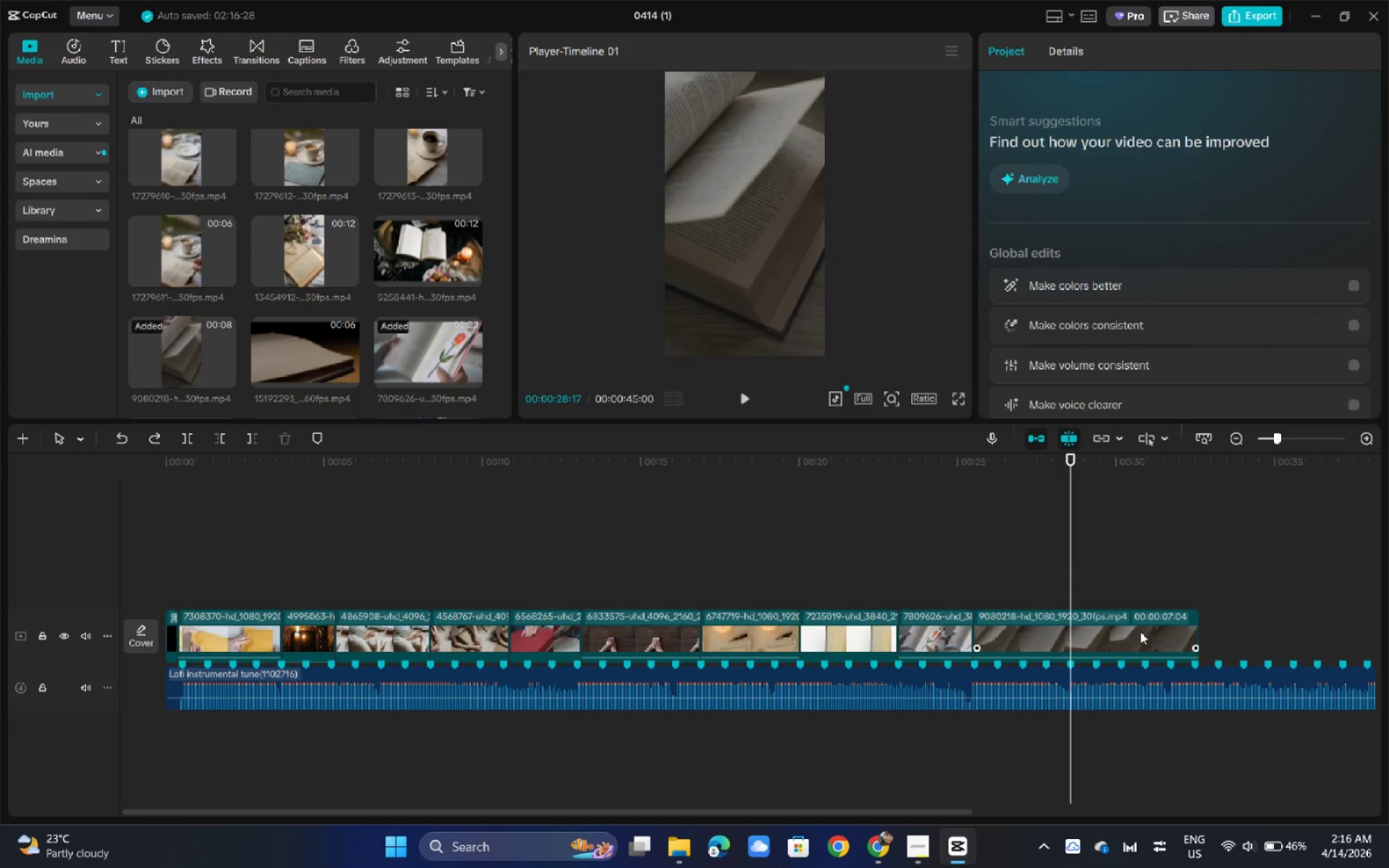 
key(Control+V)
 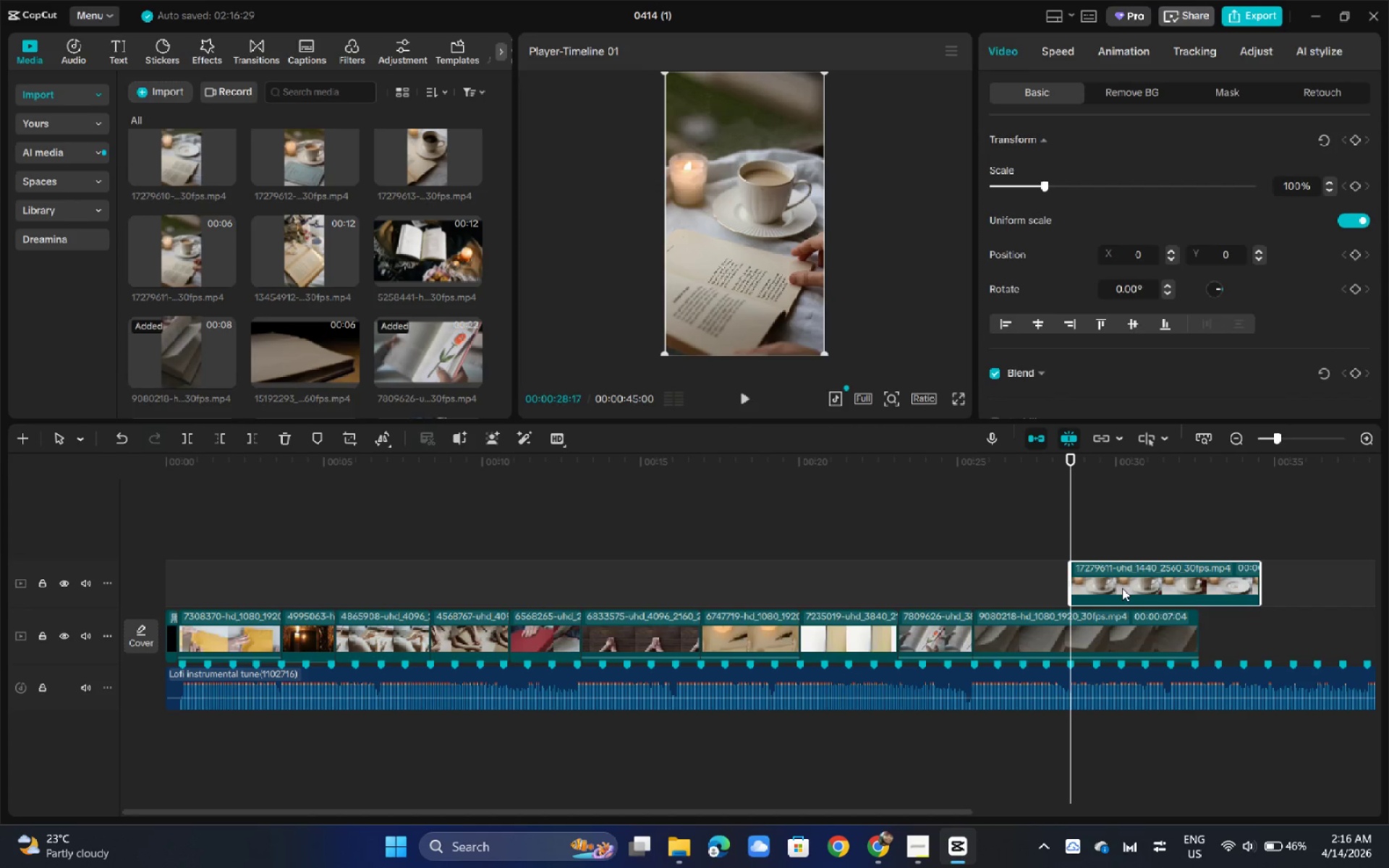 
left_click([1122, 588])
 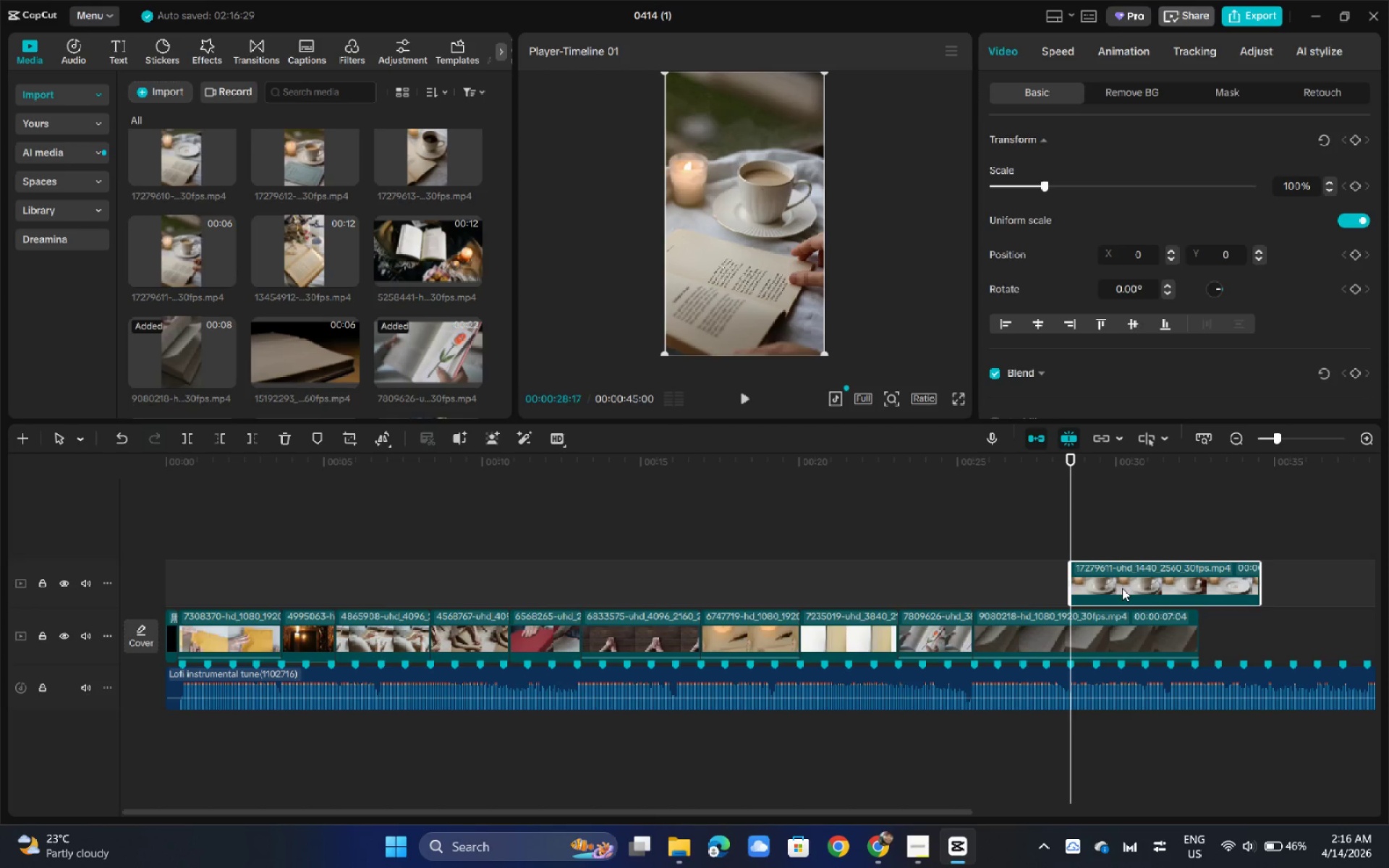 
key(Delete)
 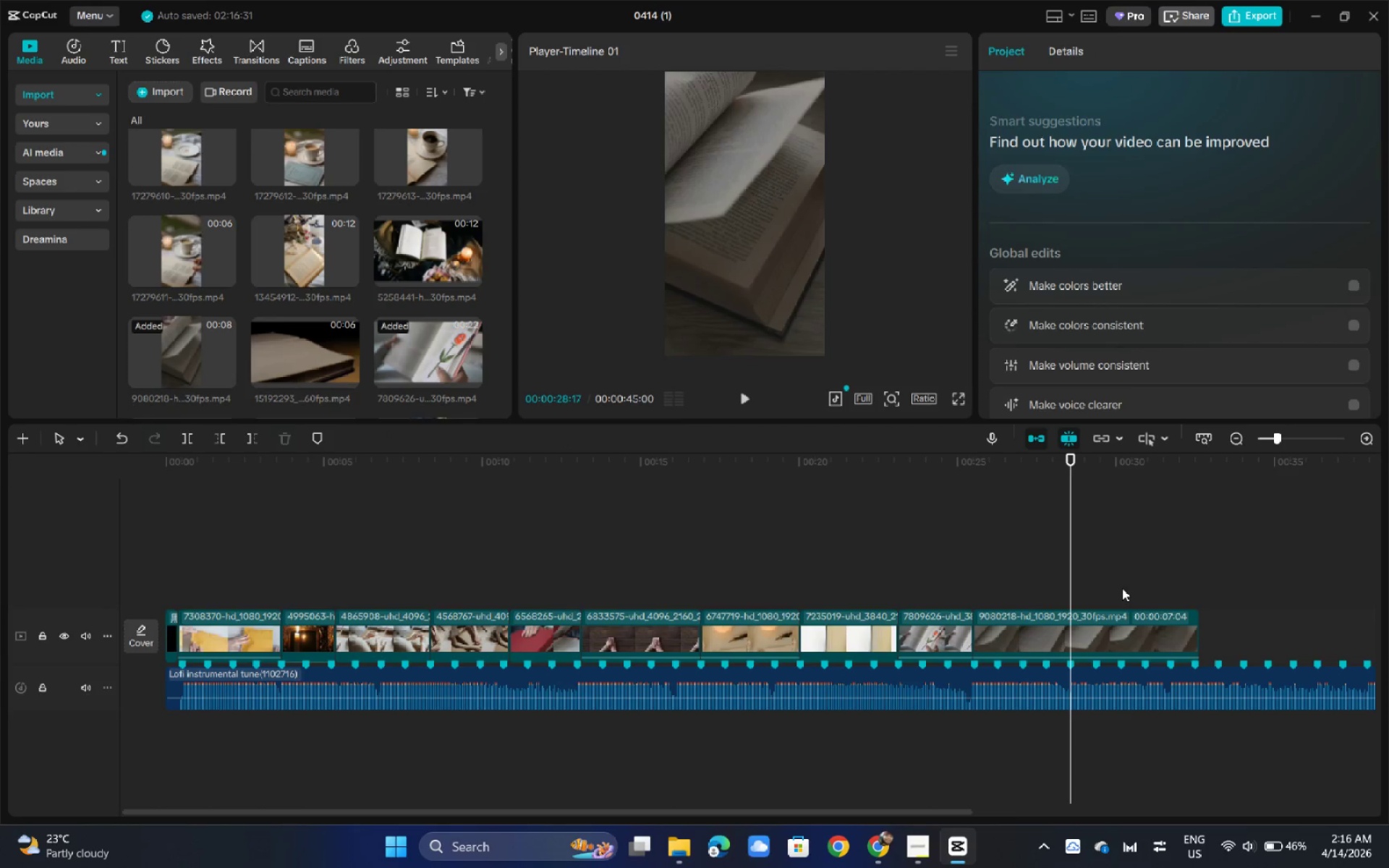 
hold_key(key=ControlLeft, duration=1.53)
 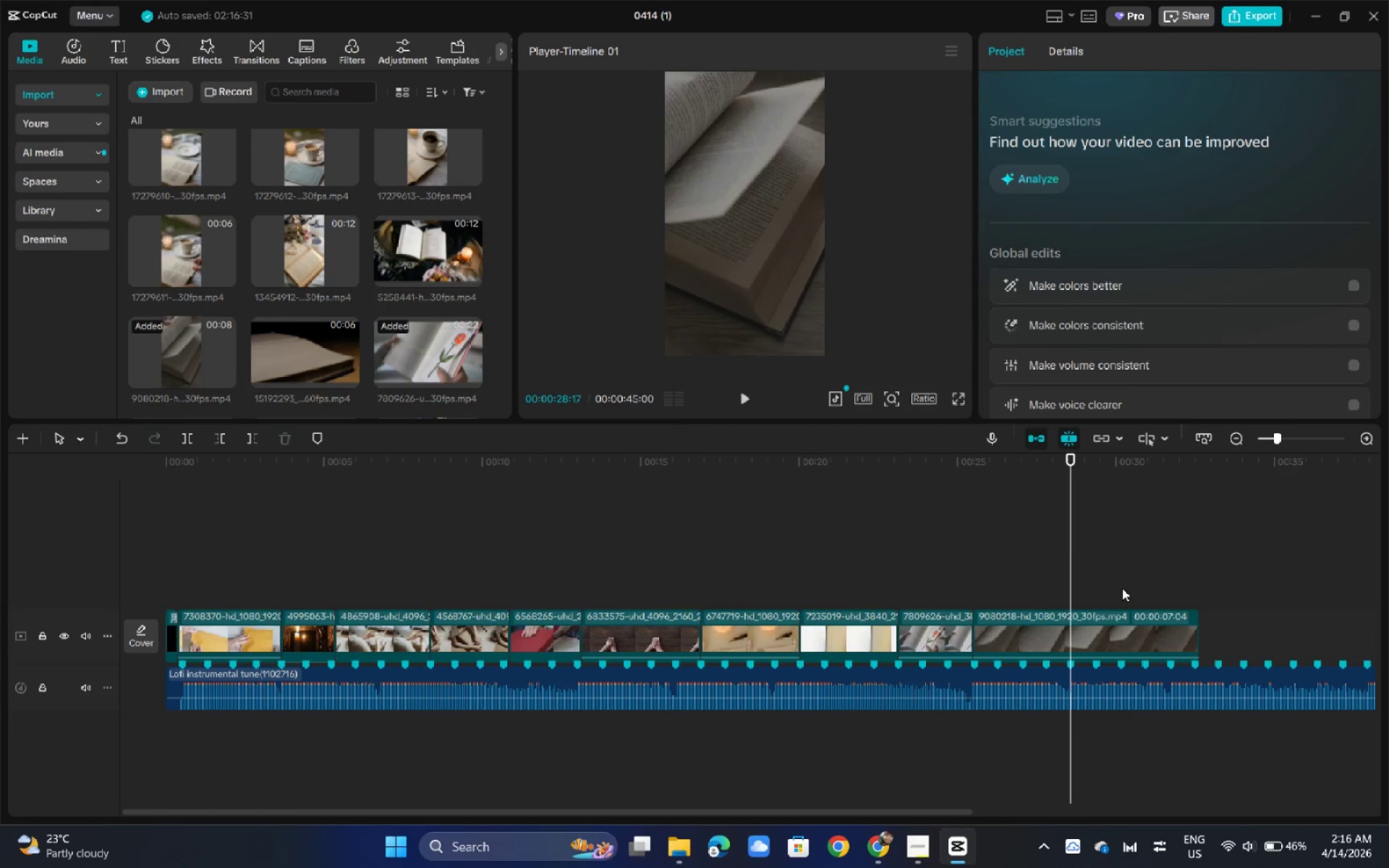 
hold_key(key=ControlLeft, duration=1.52)
 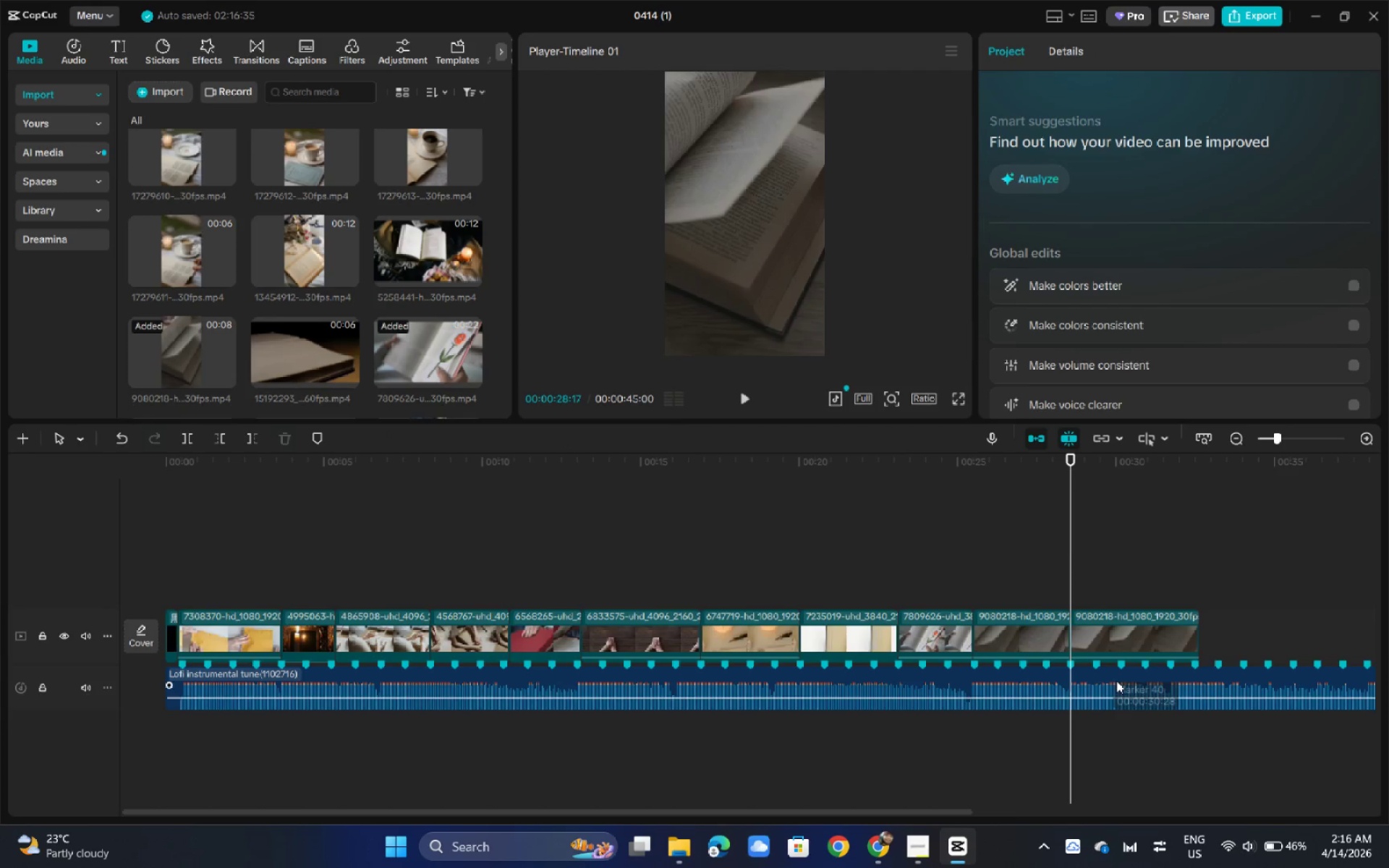 
key(Control+B)
 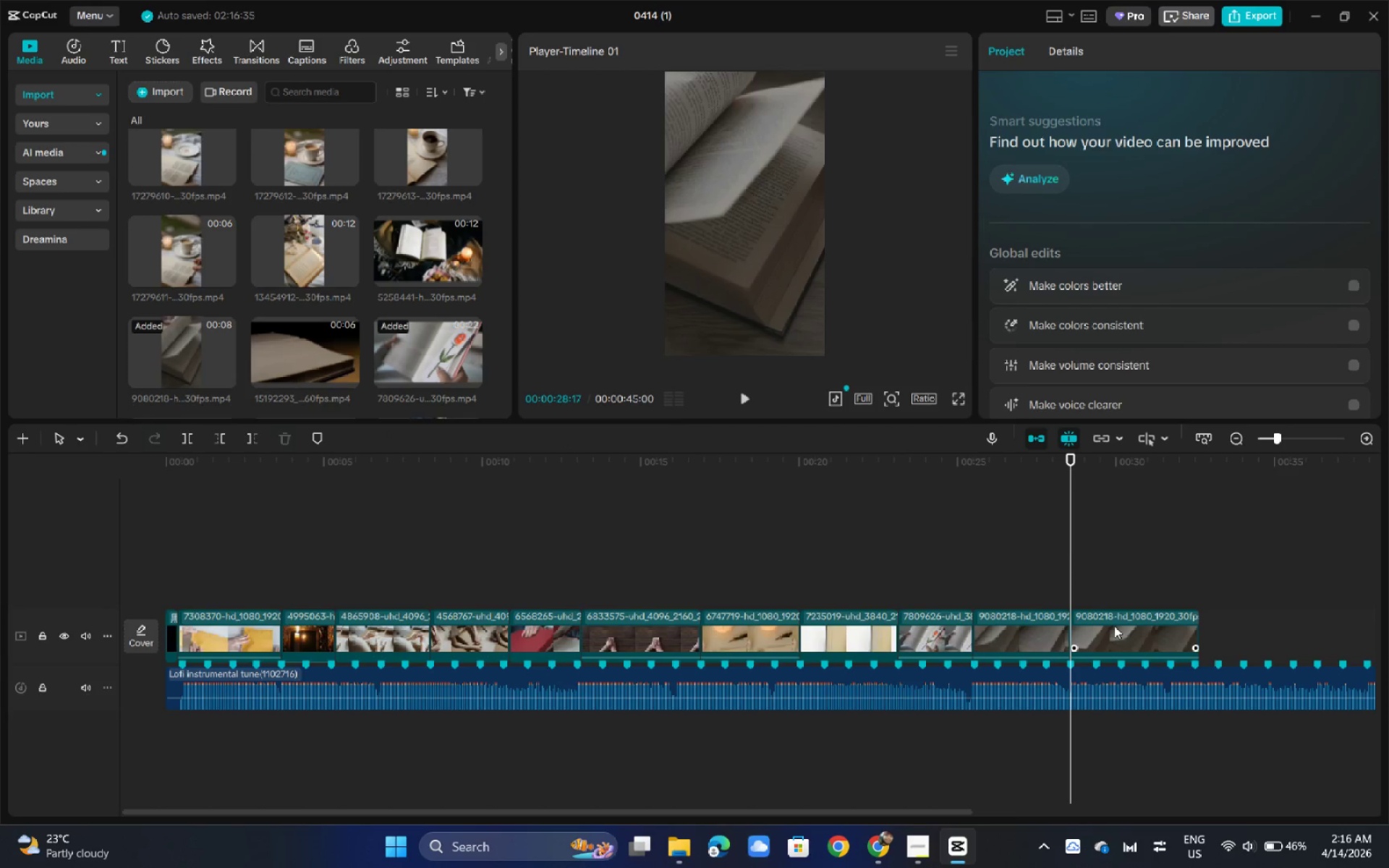 
left_click([1114, 626])
 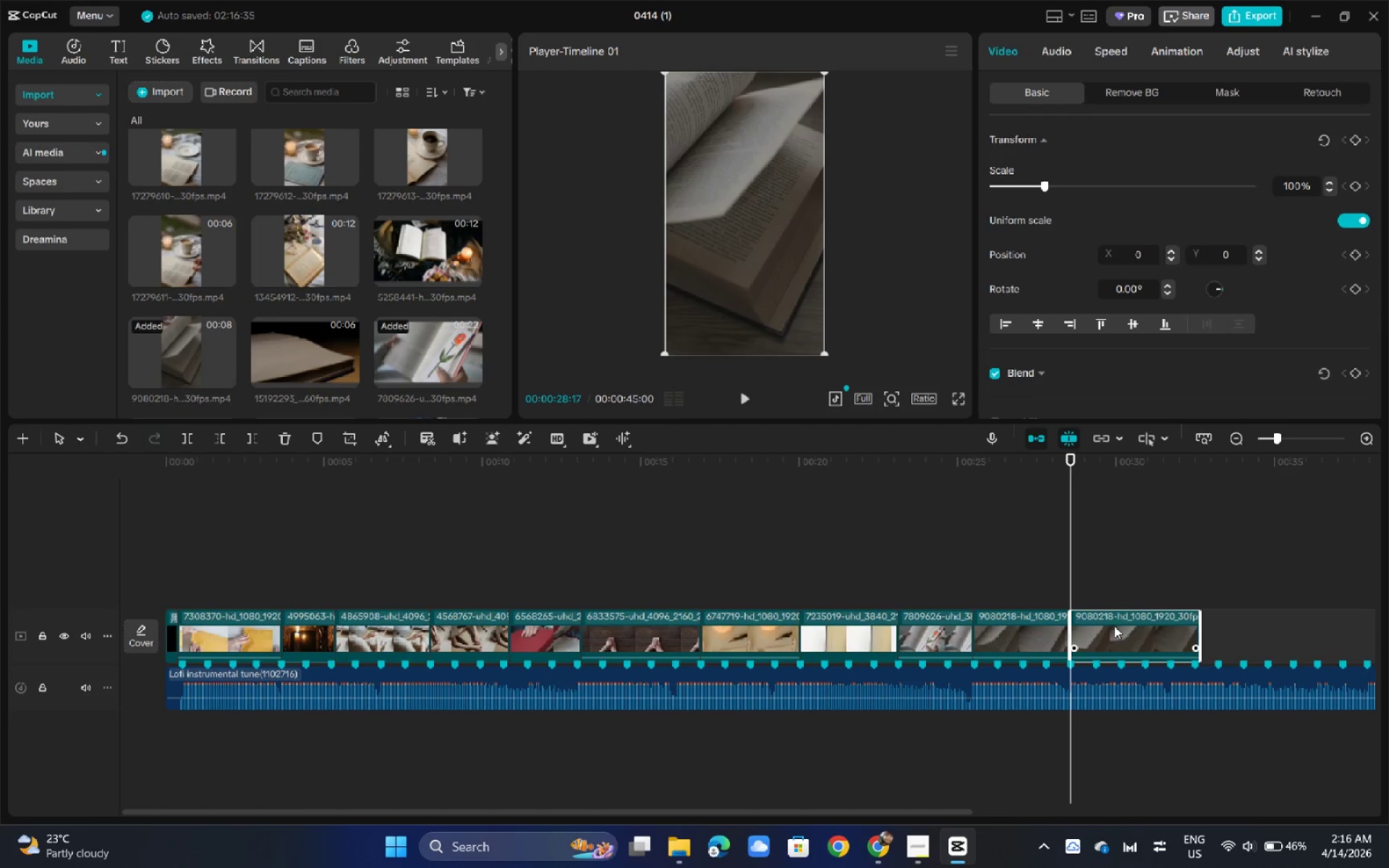 
key(Delete)
 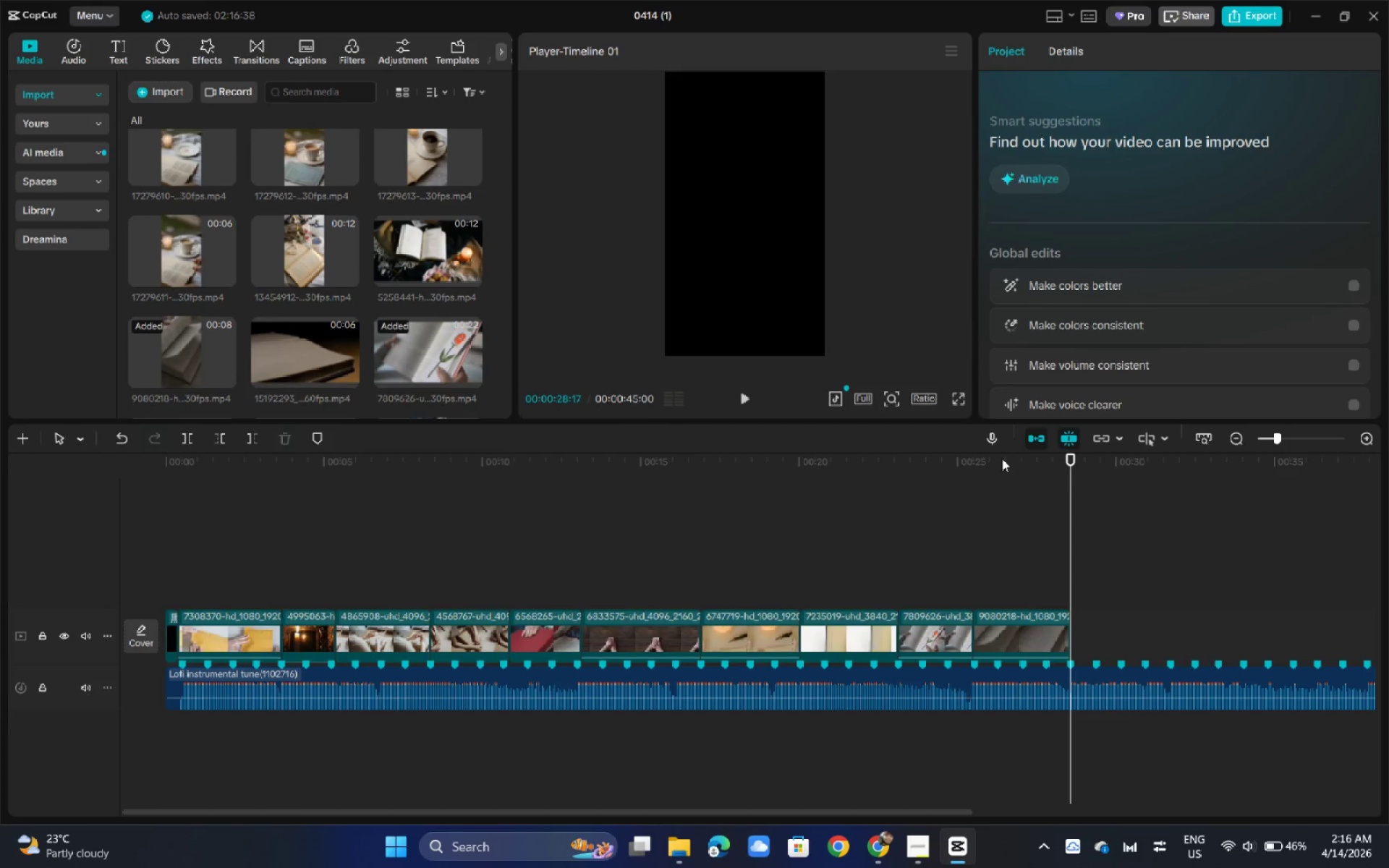 
left_click([975, 461])
 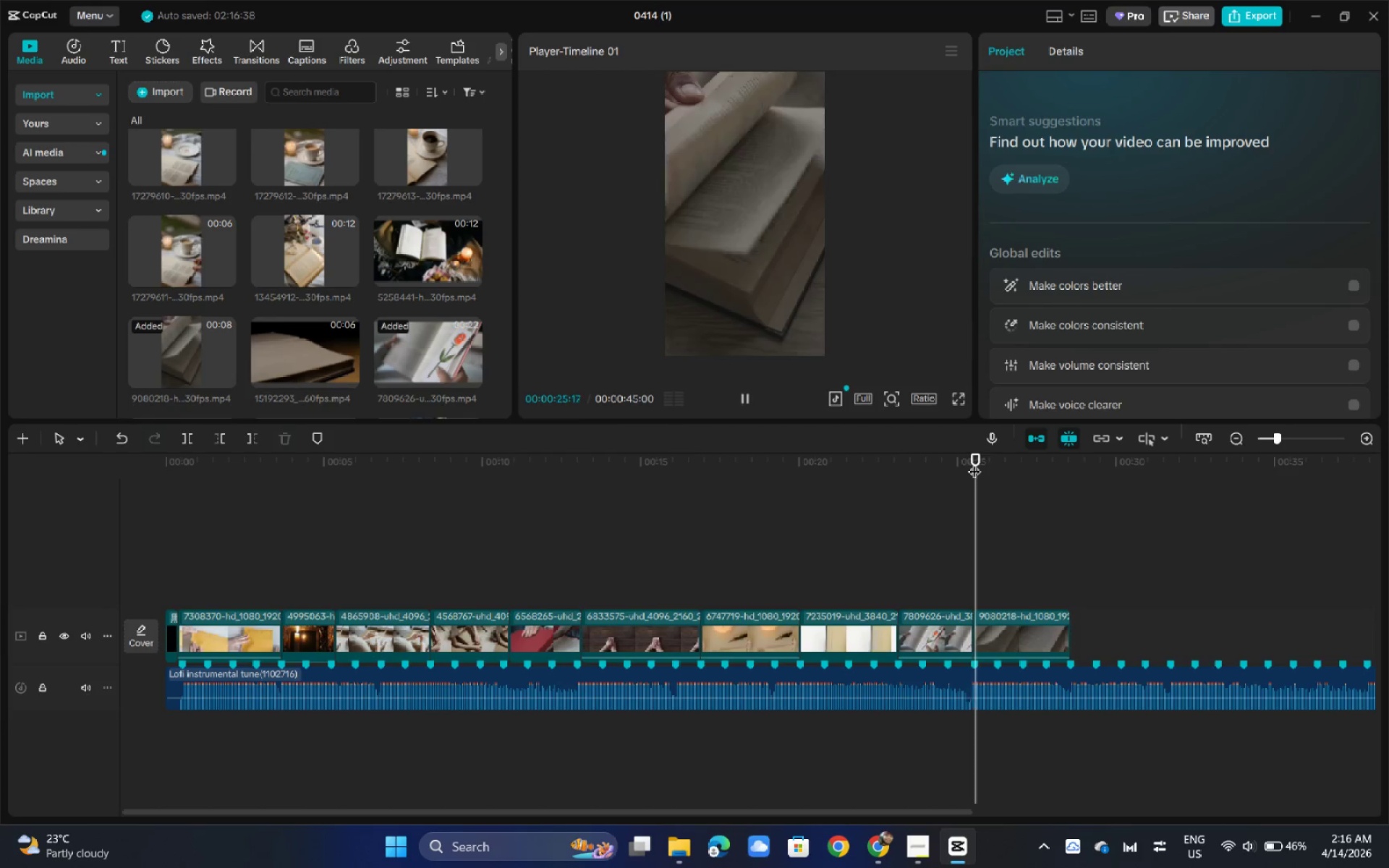 
key(Space)
 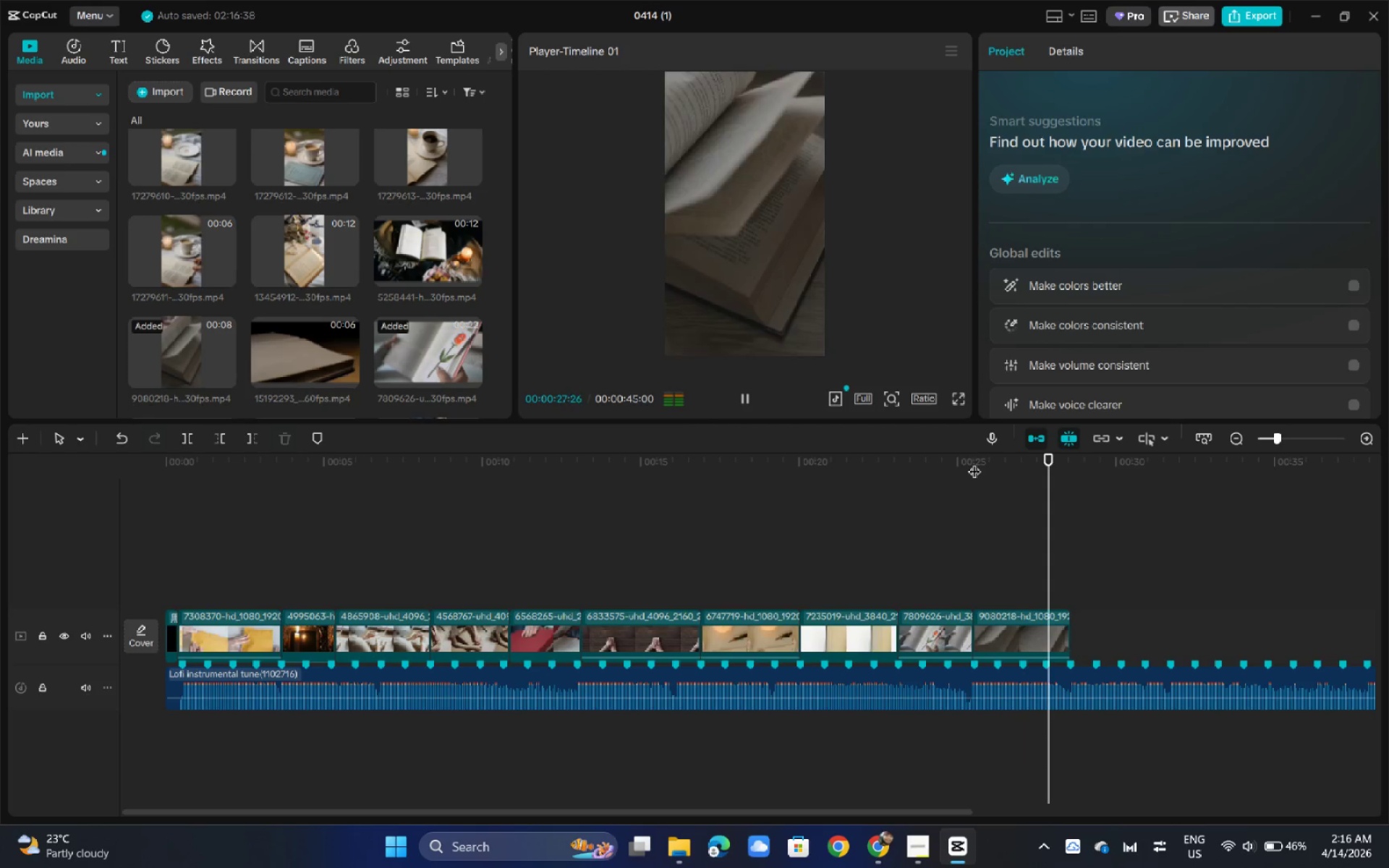 
key(Space)
 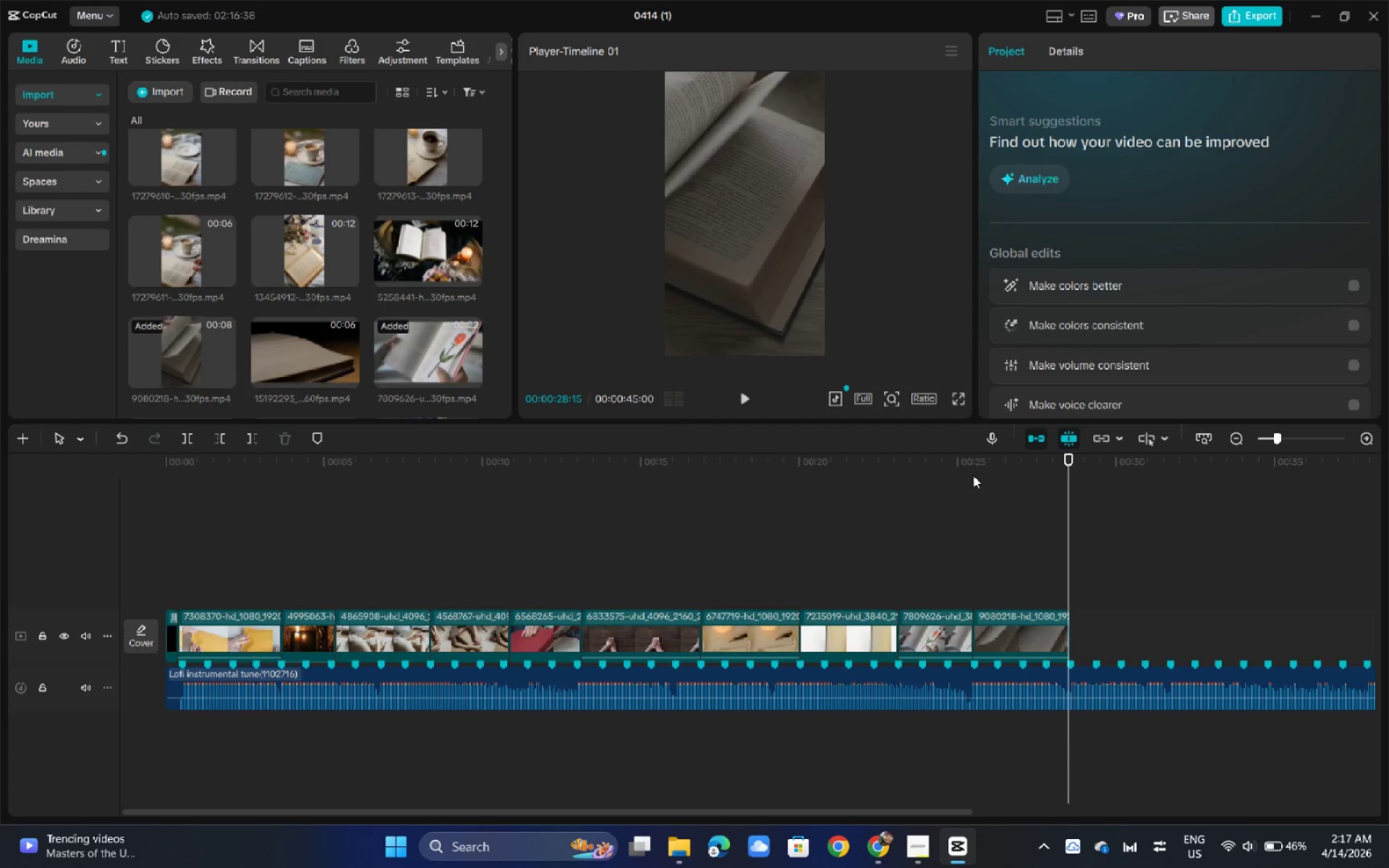 
wait(40.41)
 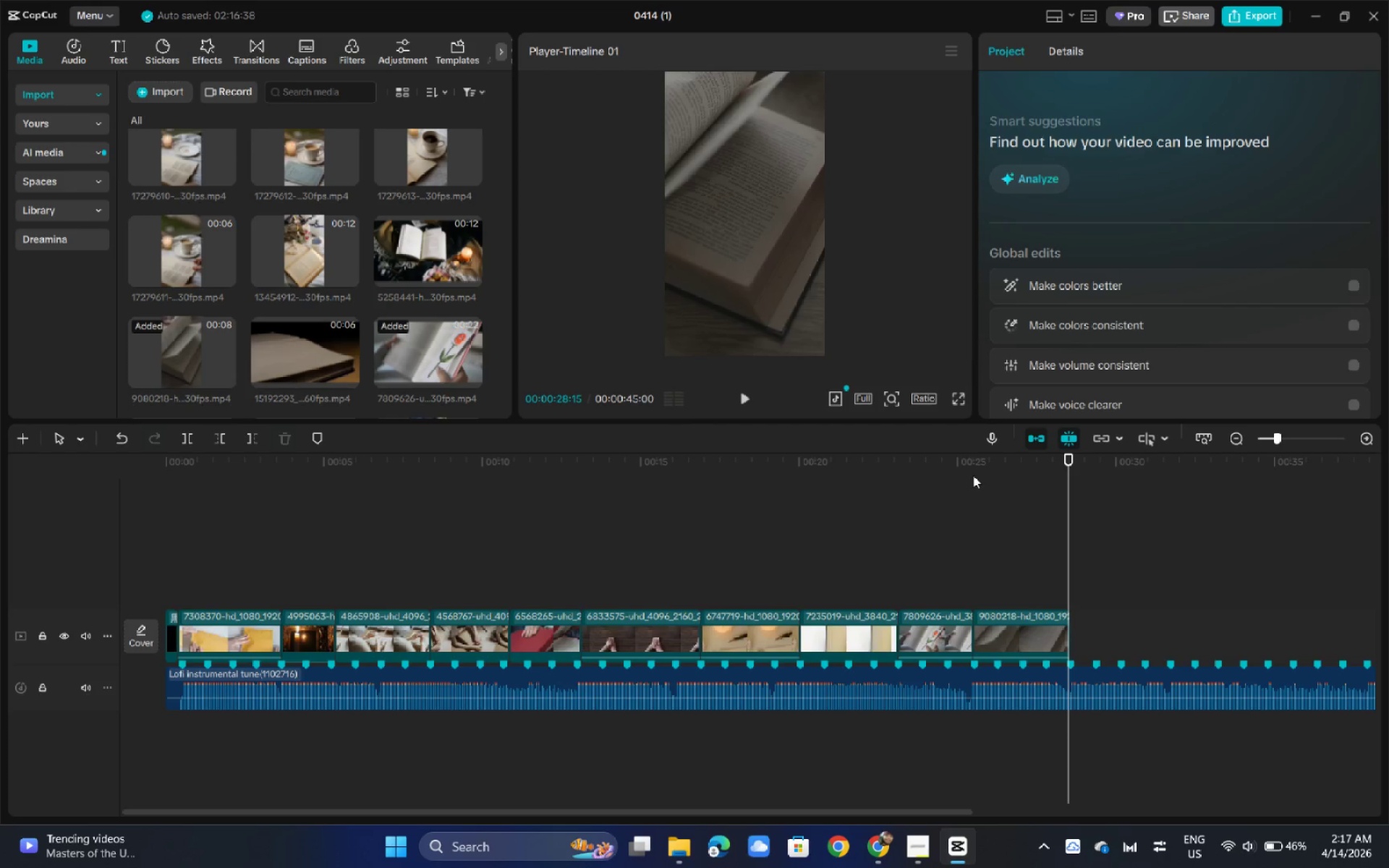 
left_click_drag(start_coordinate=[1186, 475], to_coordinate=[1351, 482])
 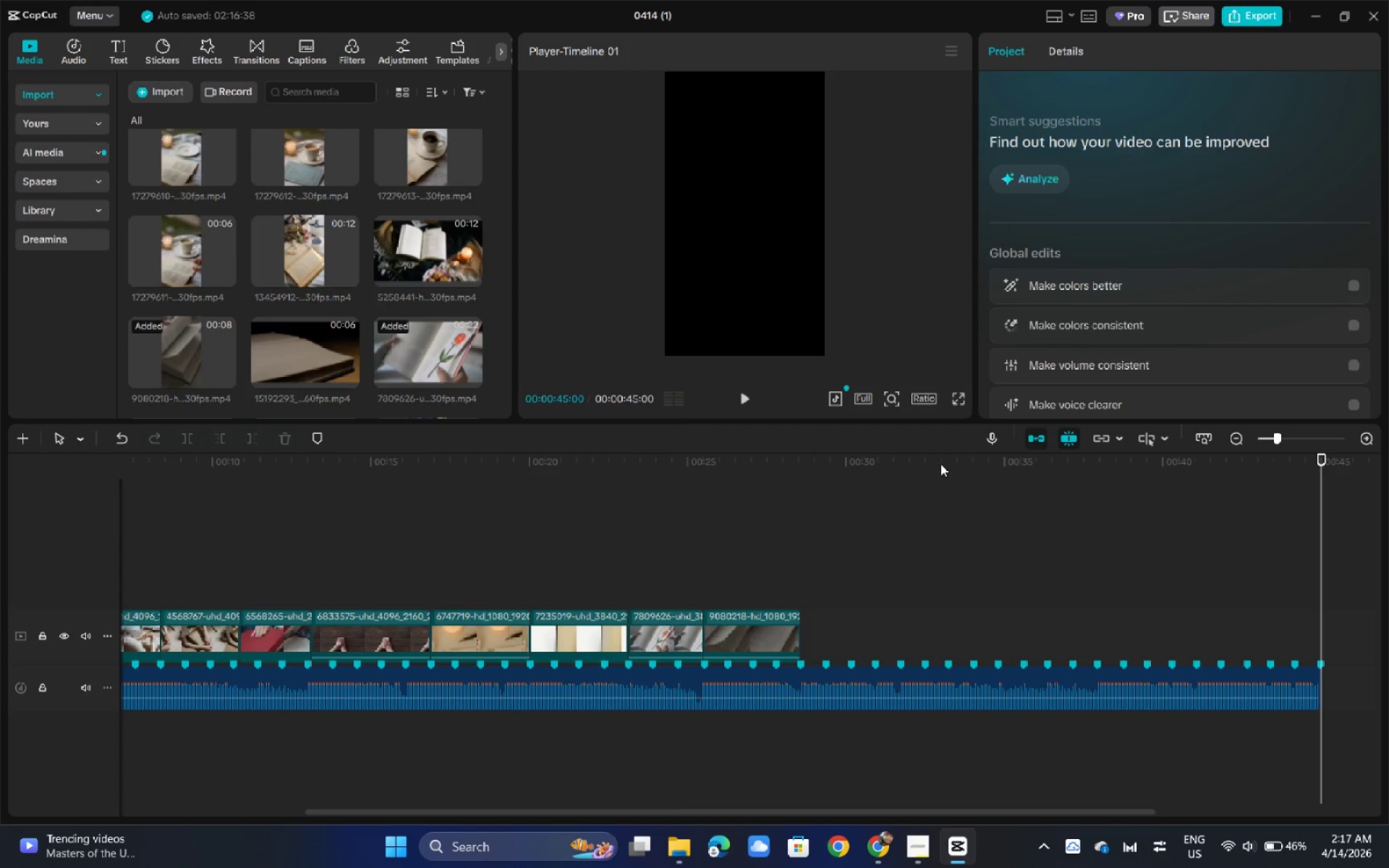 
left_click_drag(start_coordinate=[940, 464], to_coordinate=[895, 464])
 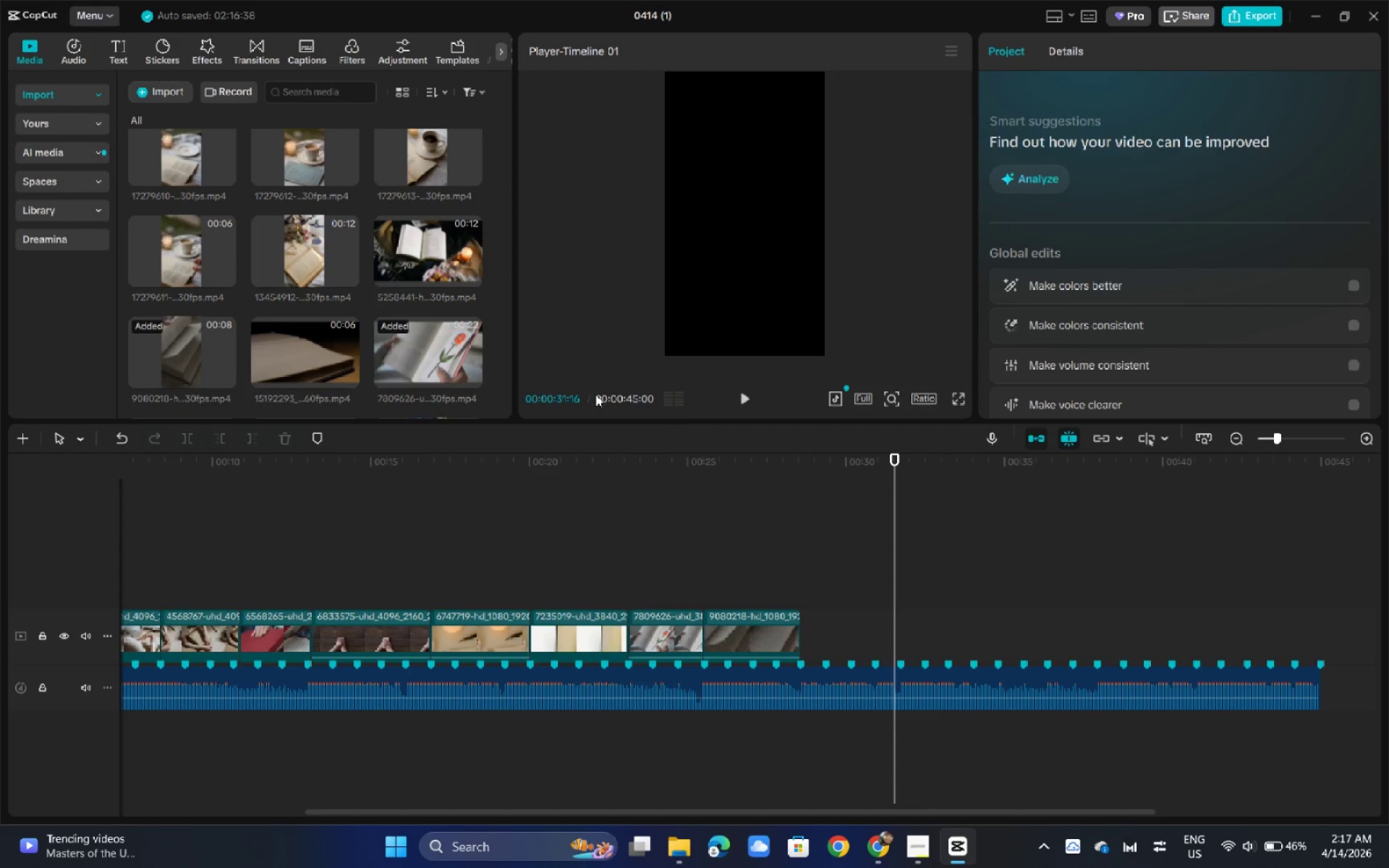 
wait(6.45)
 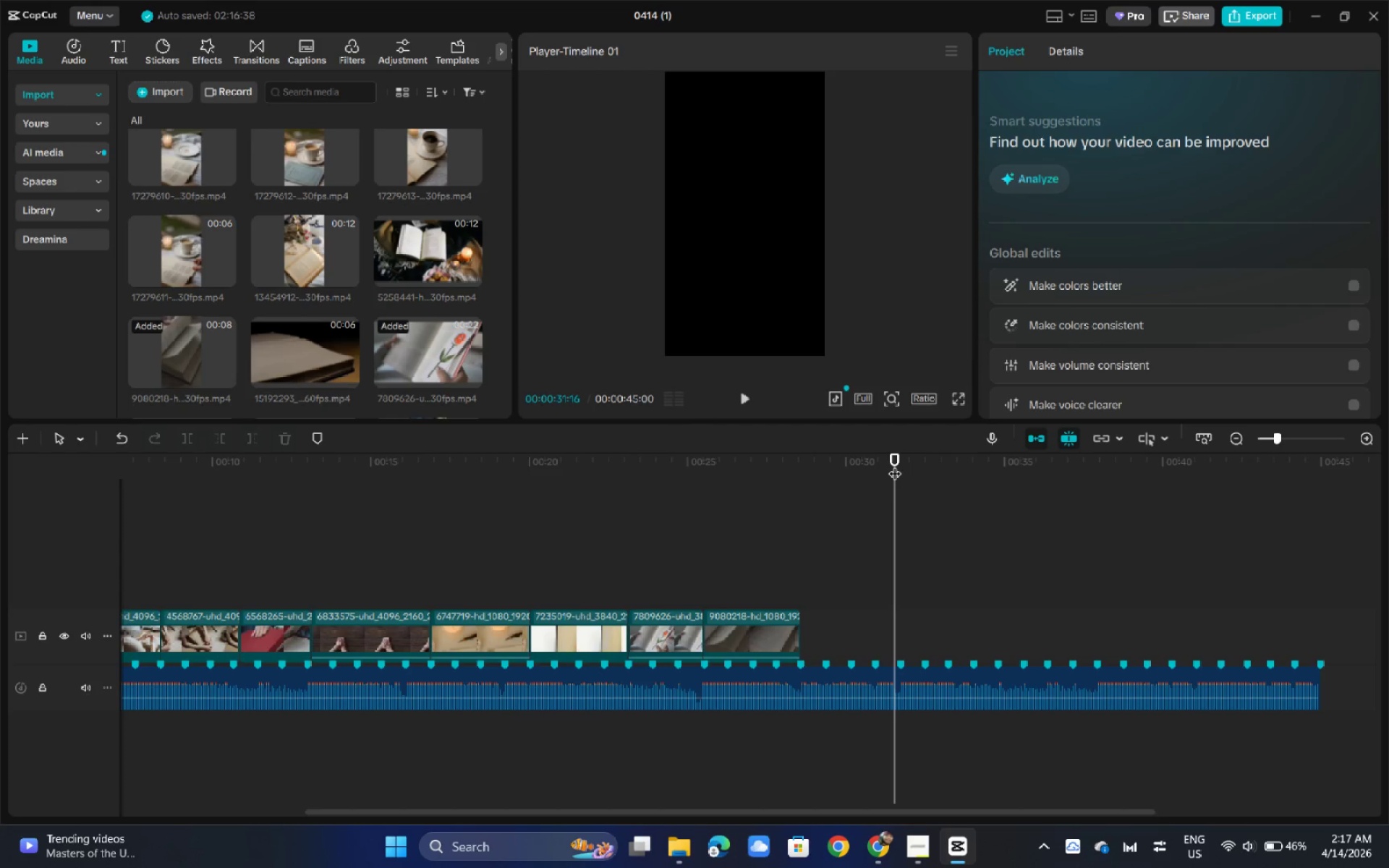 
left_click_drag(start_coordinate=[368, 221], to_coordinate=[446, 241])
 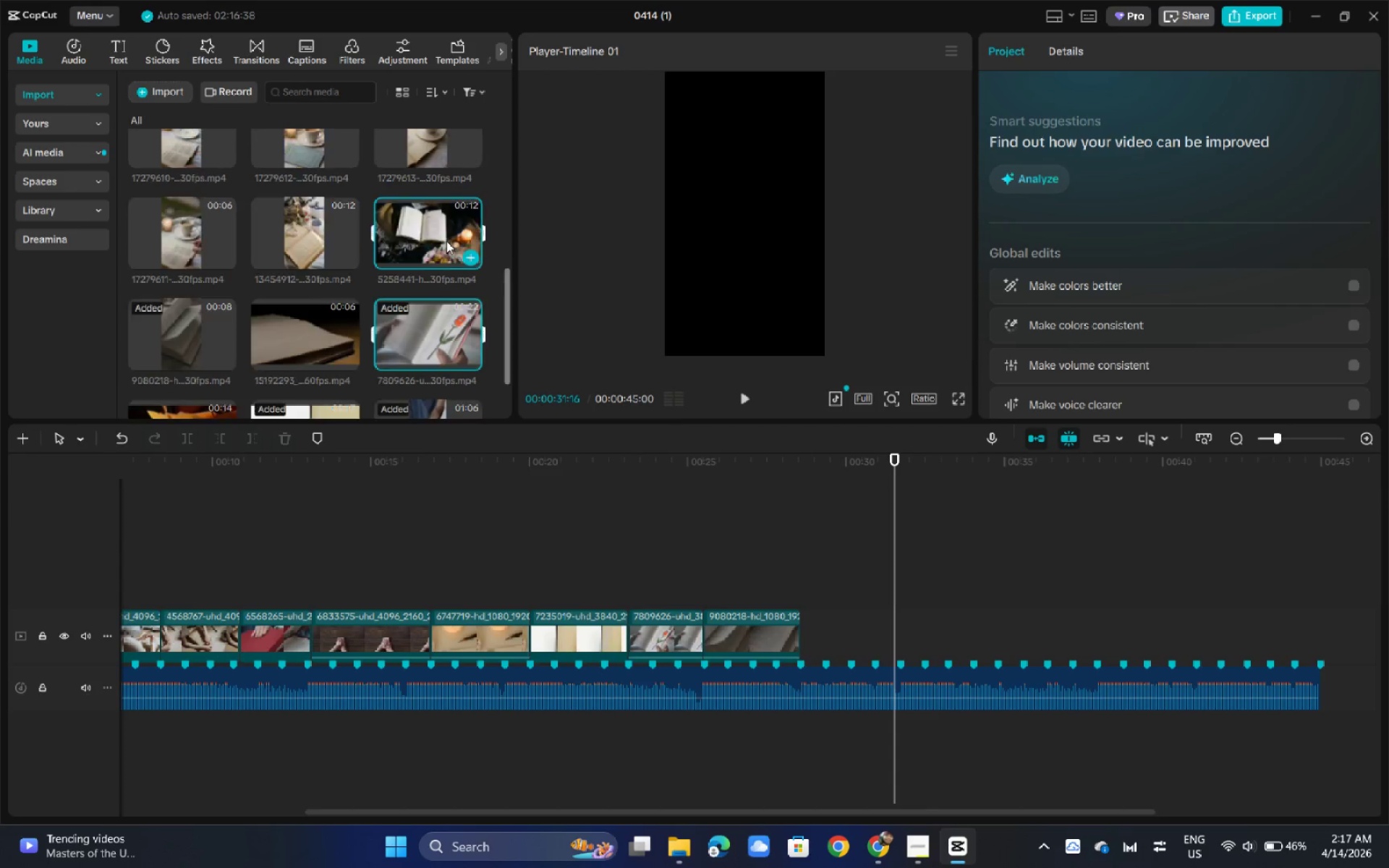 
scroll: coordinate [446, 241], scroll_direction: up, amount: 1.0
 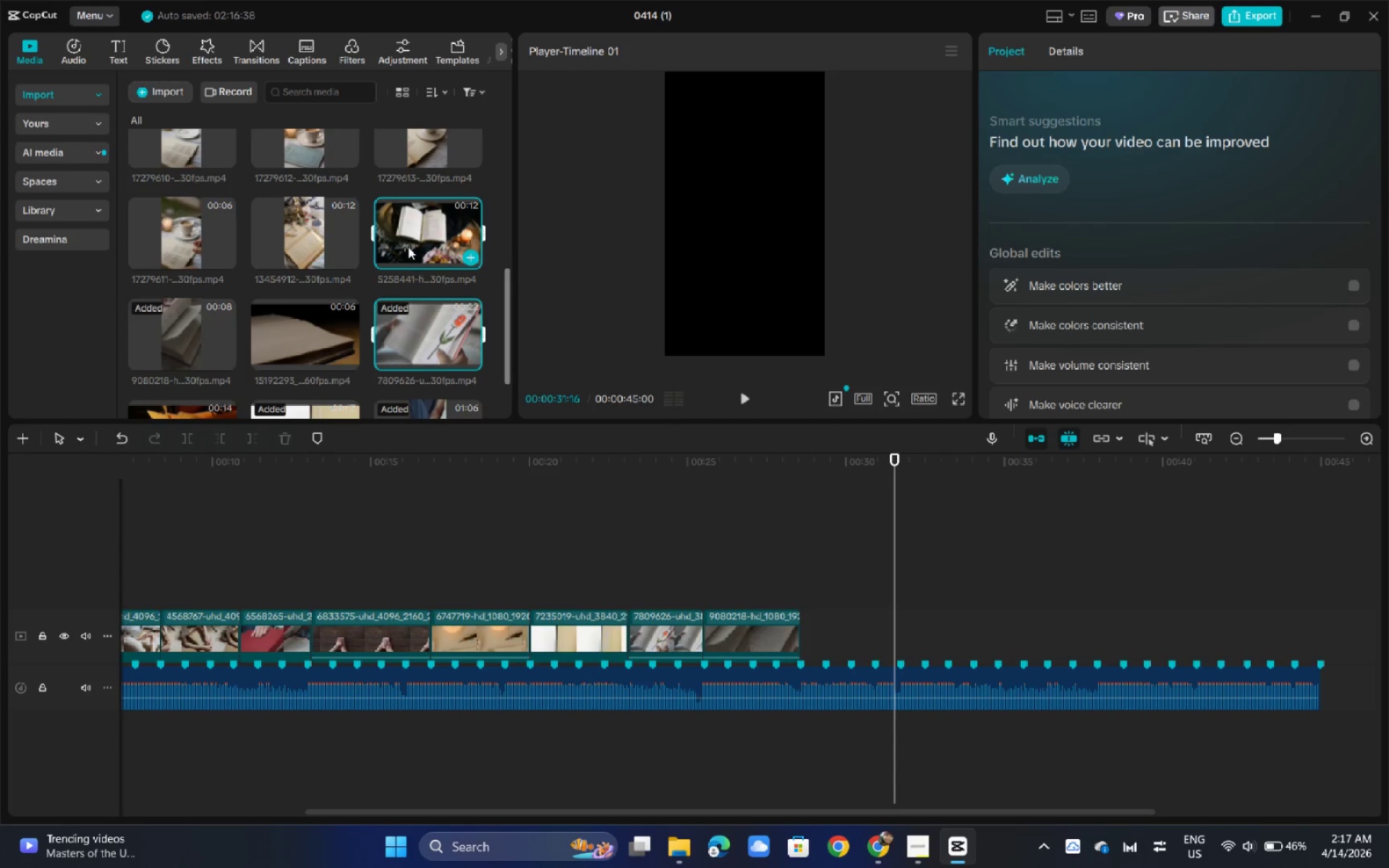 
left_click([408, 246])
 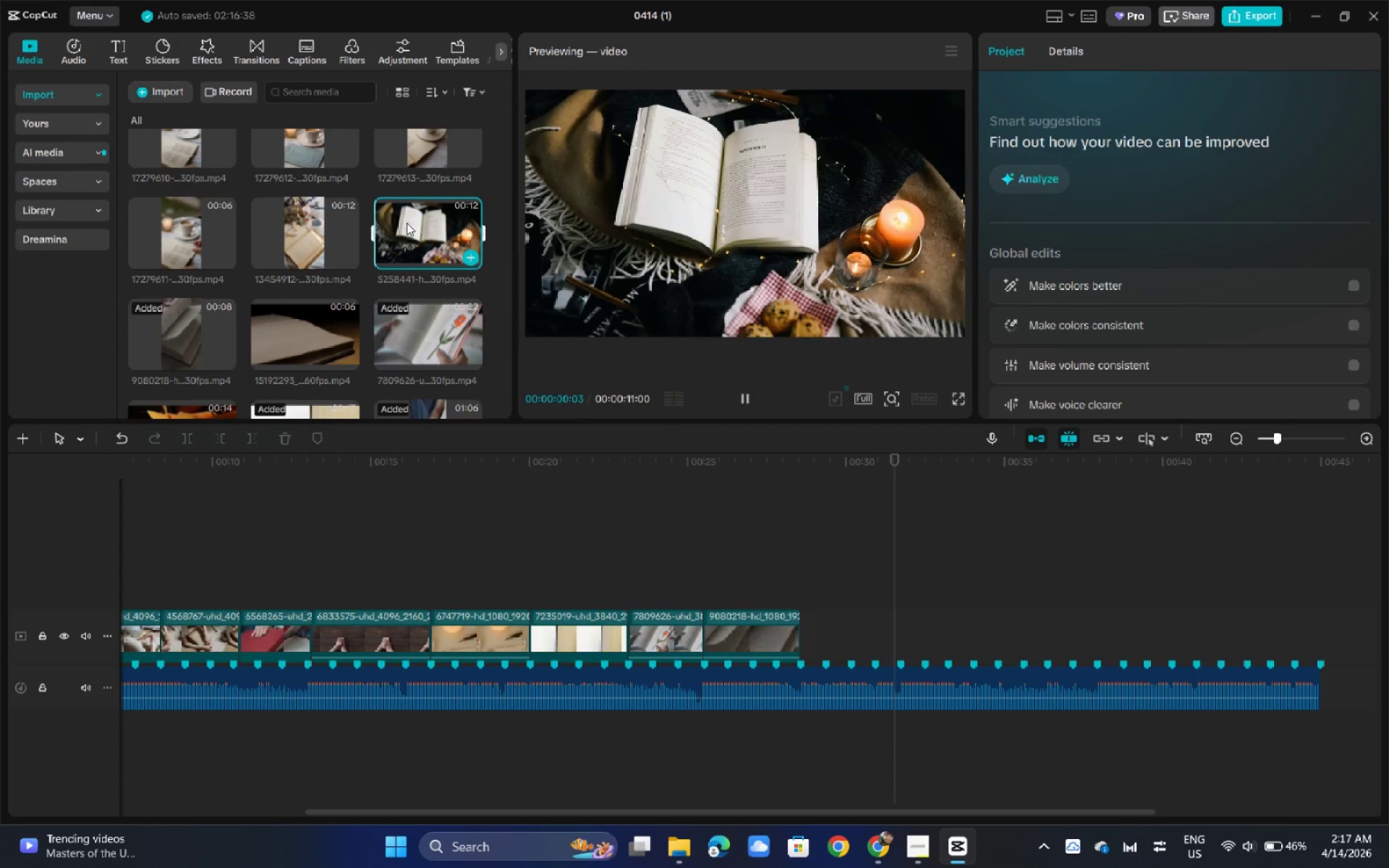 
left_click_drag(start_coordinate=[406, 221], to_coordinate=[844, 631])
 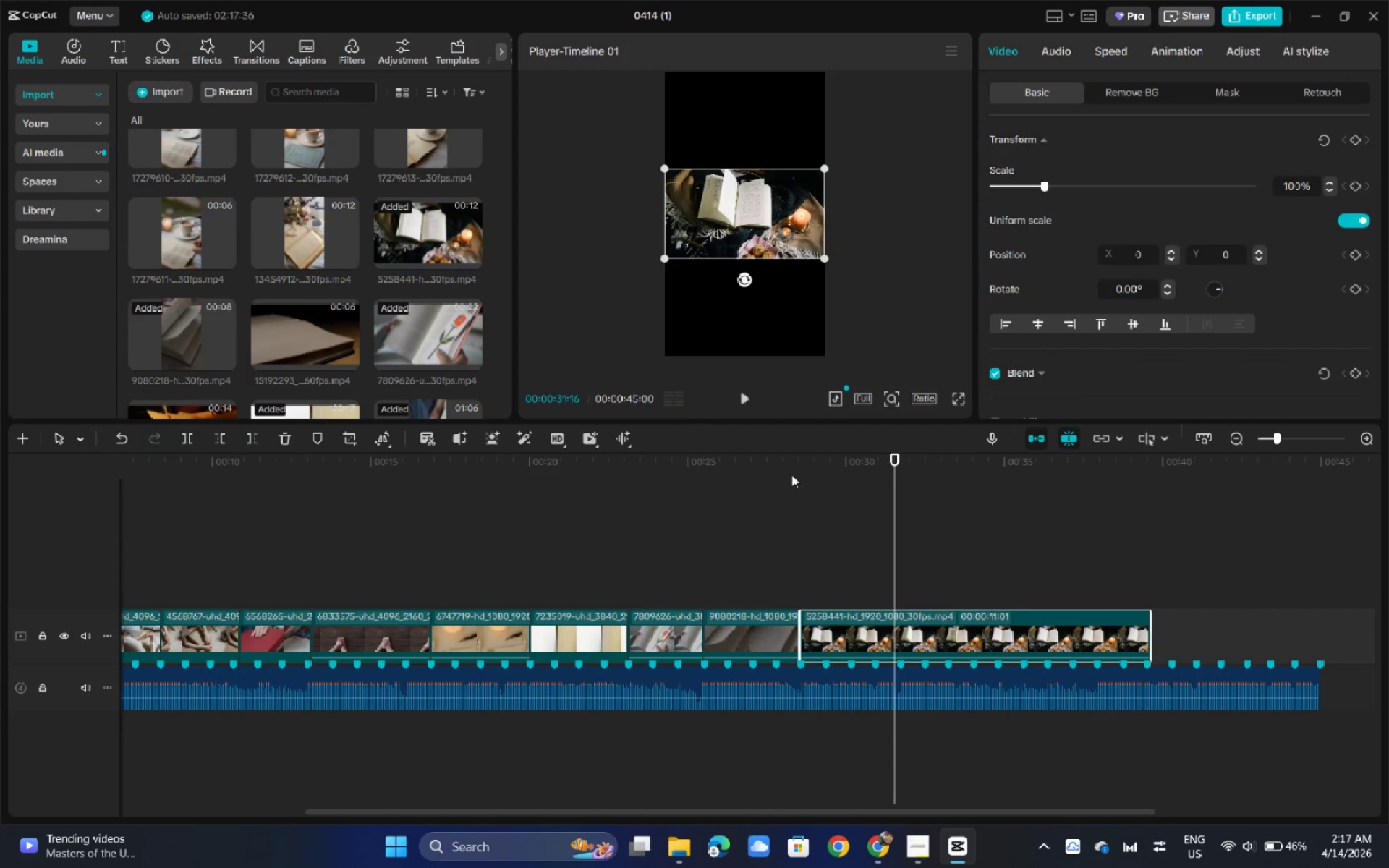 
left_click([791, 475])
 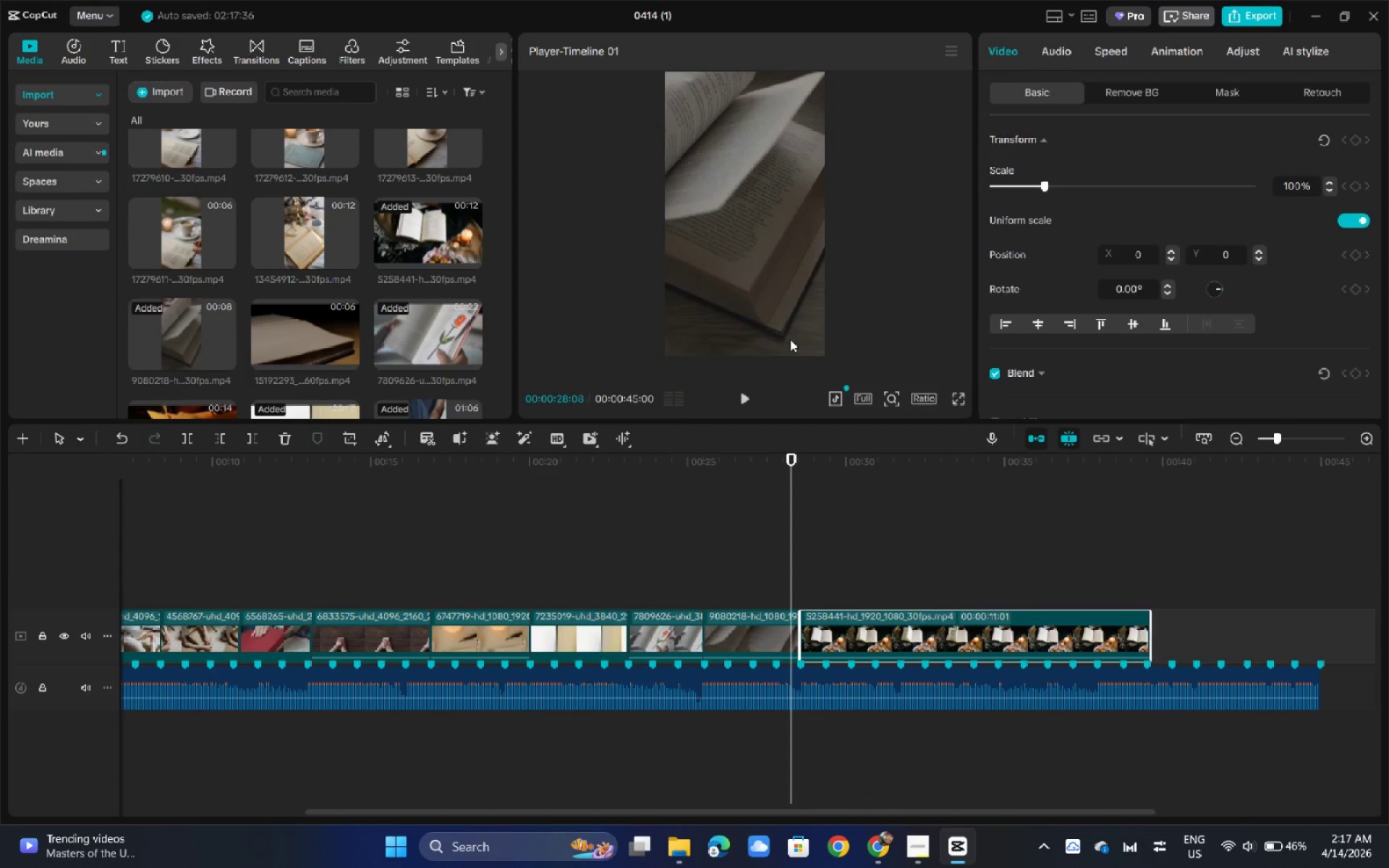 
key(Space)
 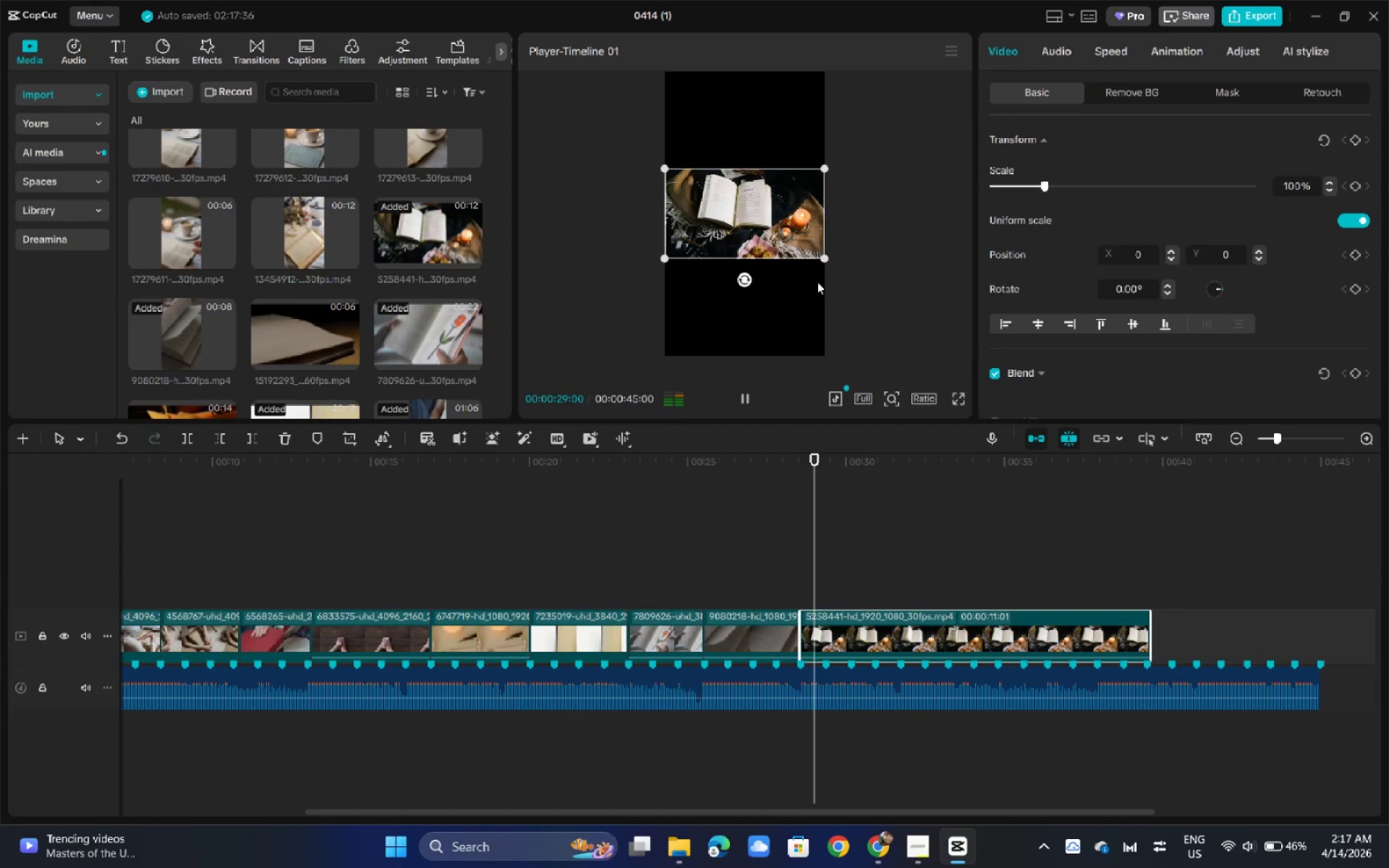 
key(Space)
 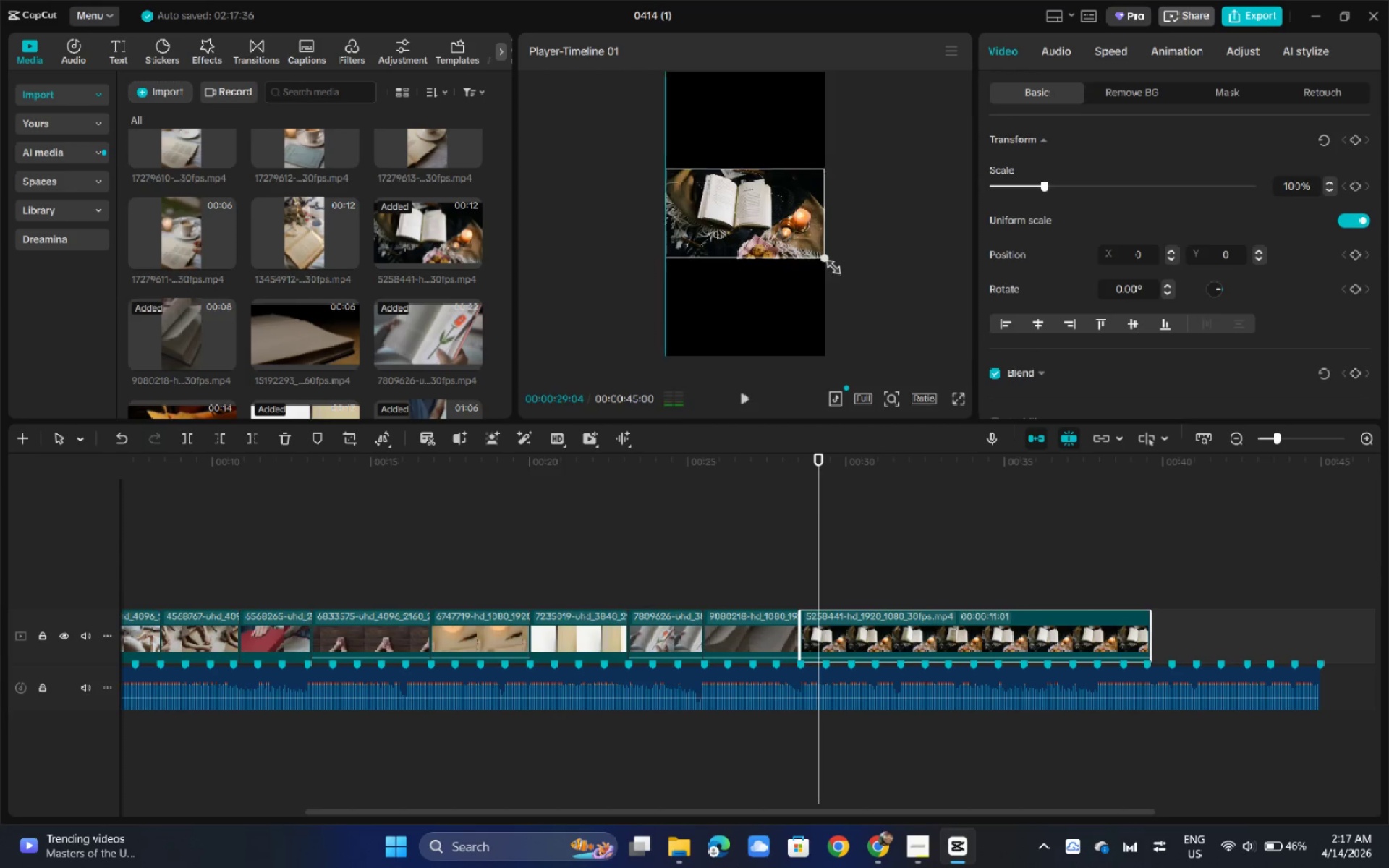 
left_click_drag(start_coordinate=[828, 265], to_coordinate=[1126, 428])
 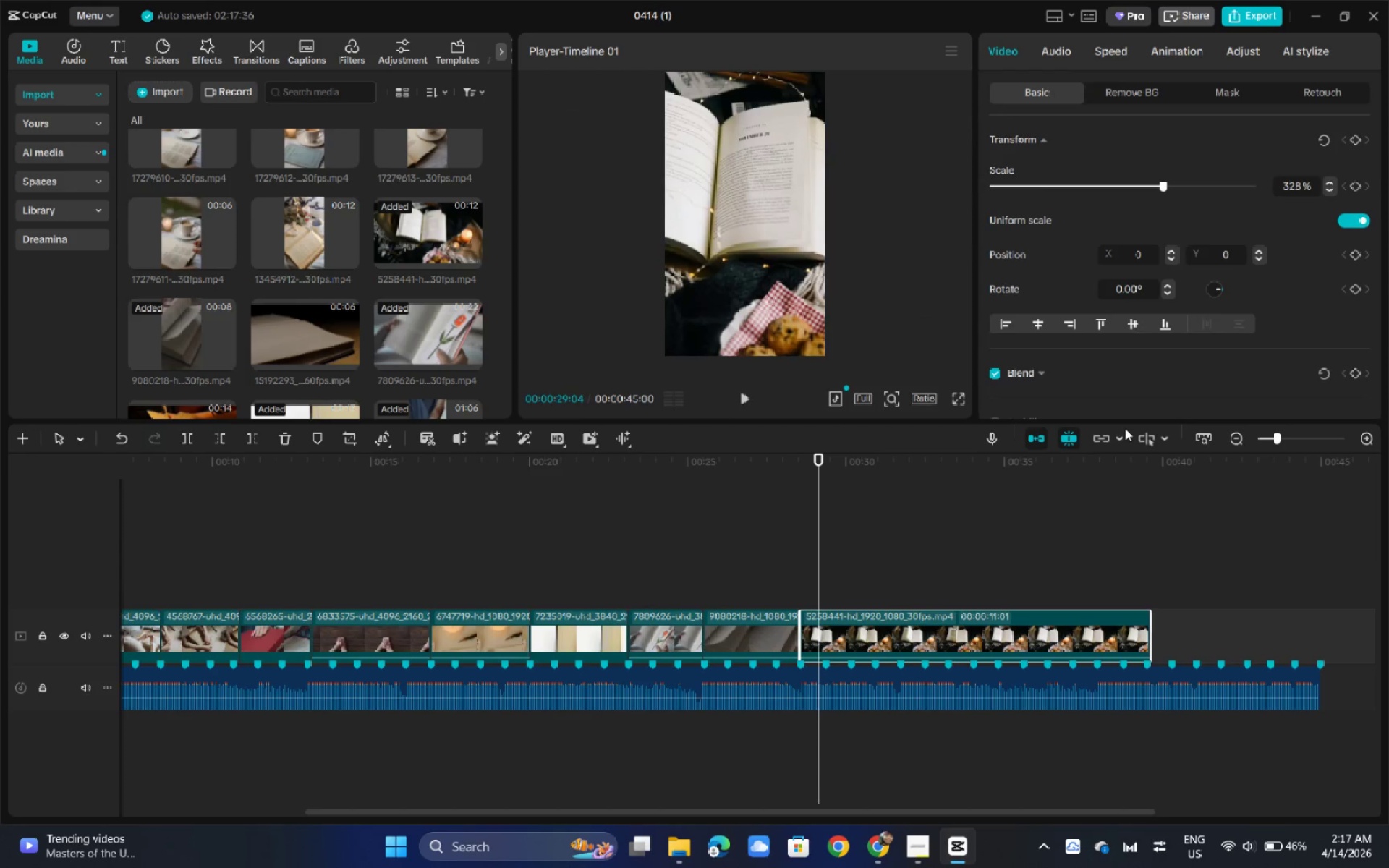 
key(Space)
 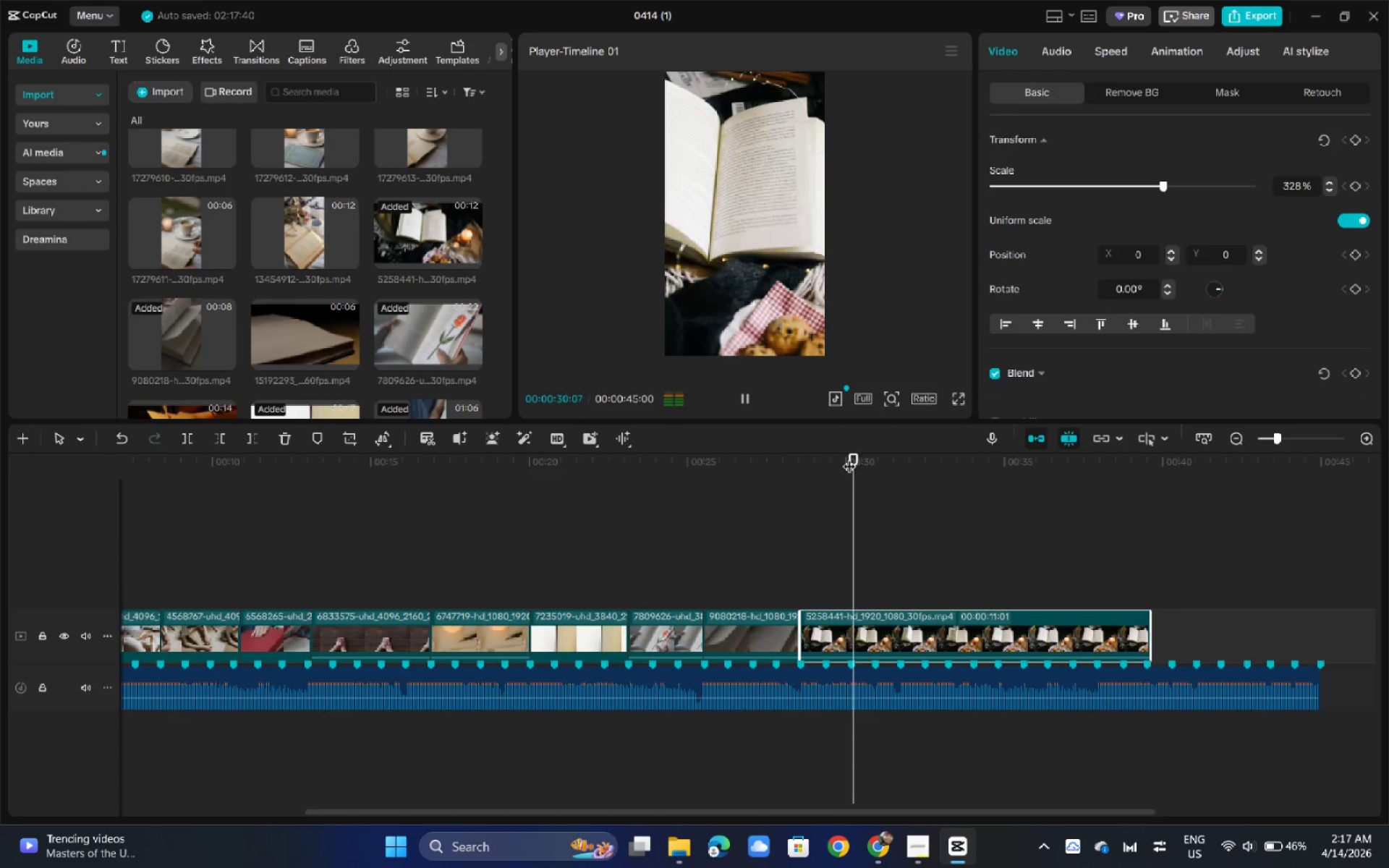 
key(Space)
 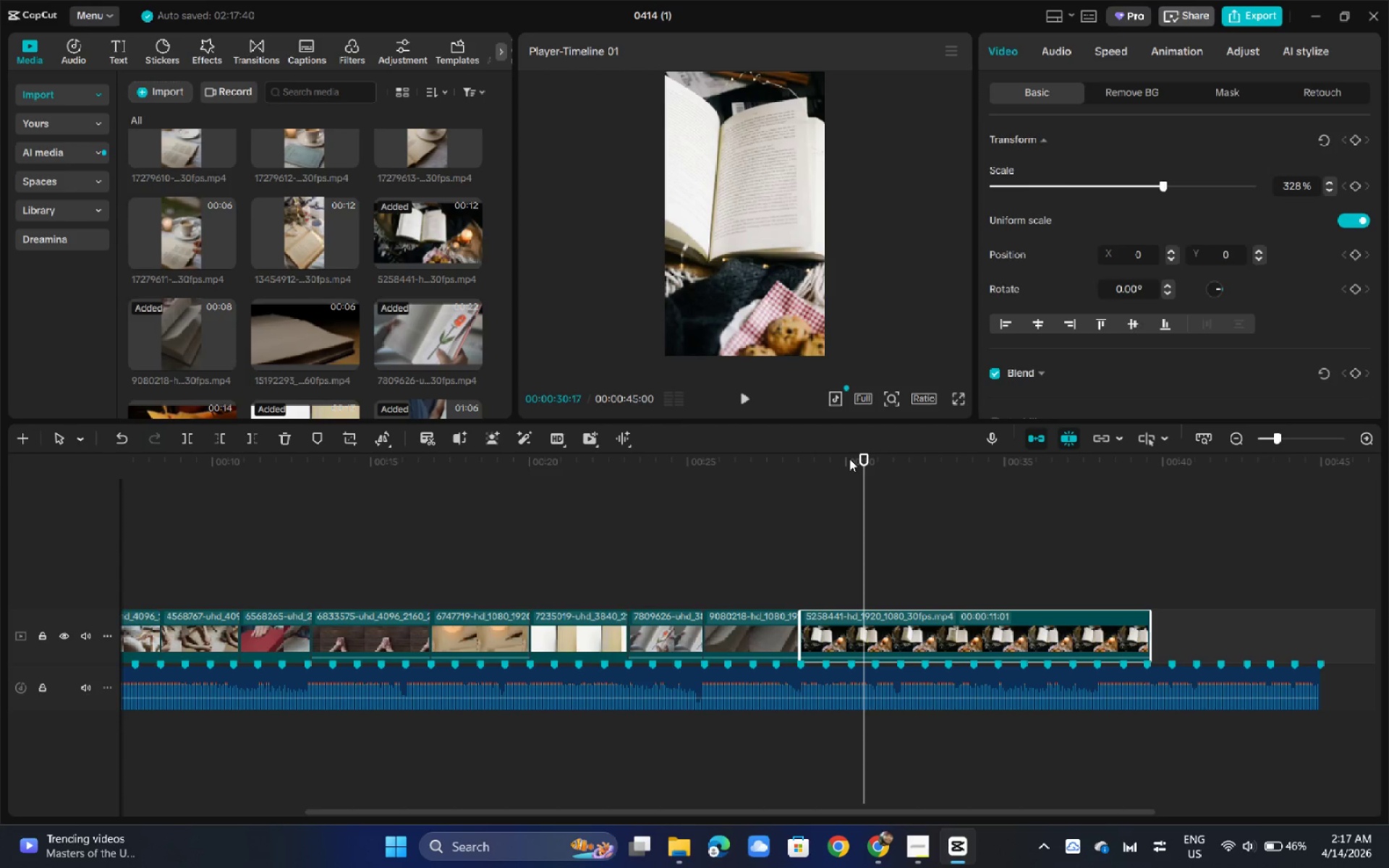 
wait(12.58)
 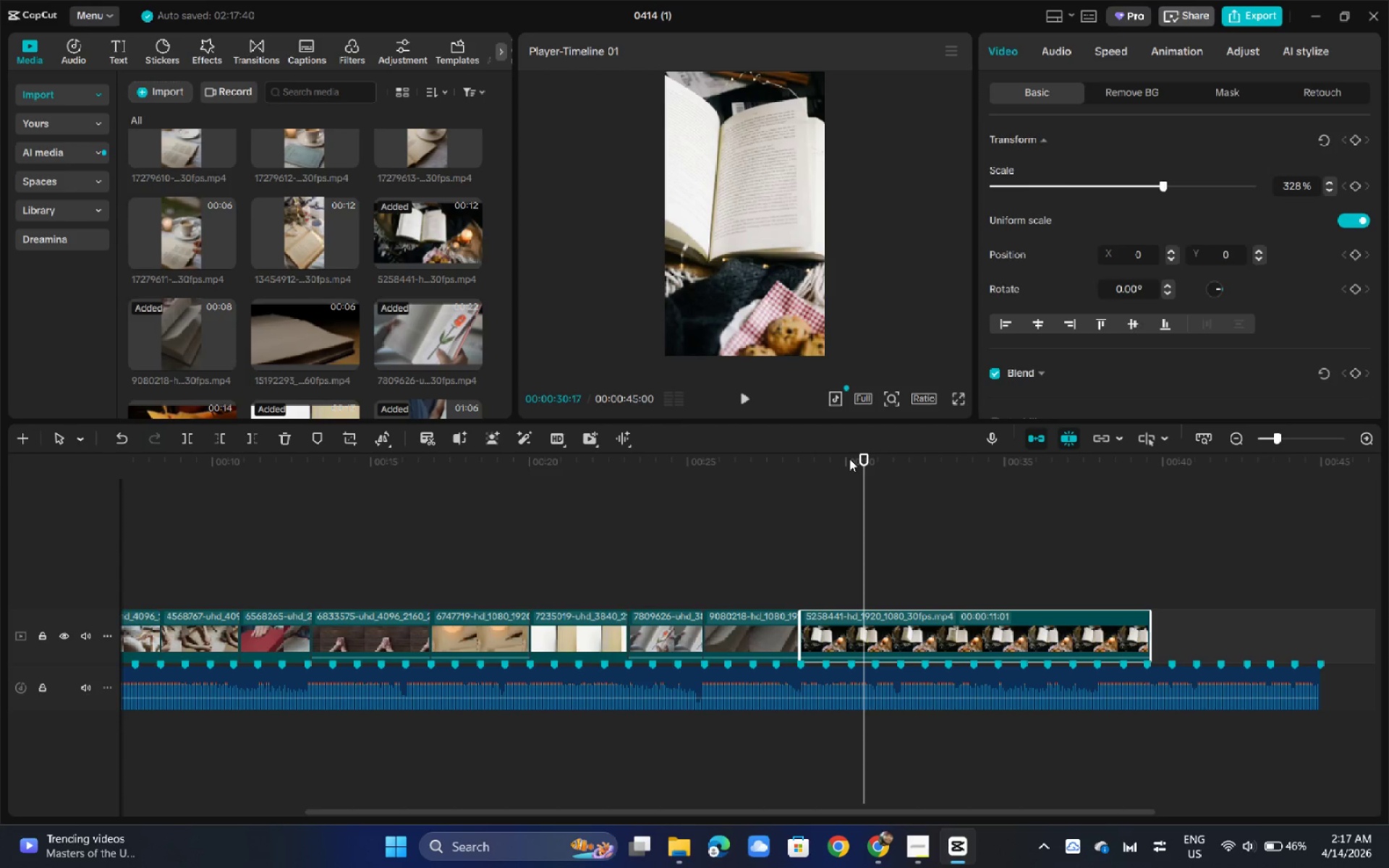 
left_click_drag(start_coordinate=[828, 458], to_coordinate=[797, 467])
 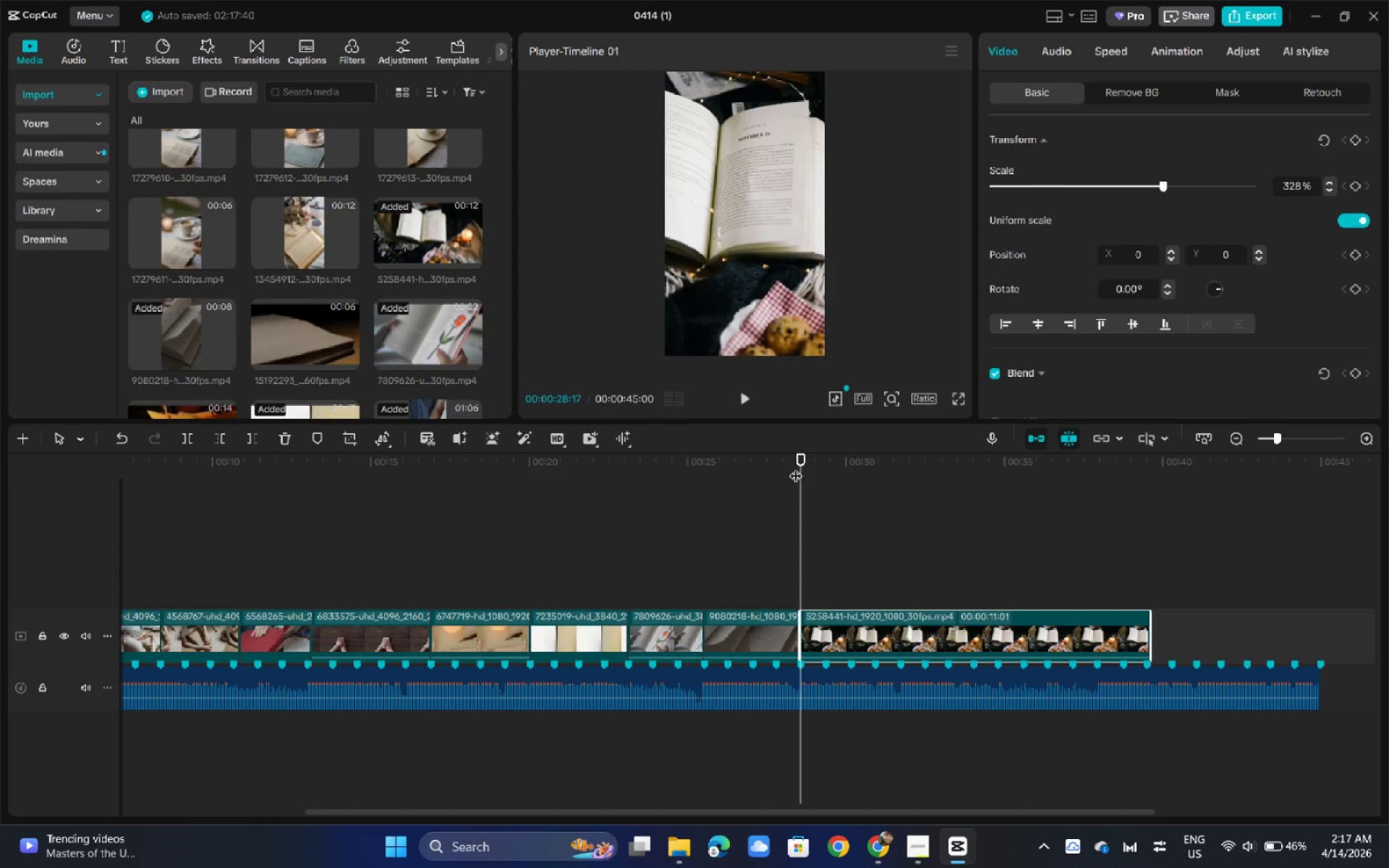 
wait(5.16)
 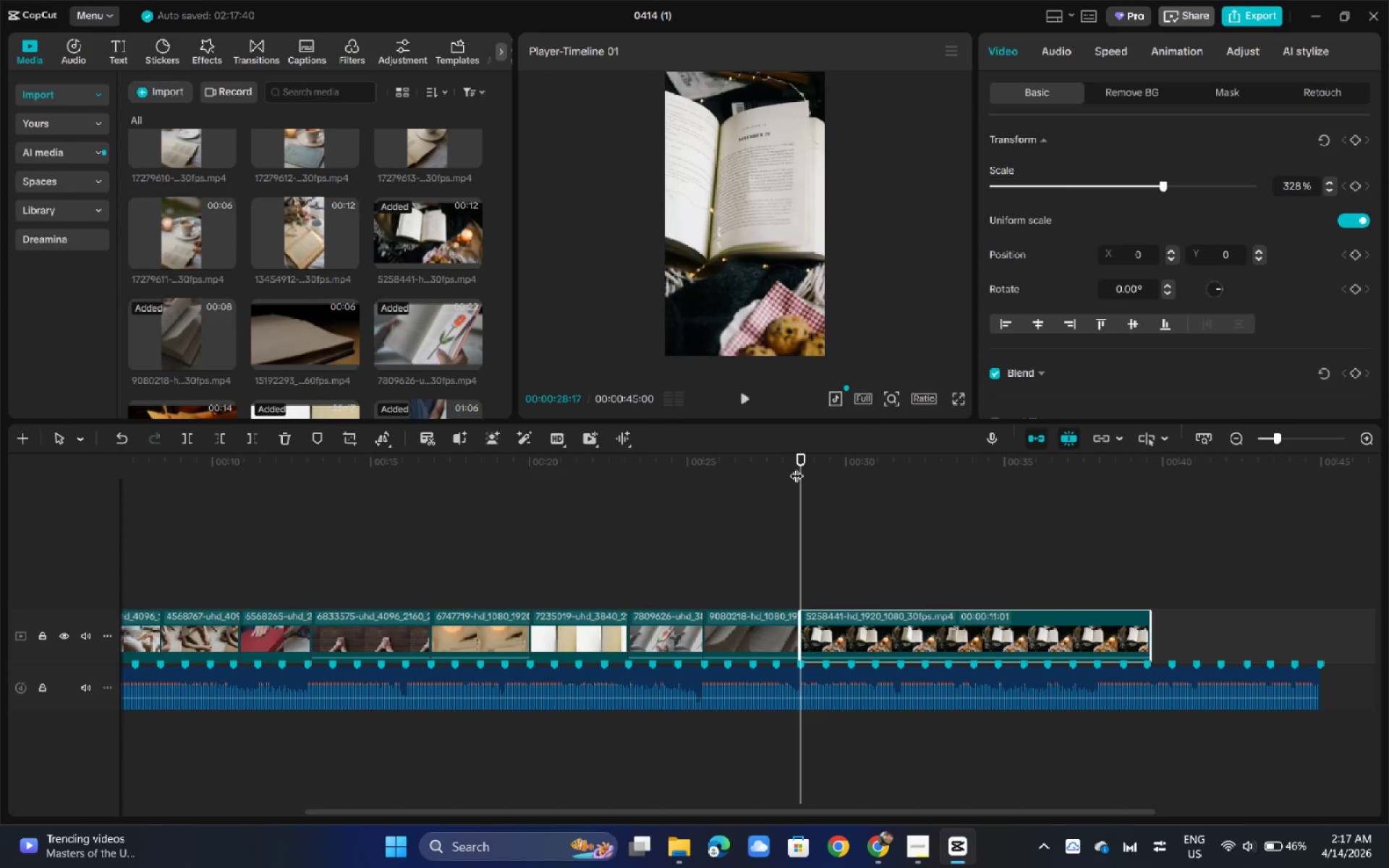 
left_click([668, 631])
 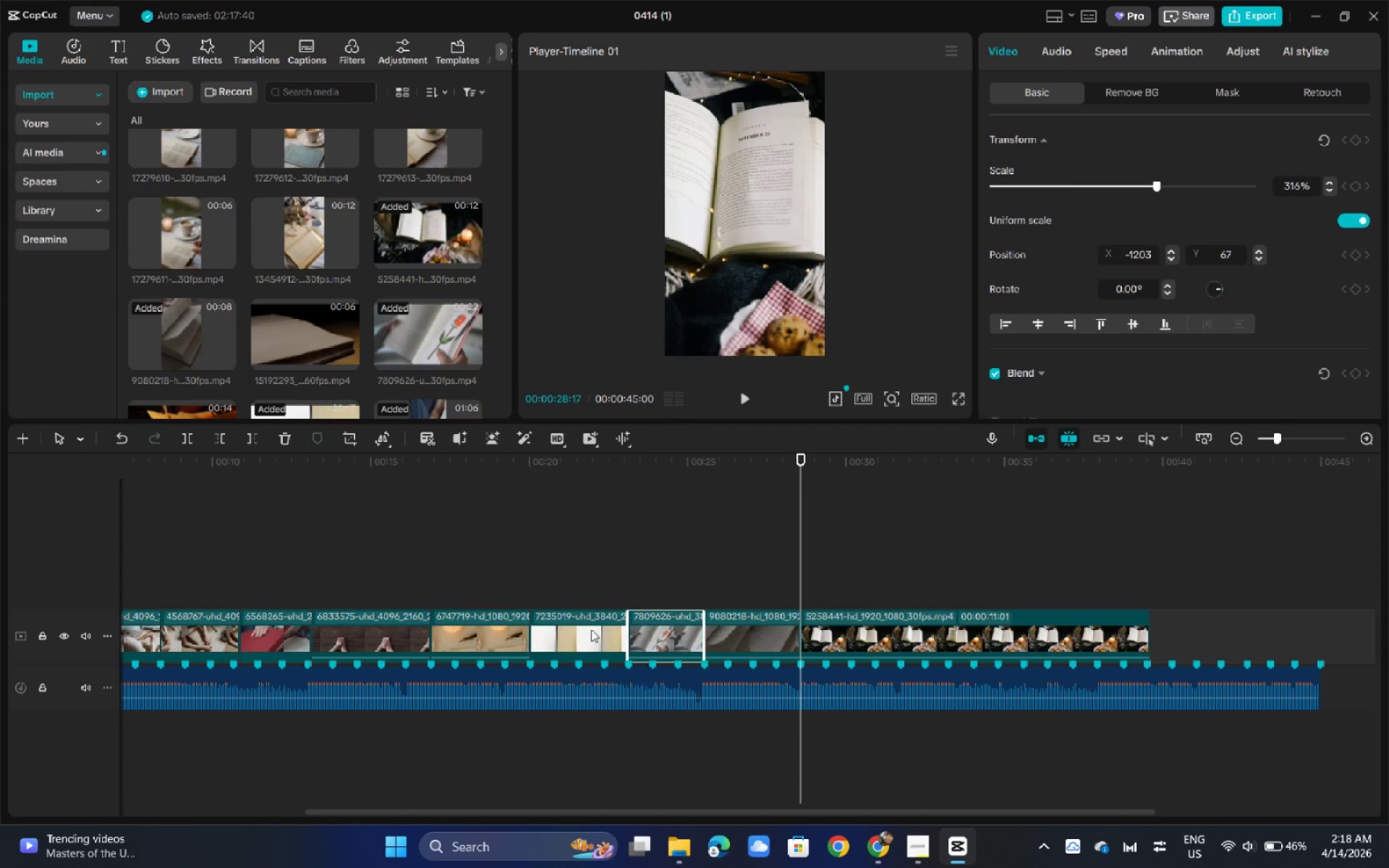 
left_click([581, 629])
 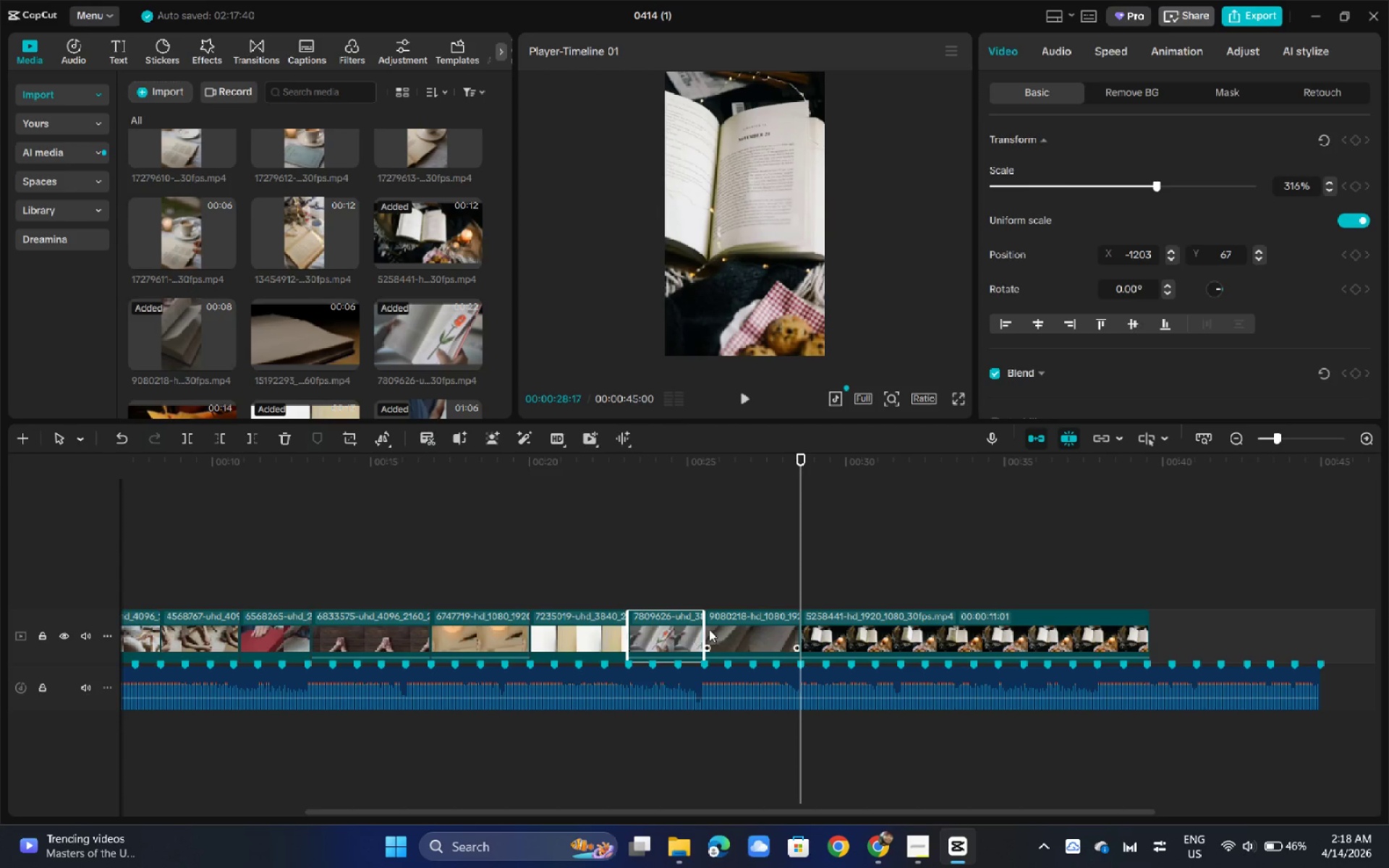 
left_click_drag(start_coordinate=[700, 629], to_coordinate=[750, 636])
 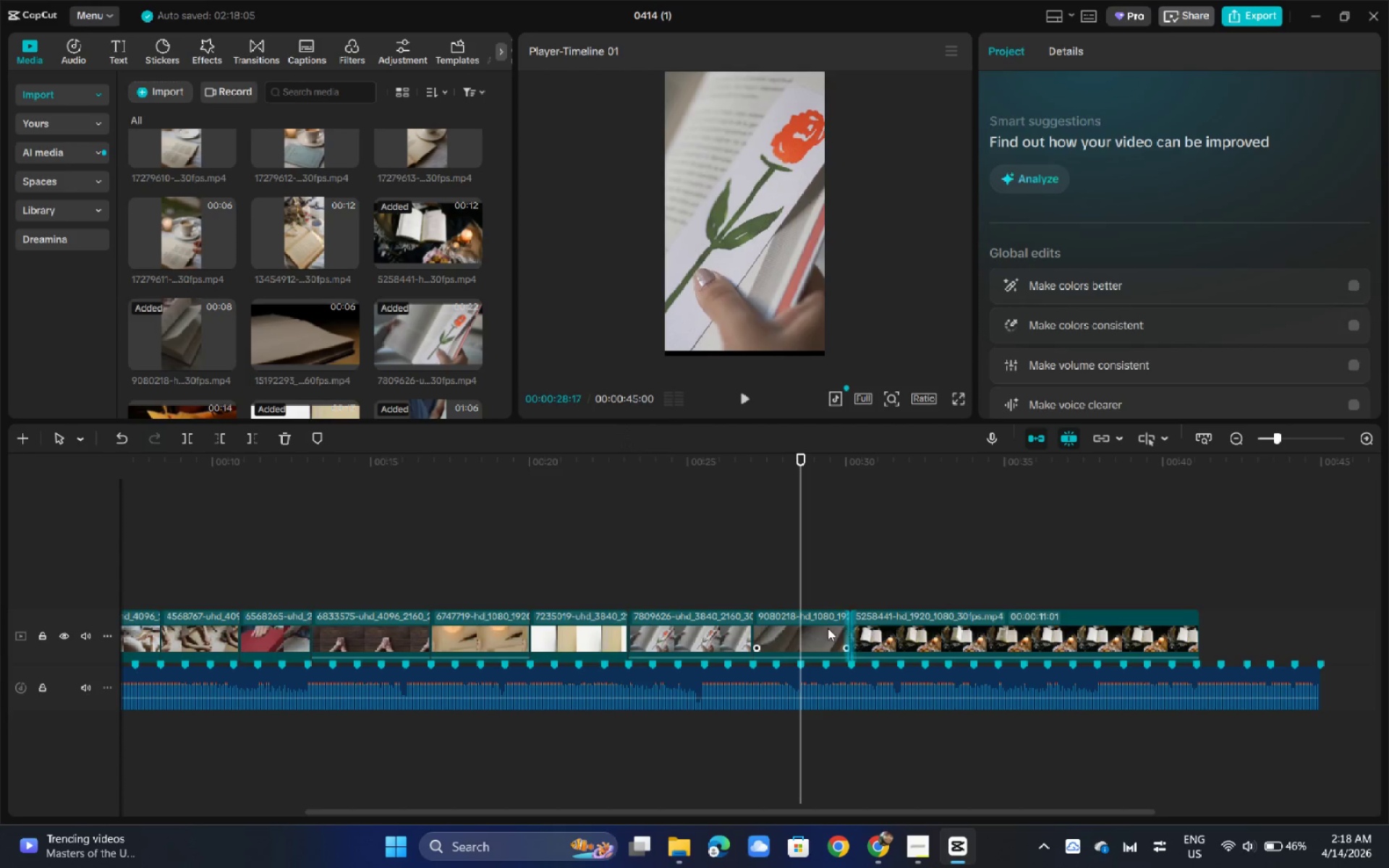 
double_click([828, 628])
 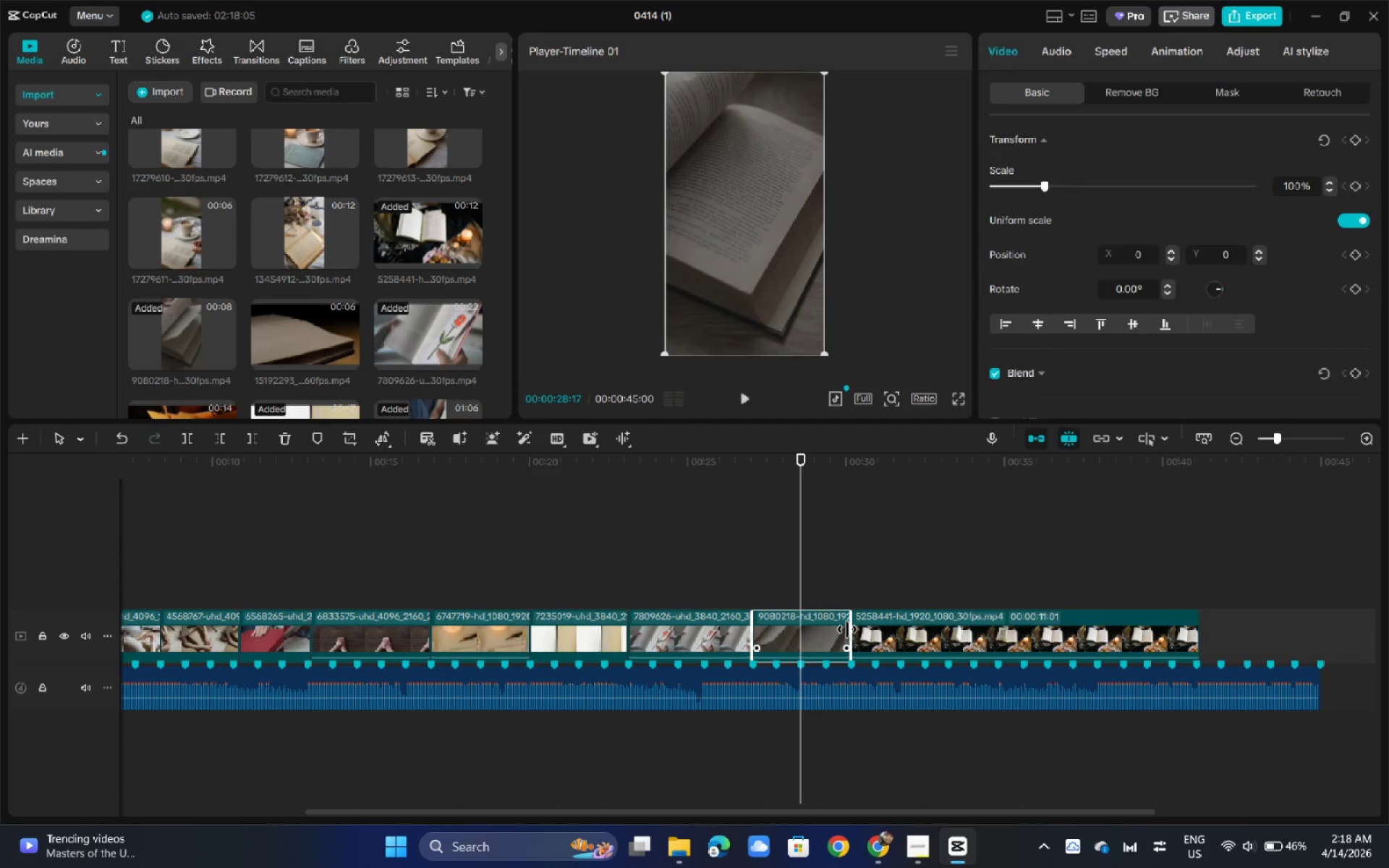 
left_click_drag(start_coordinate=[848, 629], to_coordinate=[893, 634])
 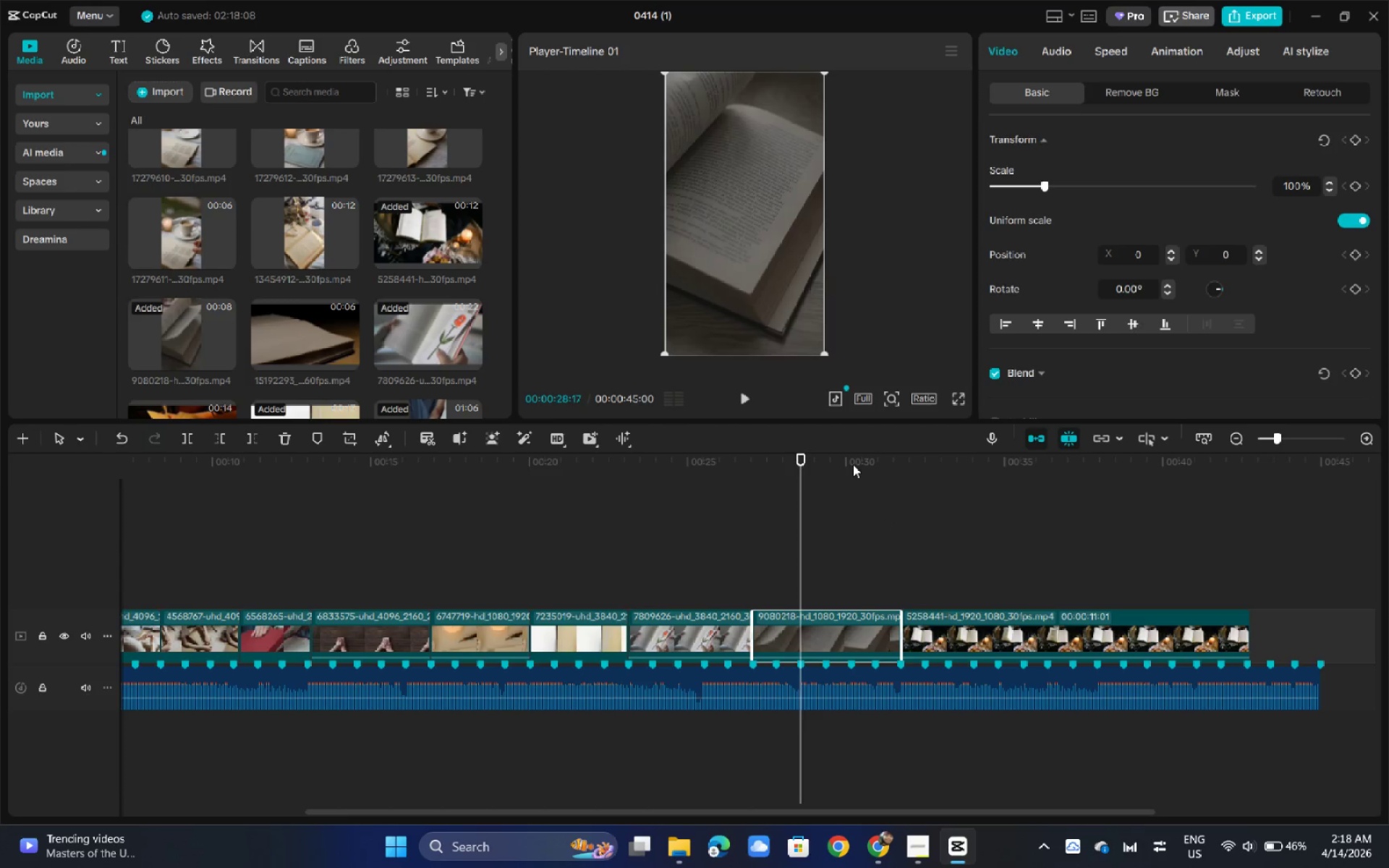 
left_click_drag(start_coordinate=[853, 464], to_coordinate=[887, 464])
 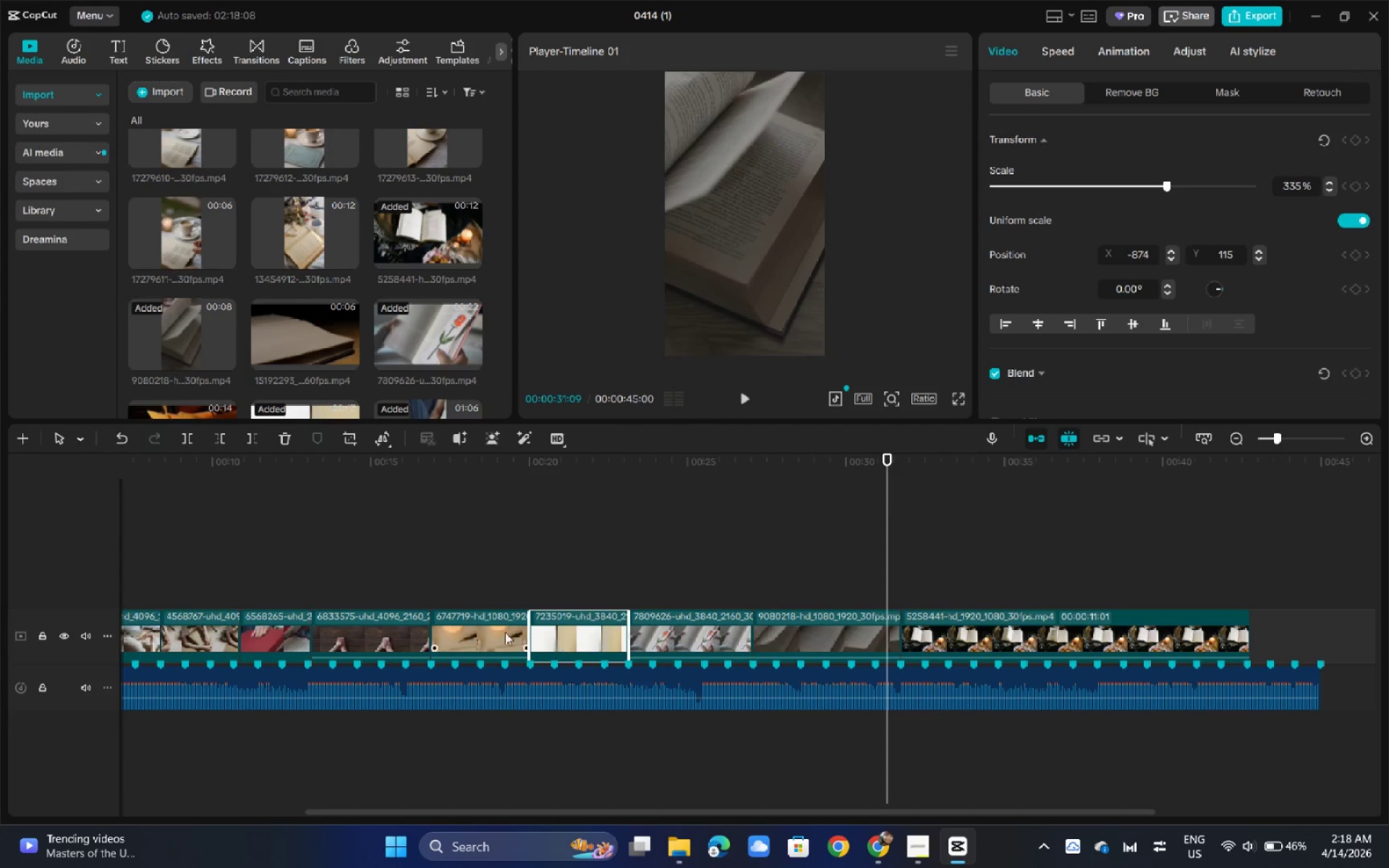 
double_click([498, 631])
 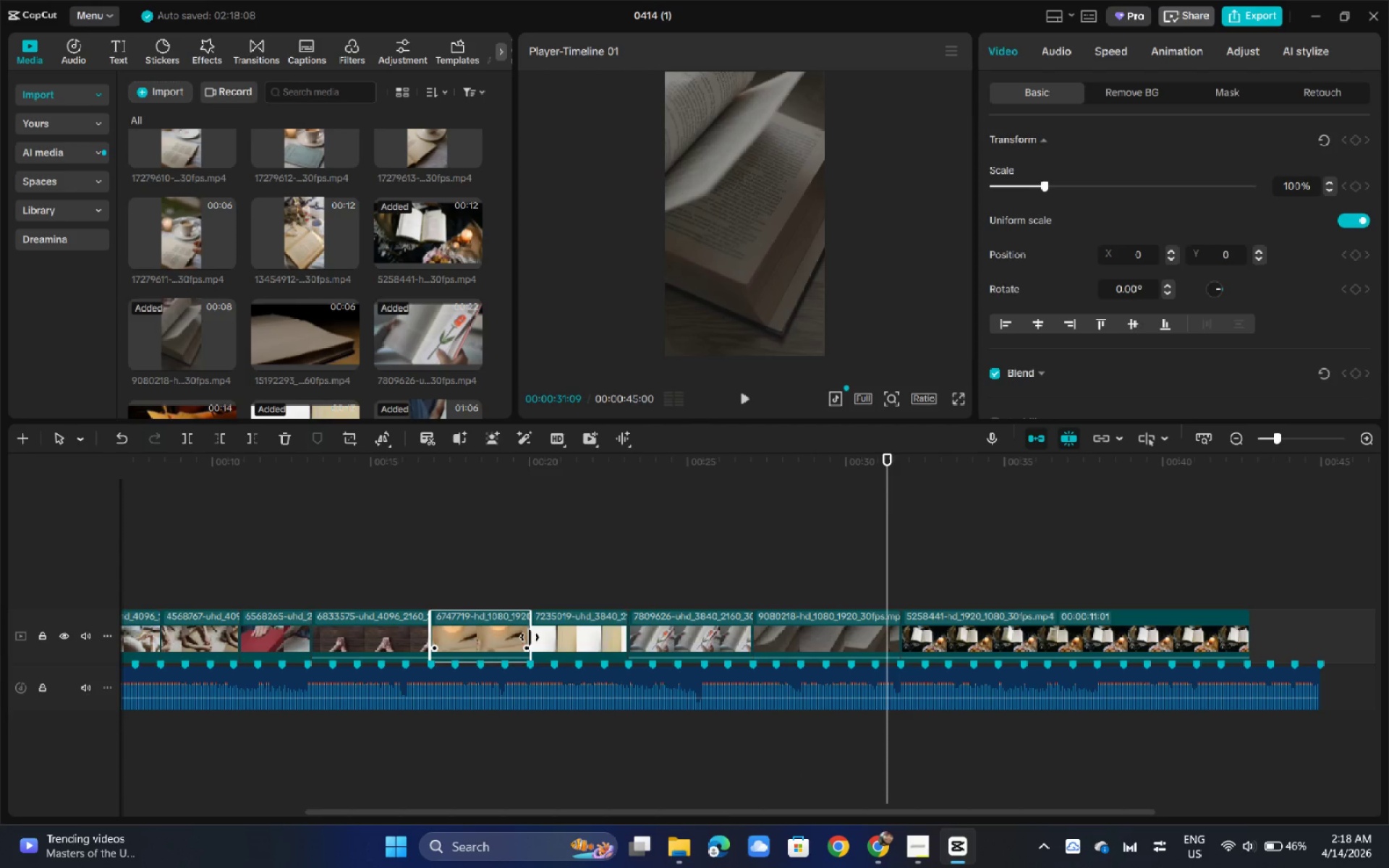 
left_click_drag(start_coordinate=[530, 637], to_coordinate=[555, 637])
 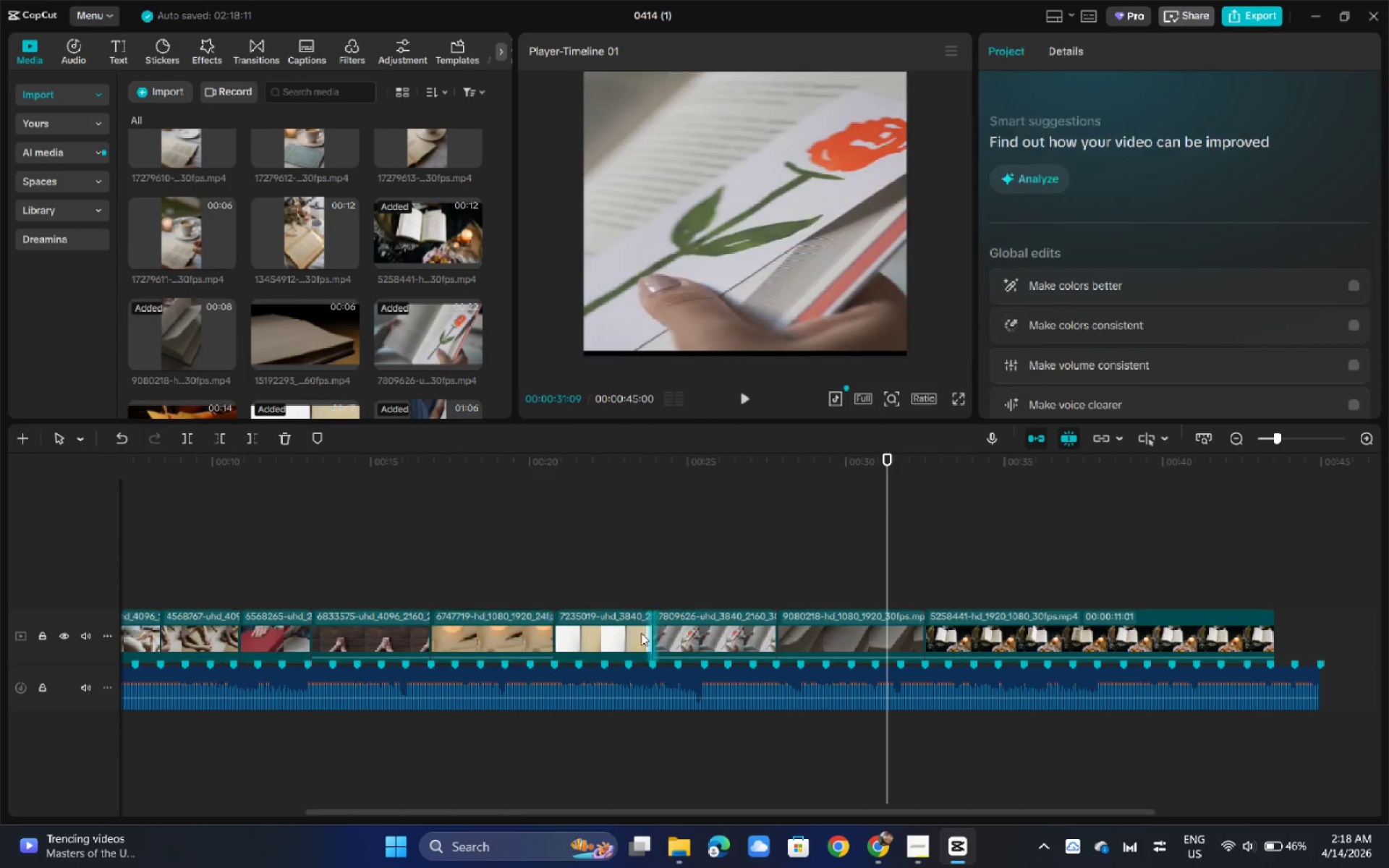 
left_click_drag(start_coordinate=[651, 626], to_coordinate=[647, 628])
 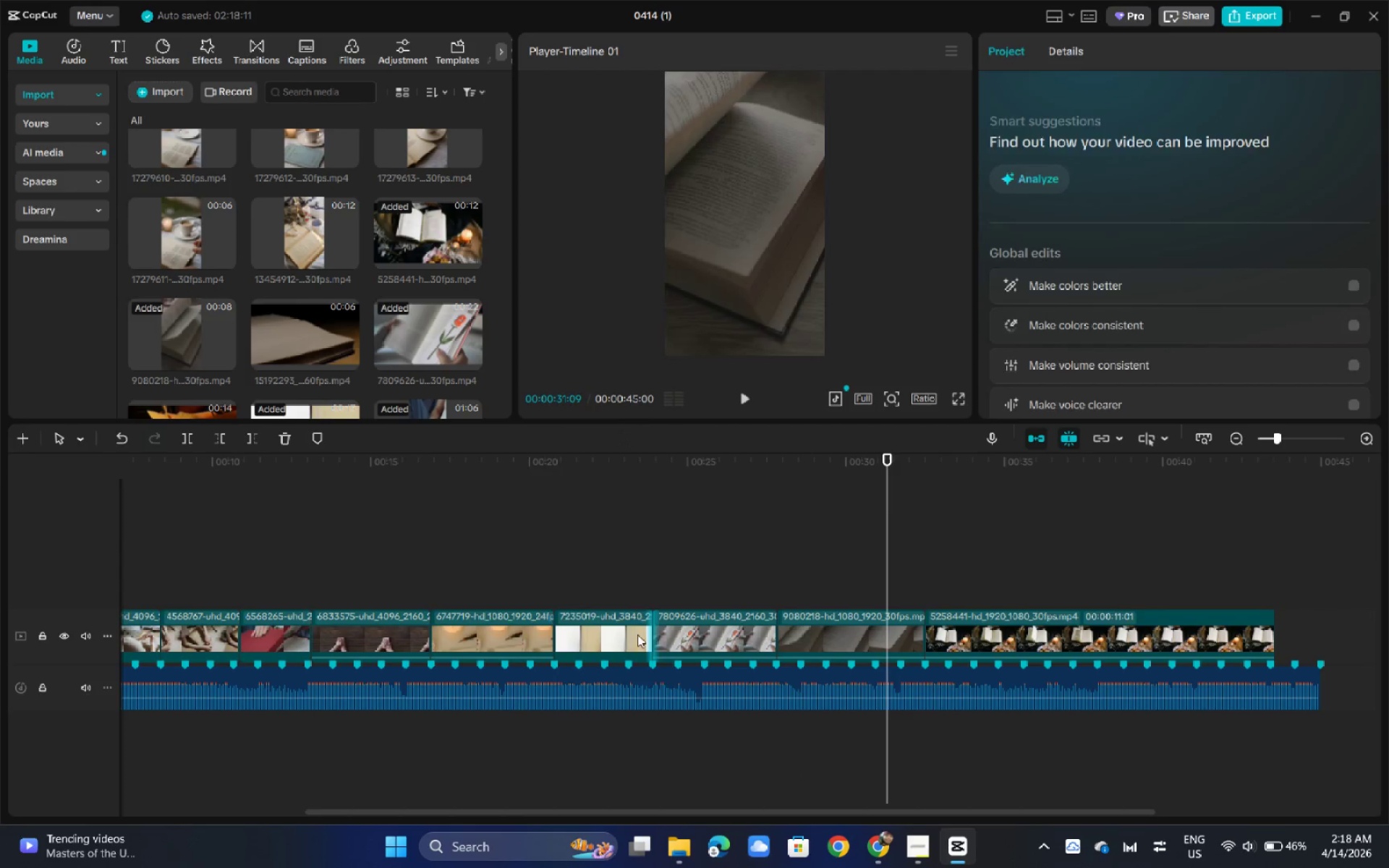 
double_click([629, 633])
 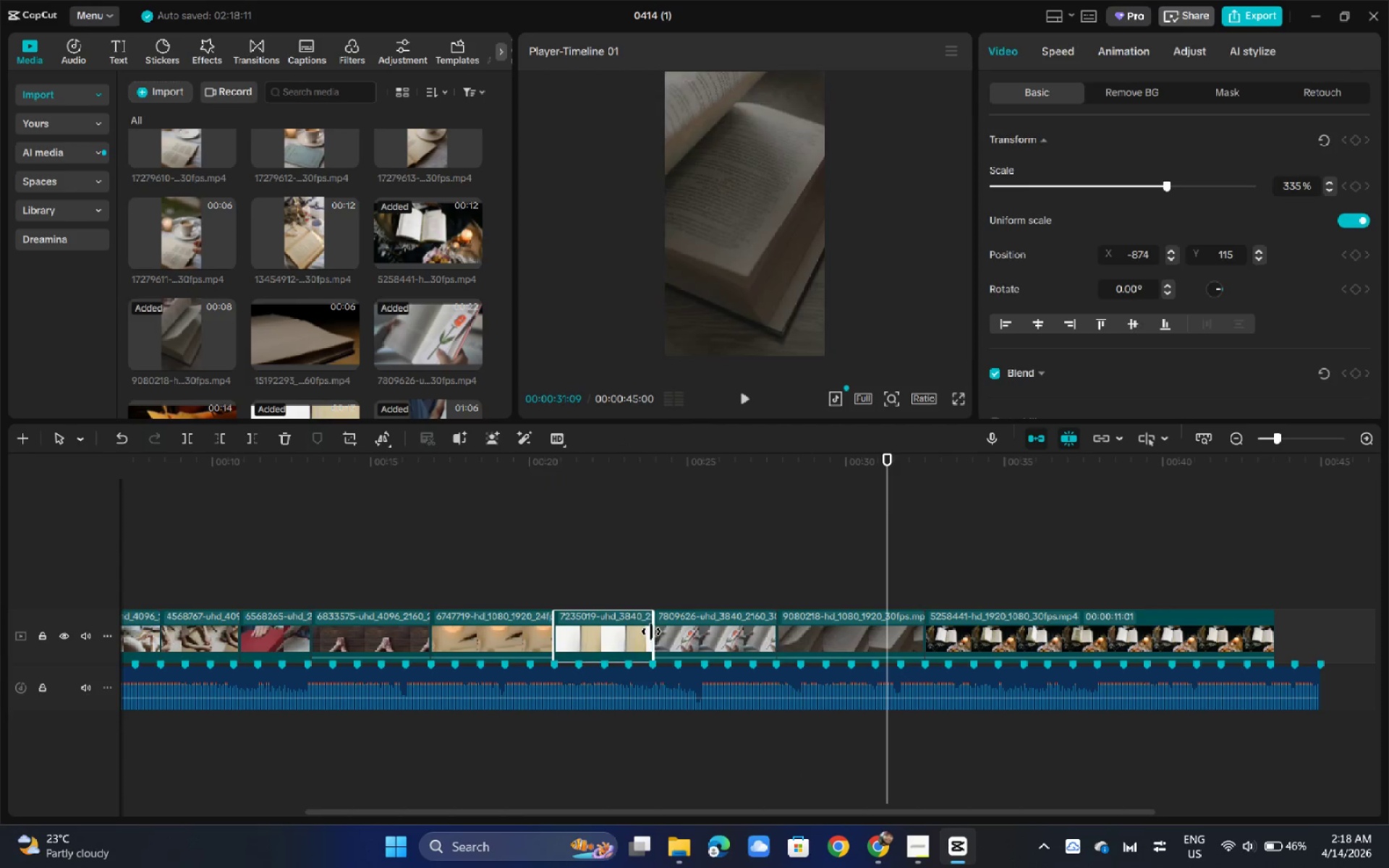 
left_click_drag(start_coordinate=[651, 631], to_coordinate=[700, 629])
 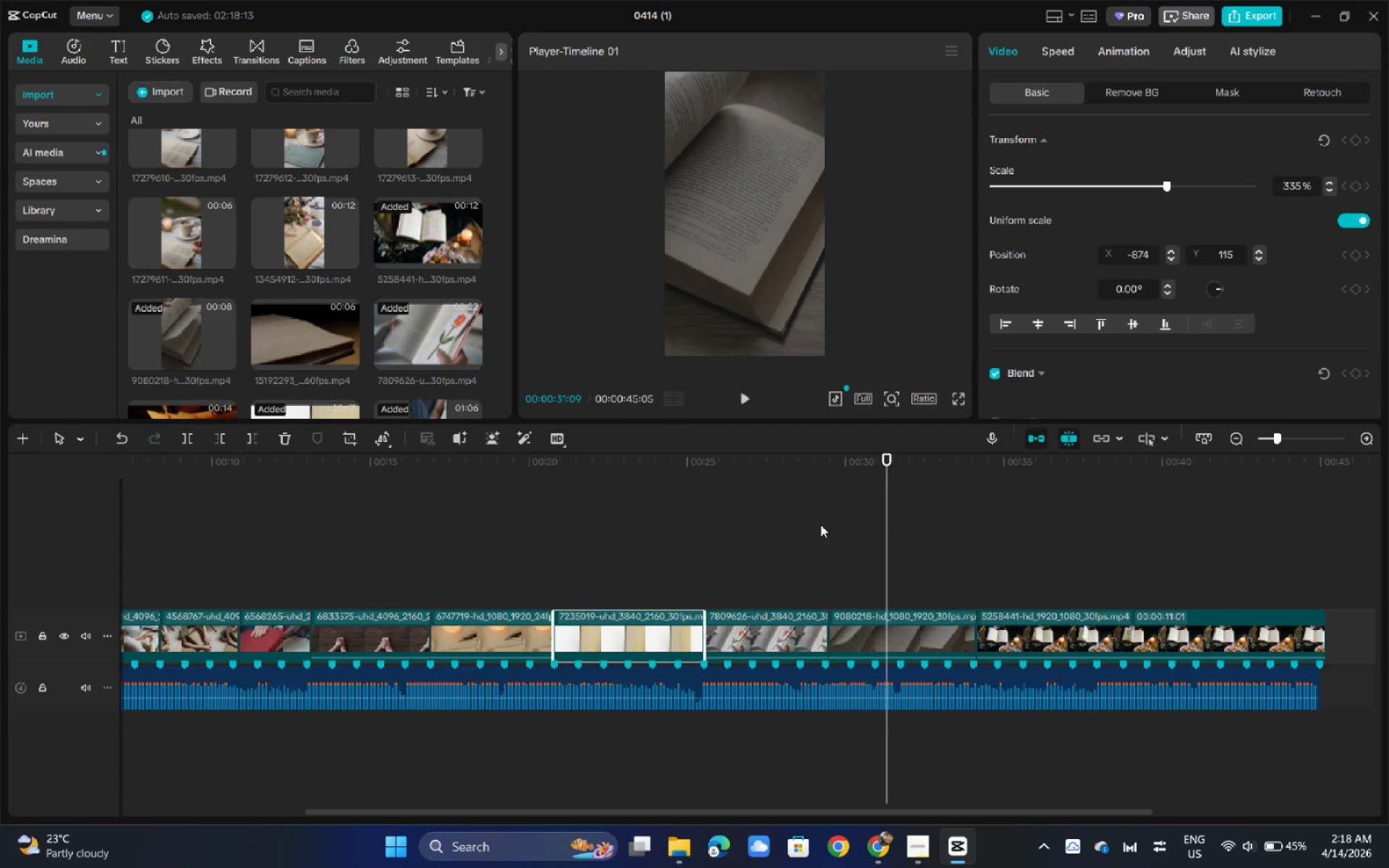 
left_click([431, 477])
 